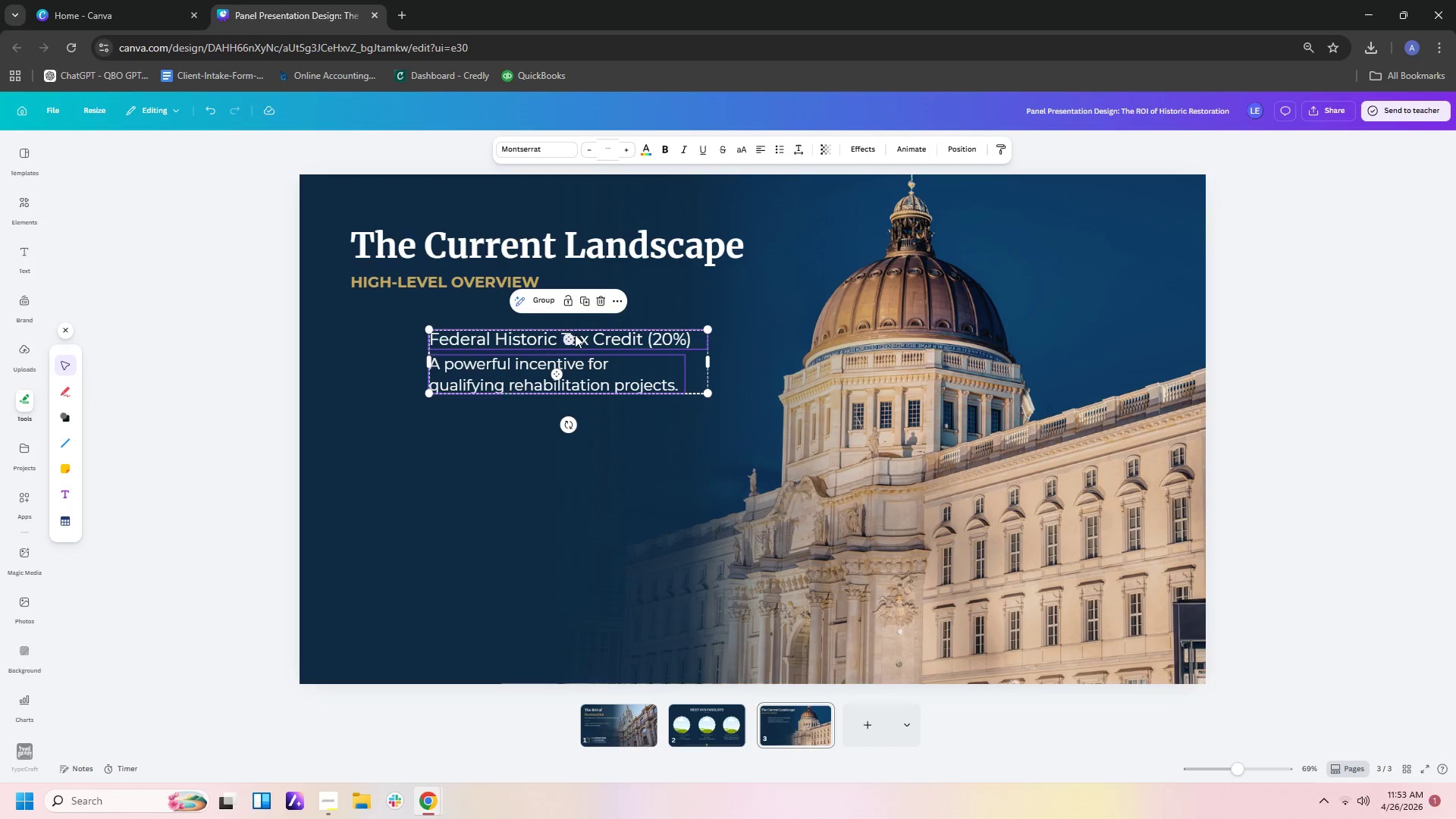 
key(Control+C)
 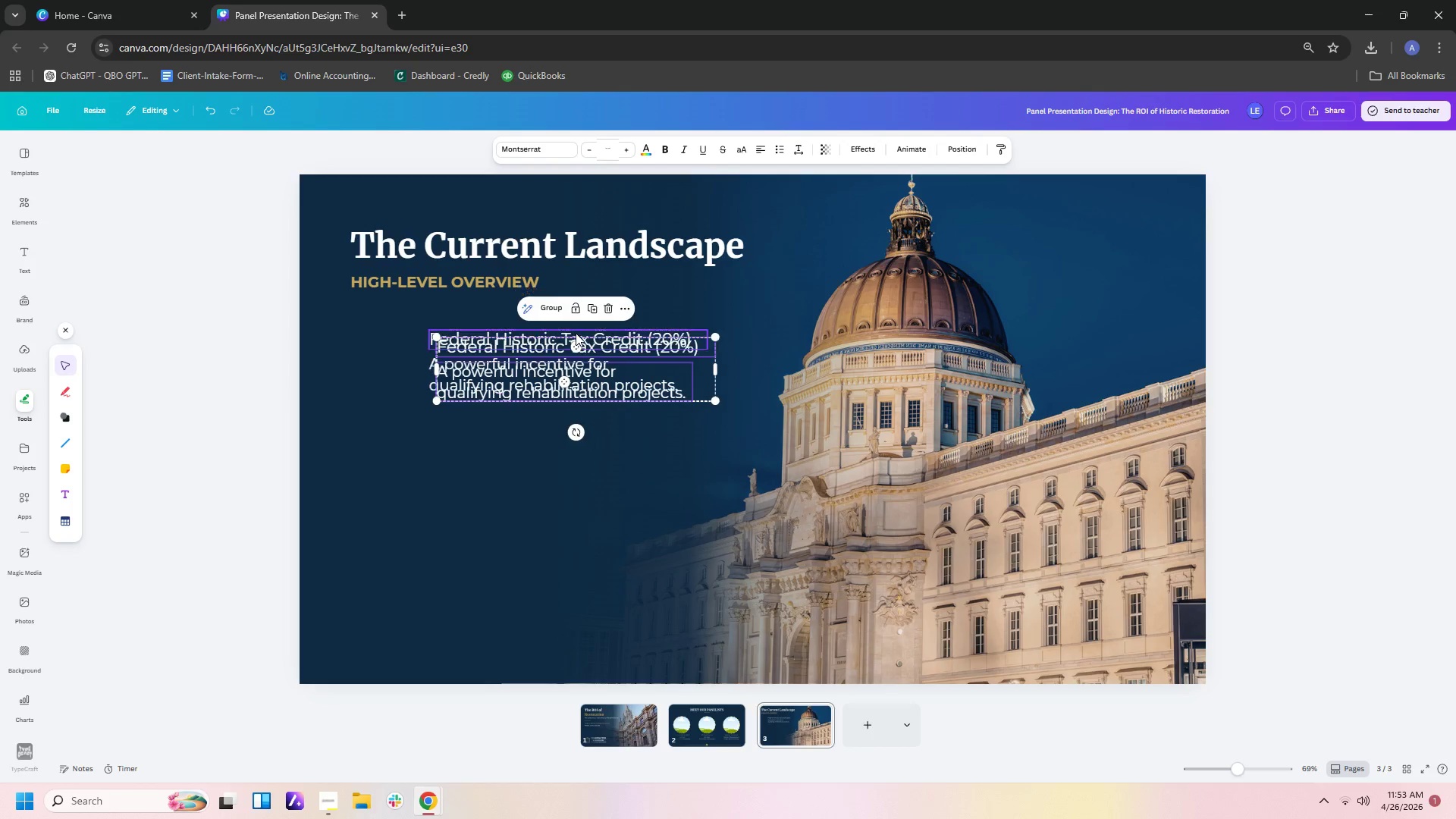 
key(Control+V)
 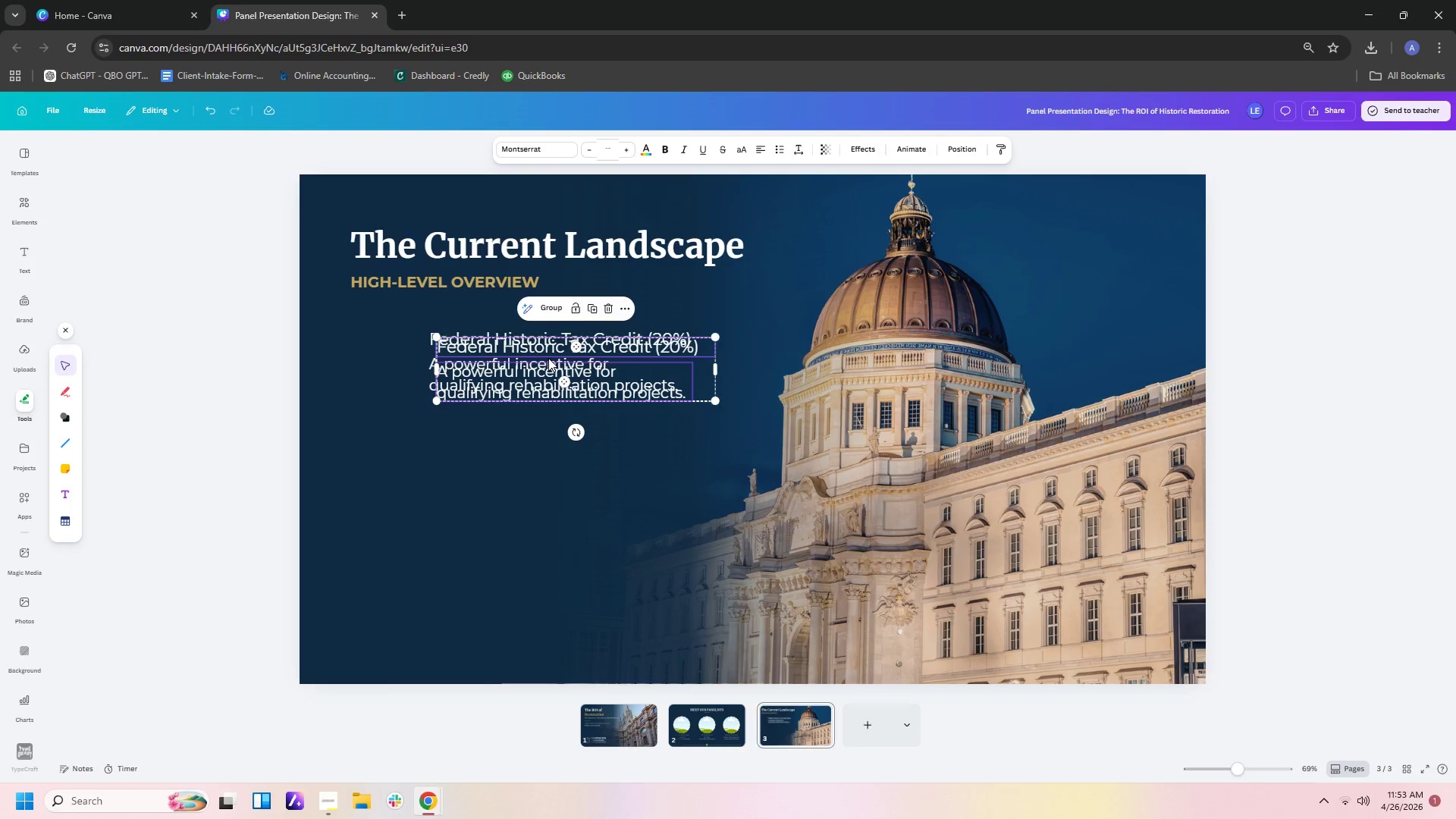 
left_click_drag(start_coordinate=[544, 357], to_coordinate=[535, 438])
 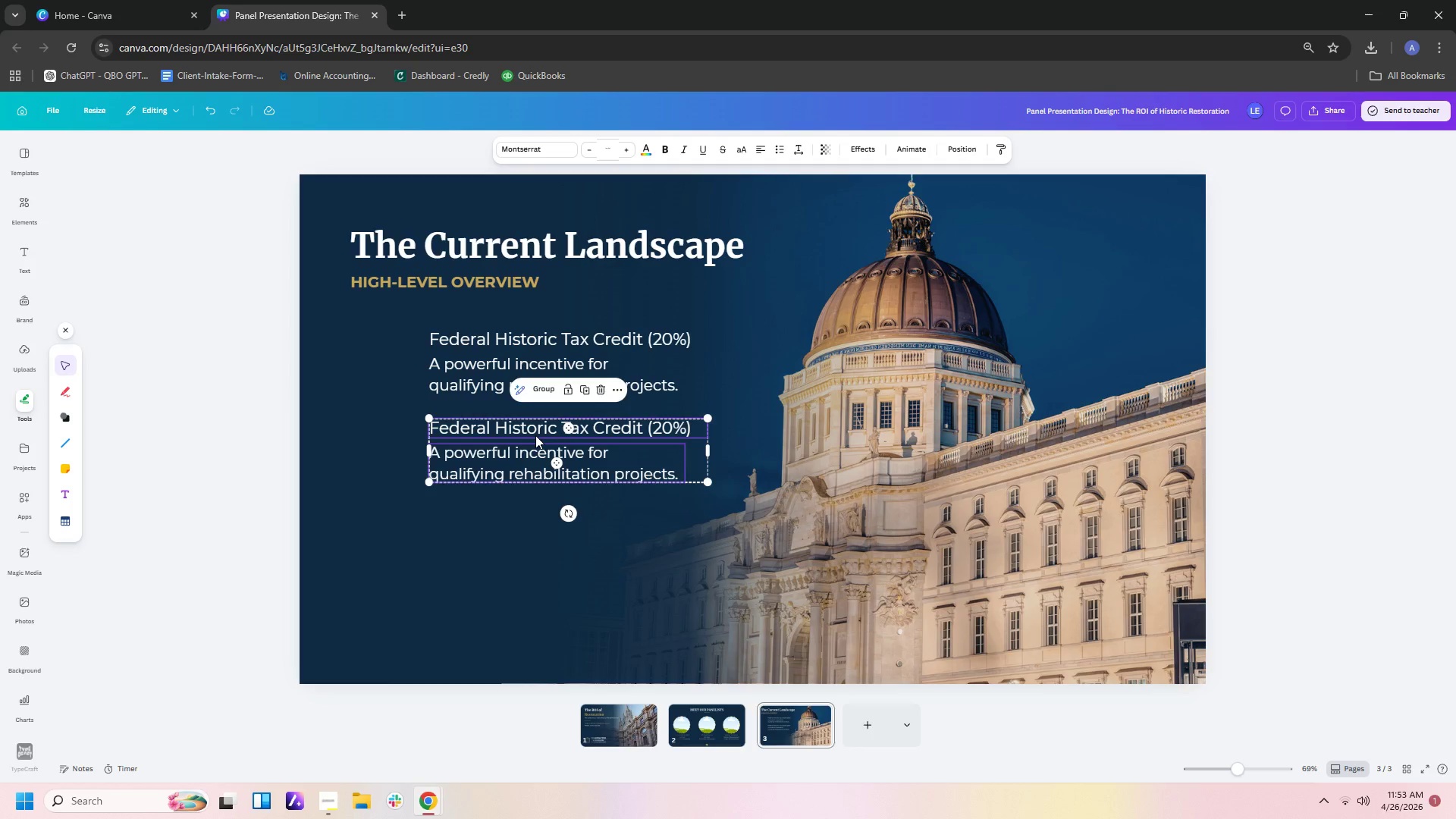 
double_click([535, 435])
 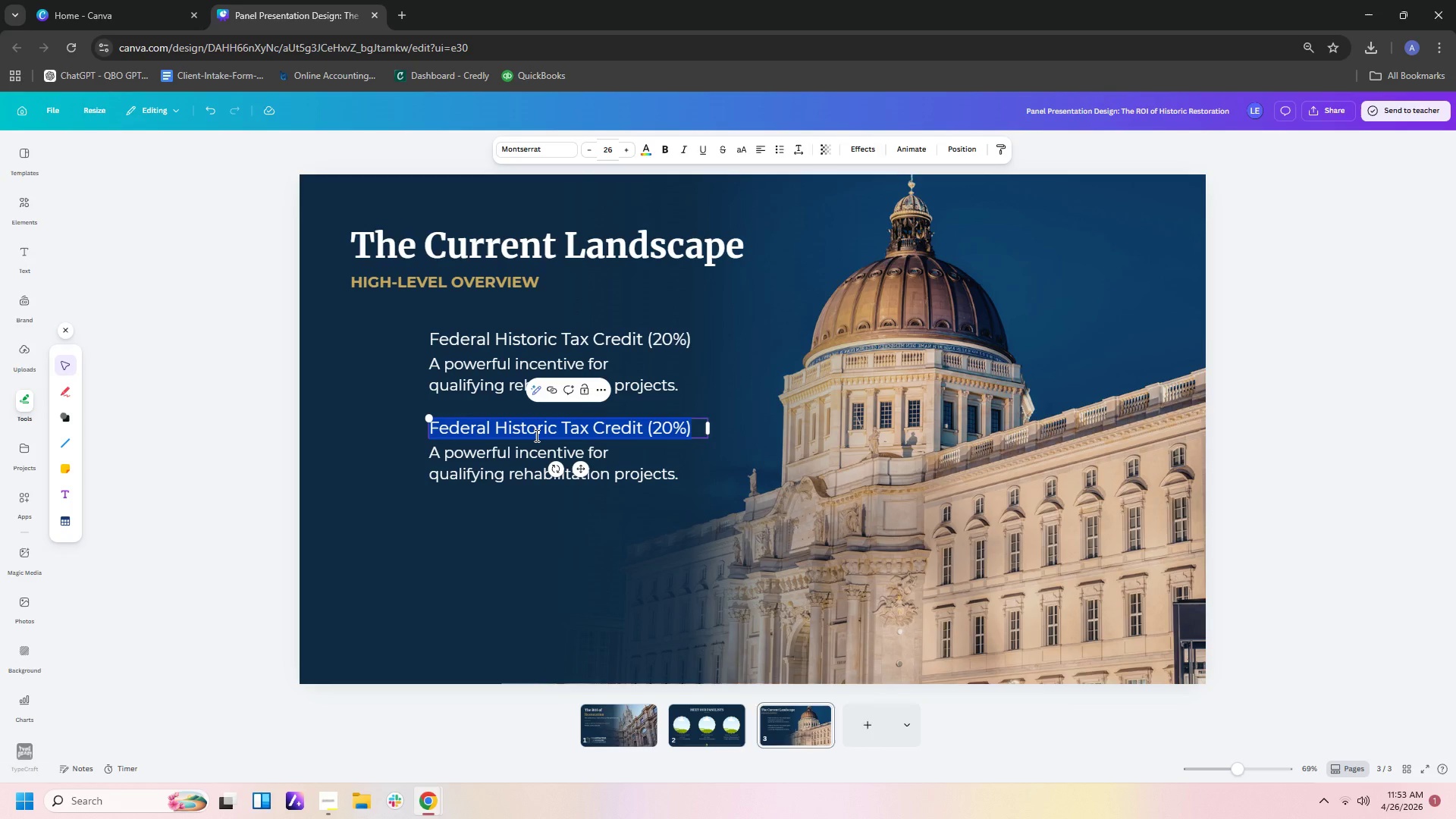 
type(State-level incentives vary)
 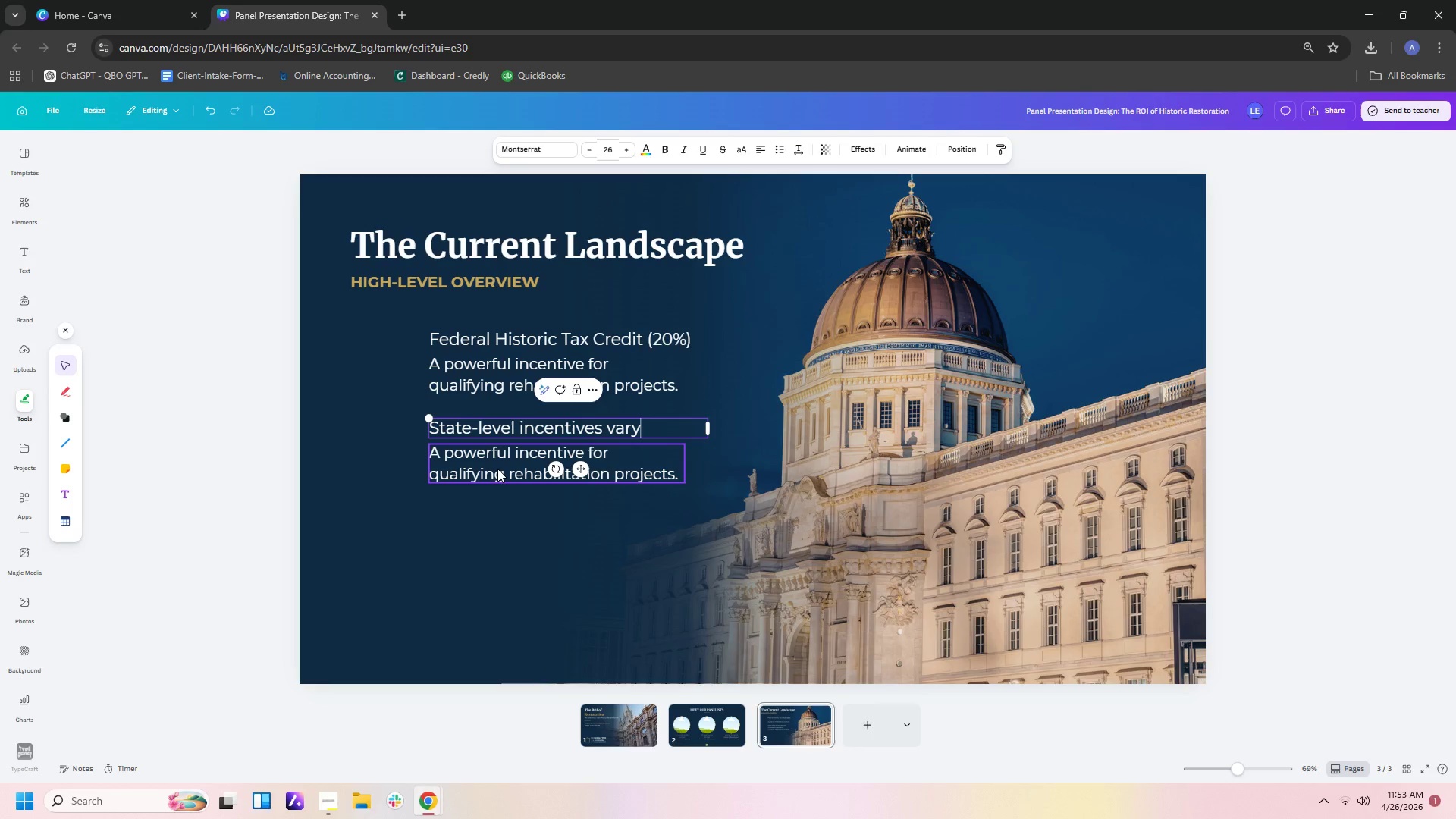 
double_click([497, 469])
 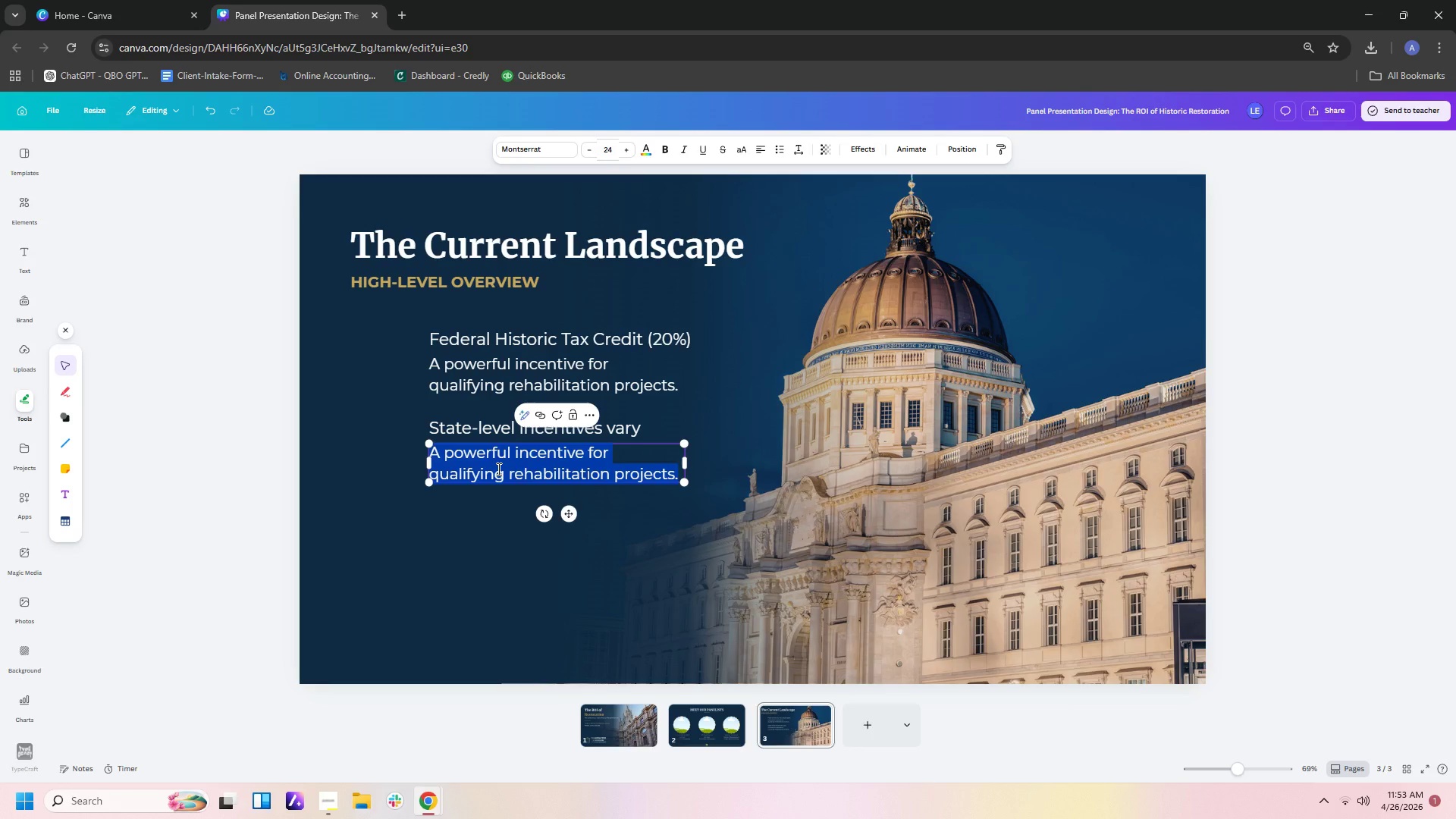 
type(Mn)
key(Backspace)
type(any states offer additional )
 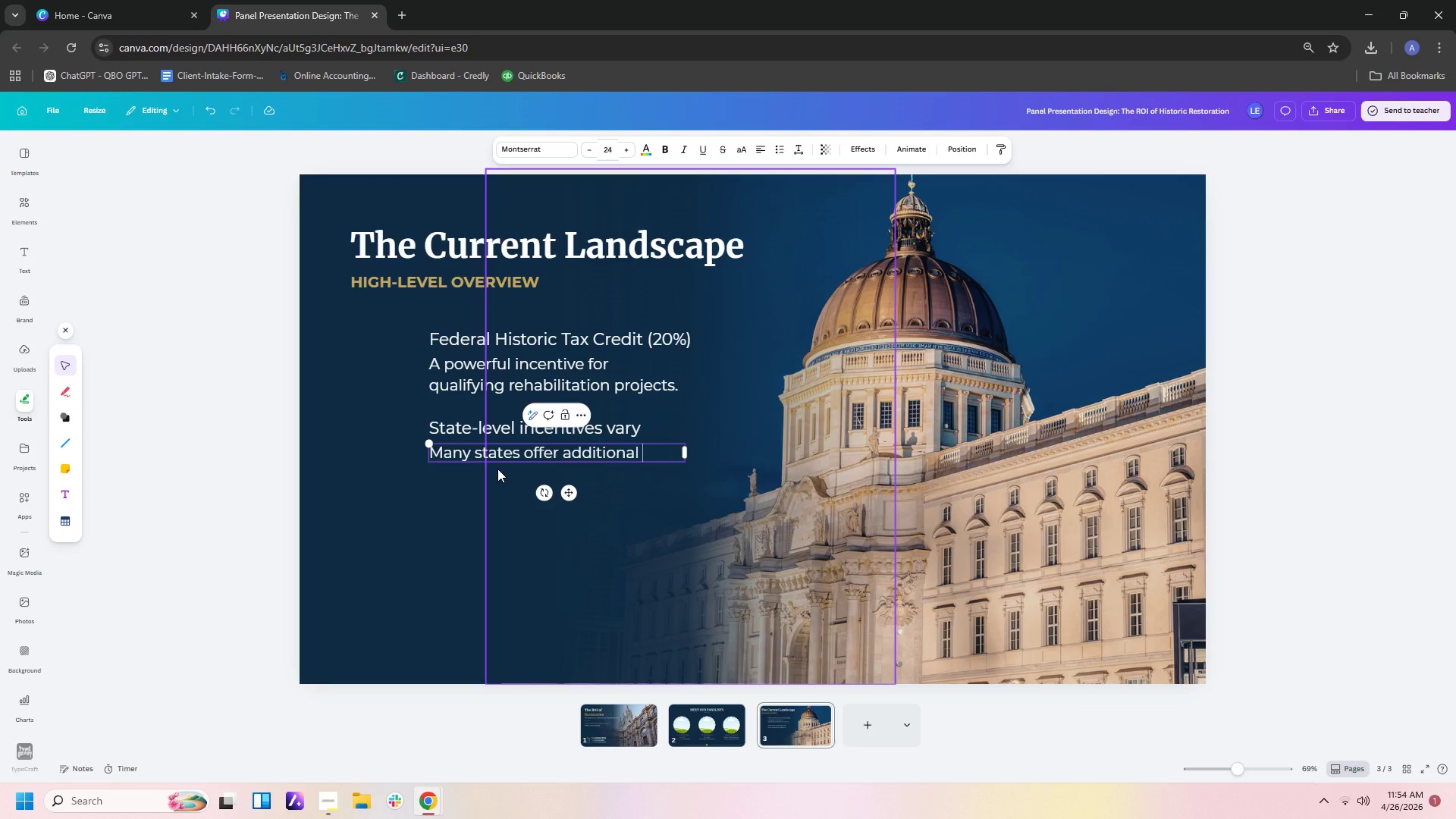 
wait(5.81)
 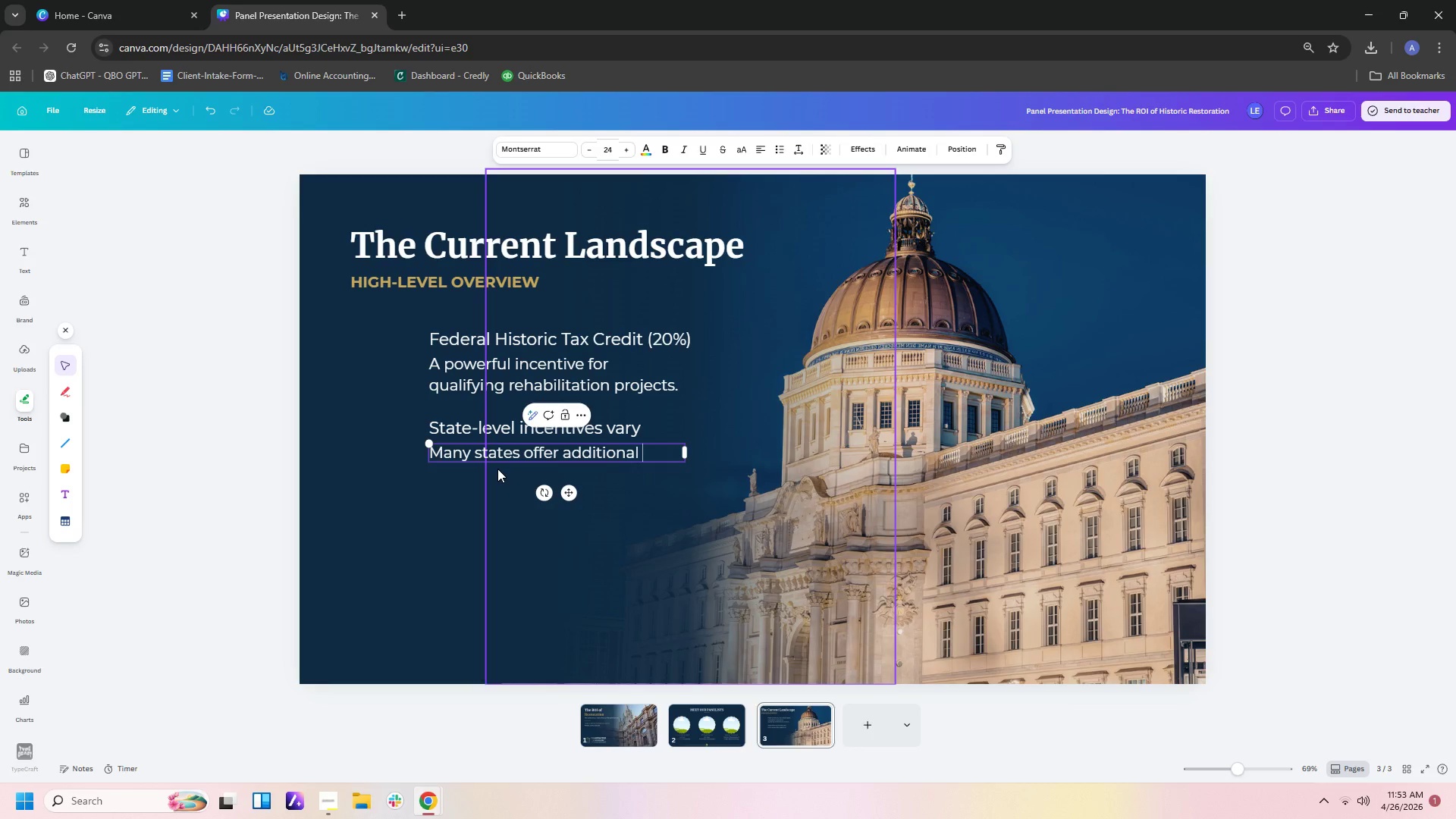 
type(credits )
 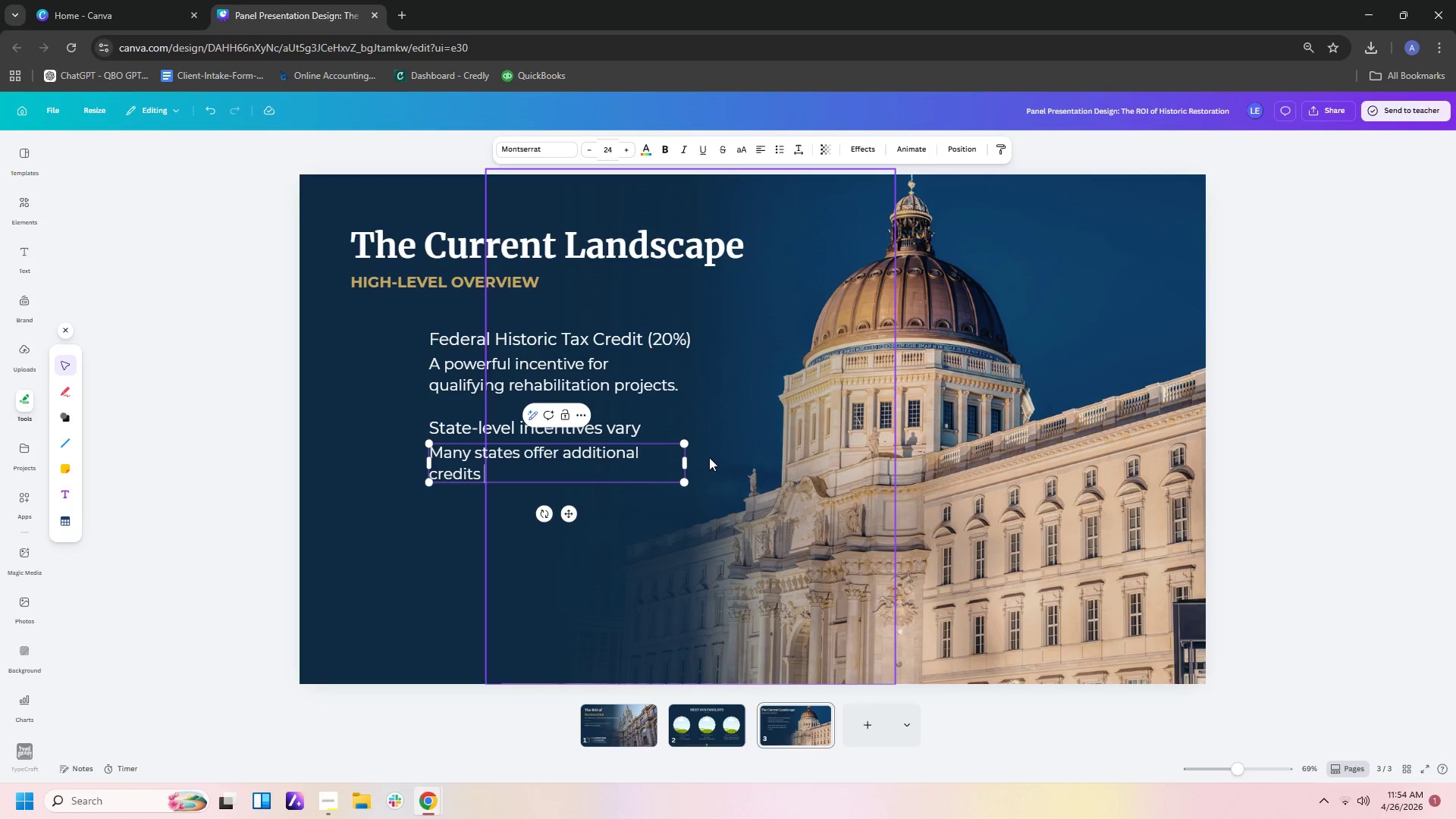 
left_click_drag(start_coordinate=[686, 460], to_coordinate=[714, 457])
 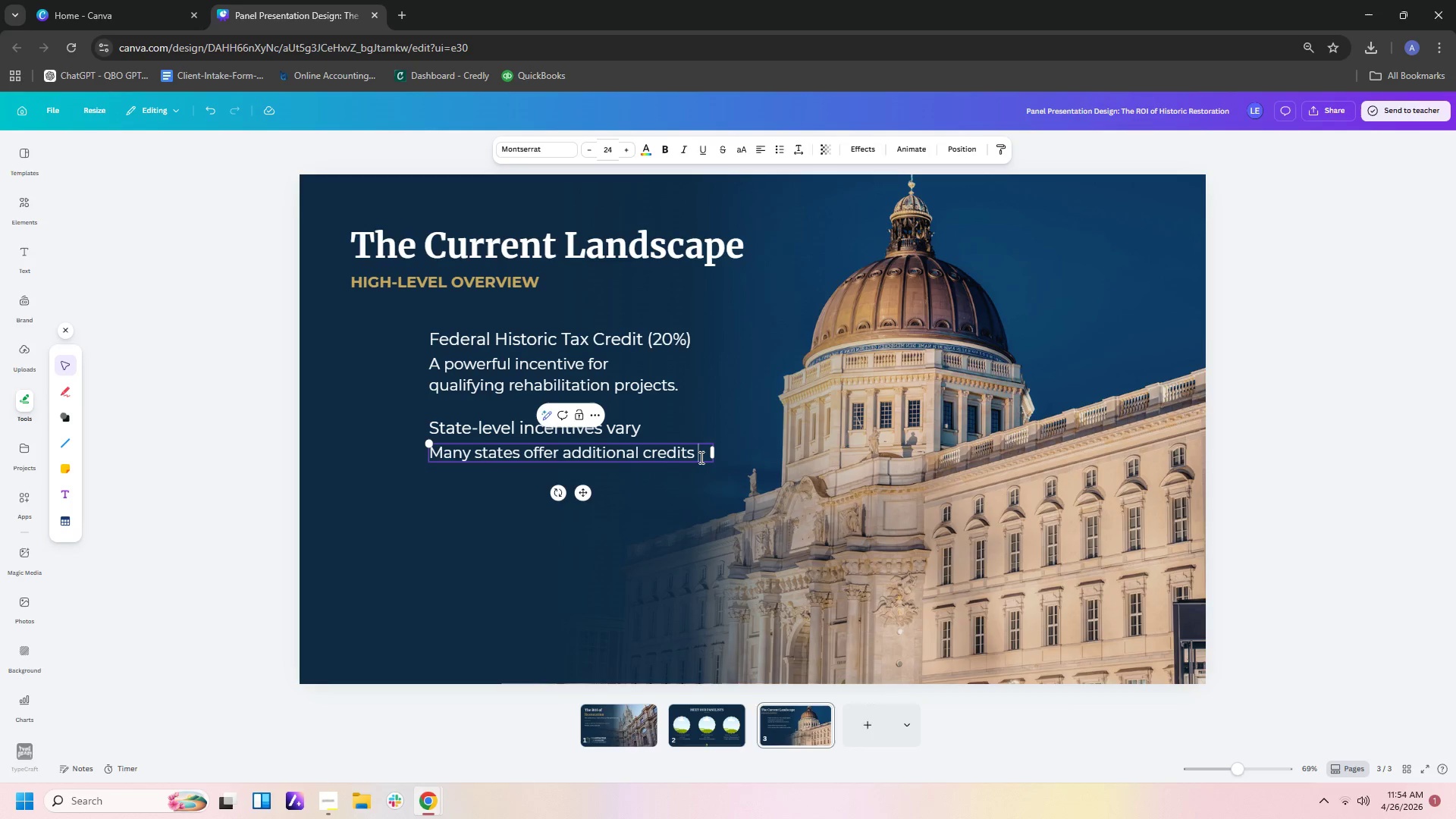 
key(Enter)
 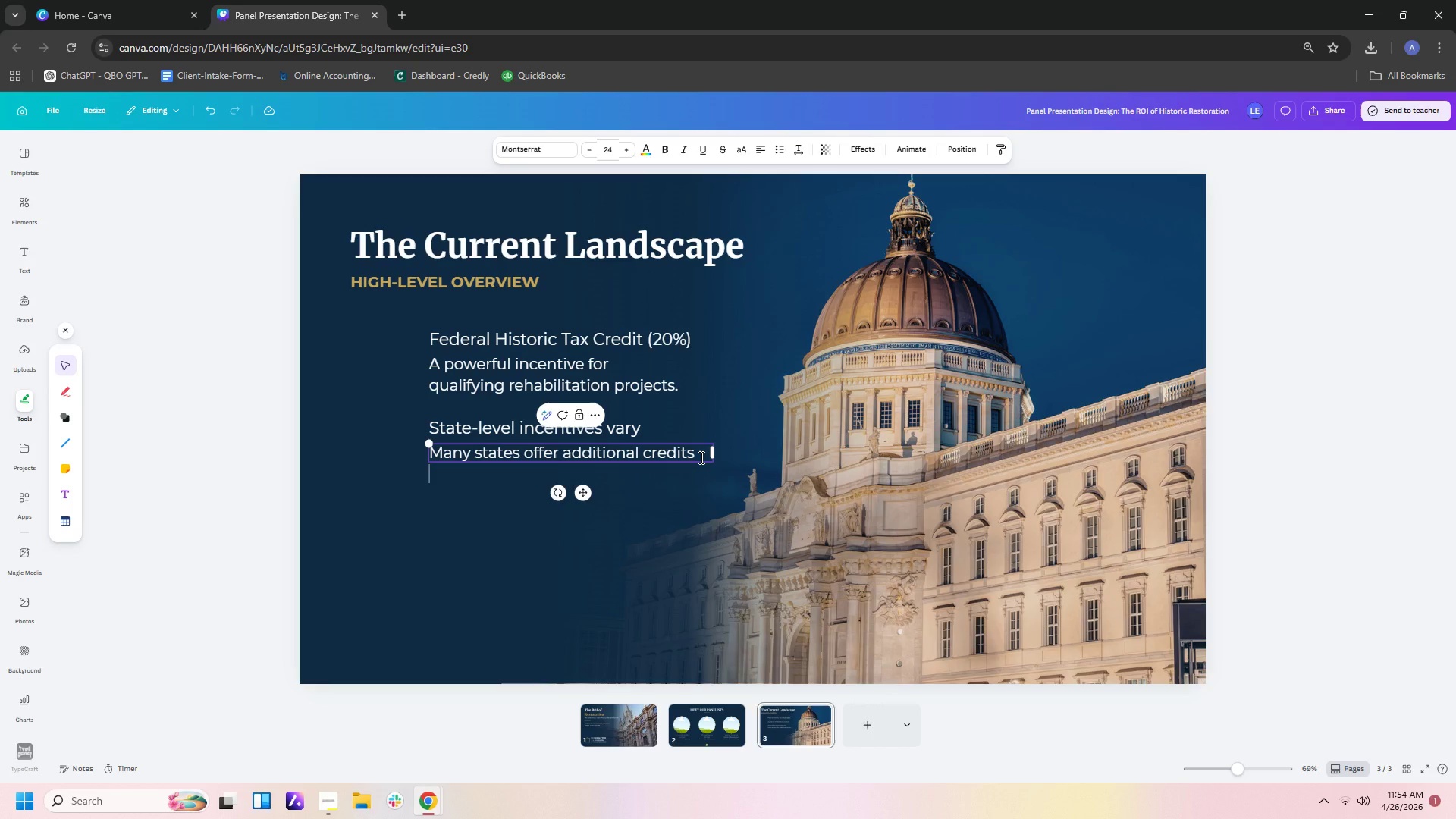 
type(and property tax abatements.)
 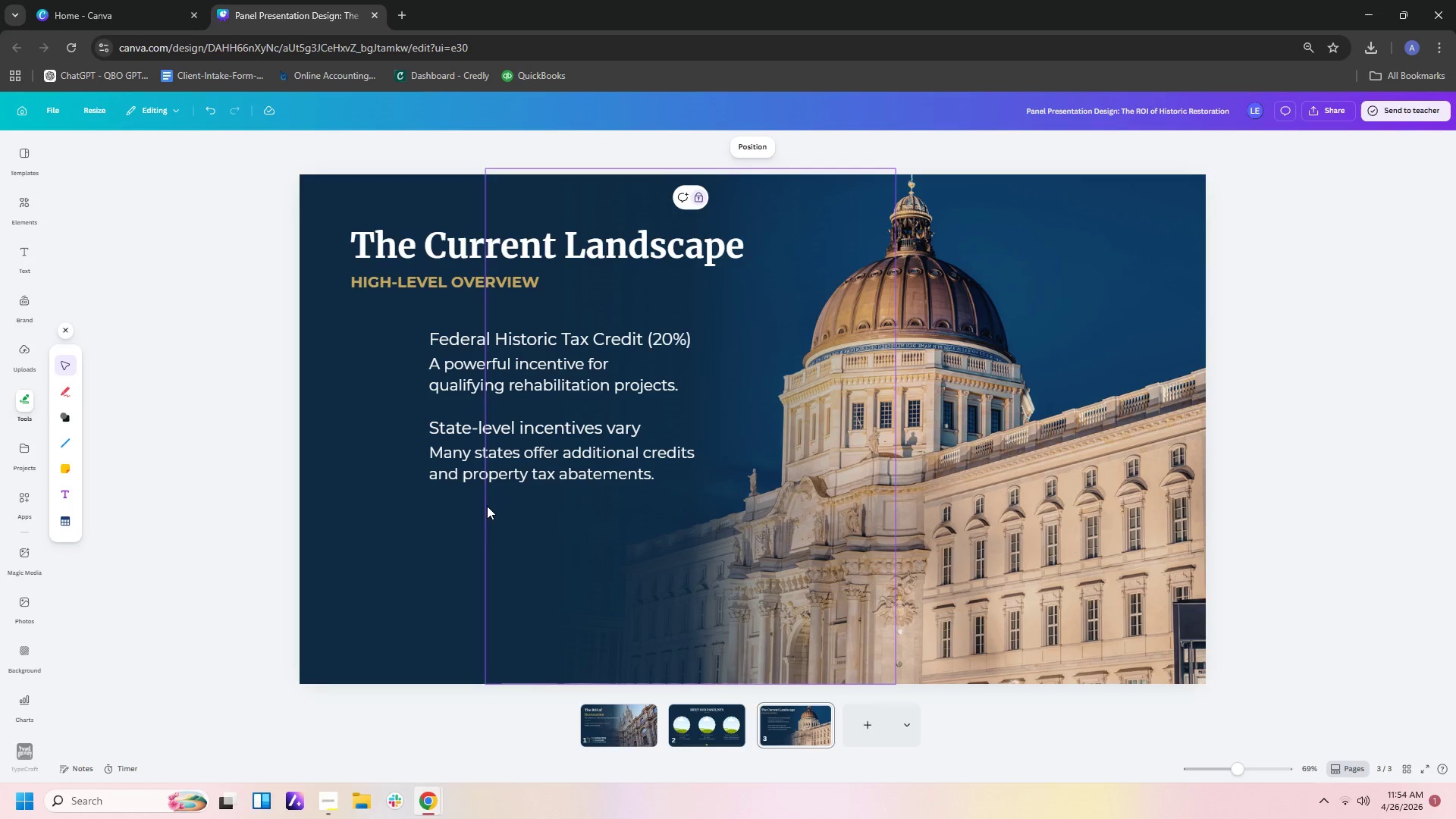 
double_click([441, 436])
 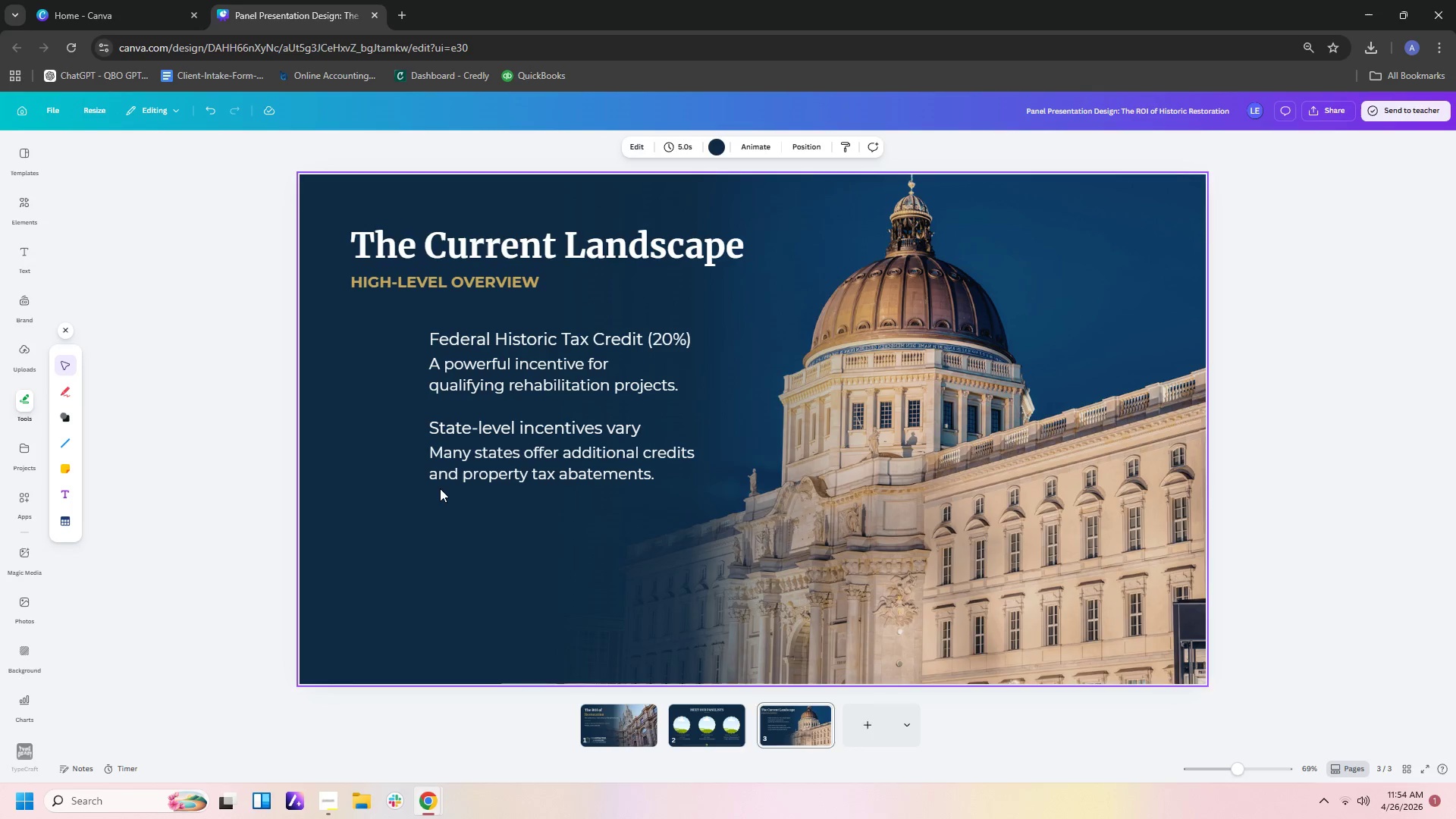 
double_click([440, 475])
 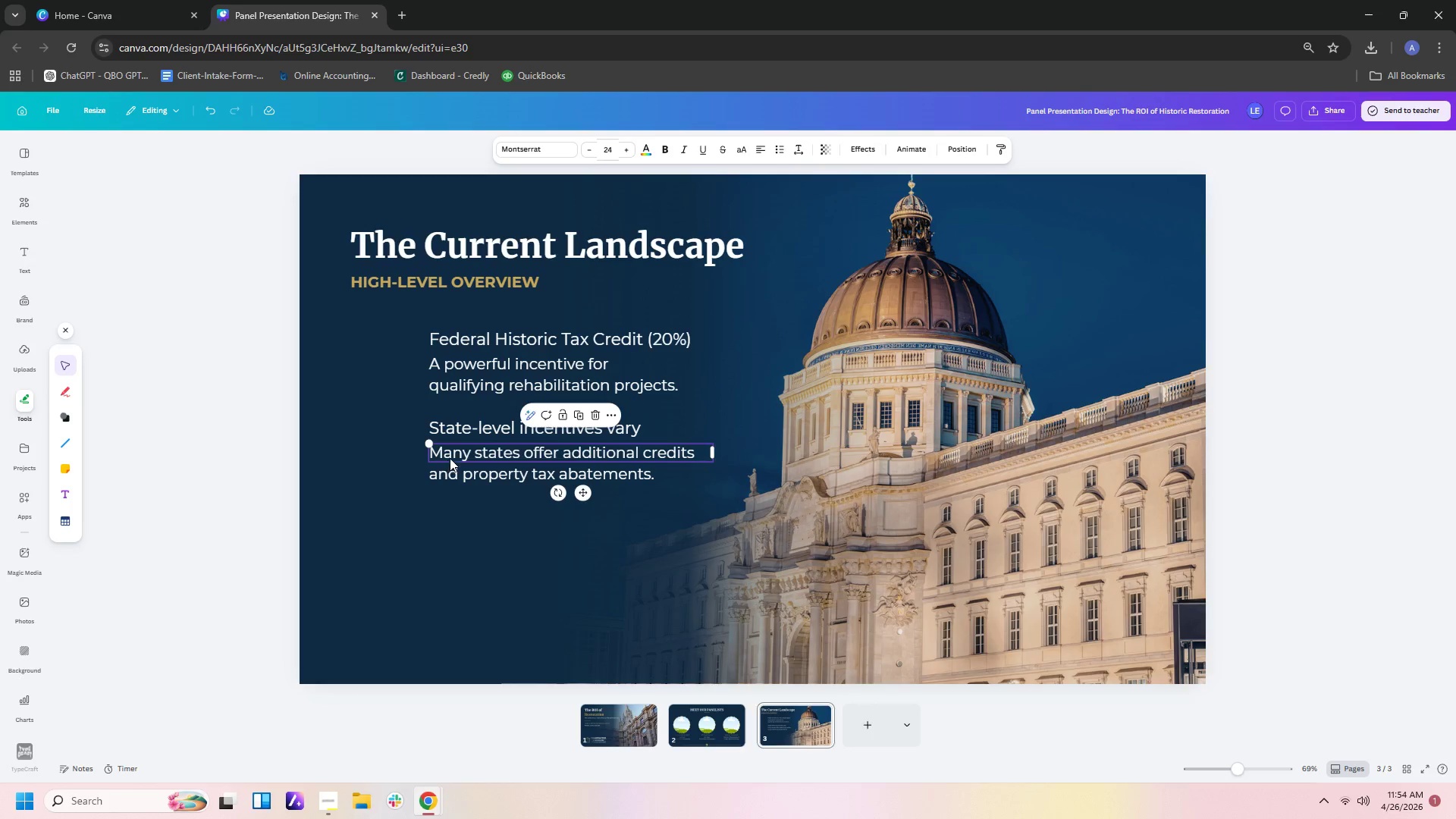 
triple_click([450, 457])
 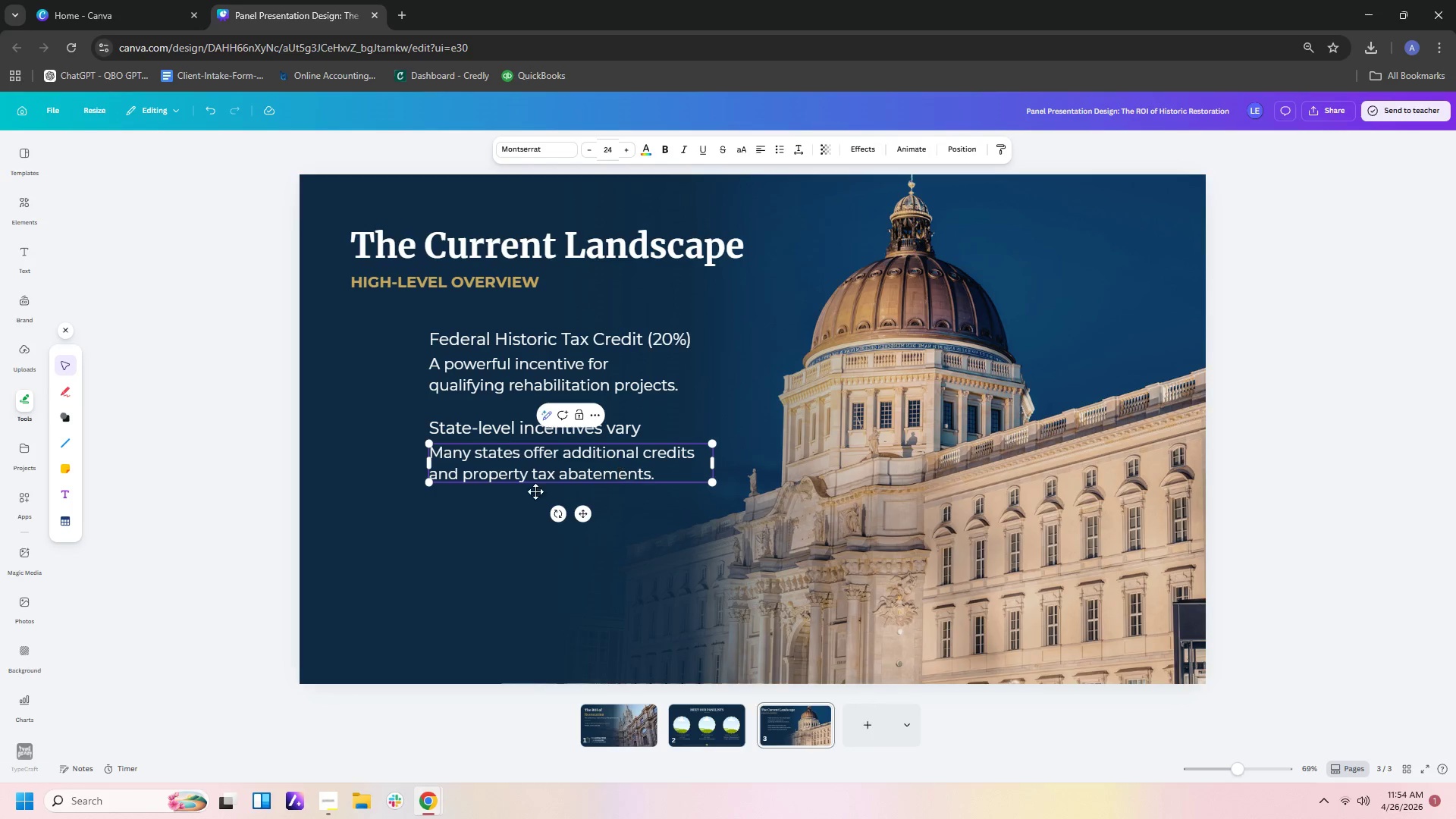 
left_click([445, 522])
 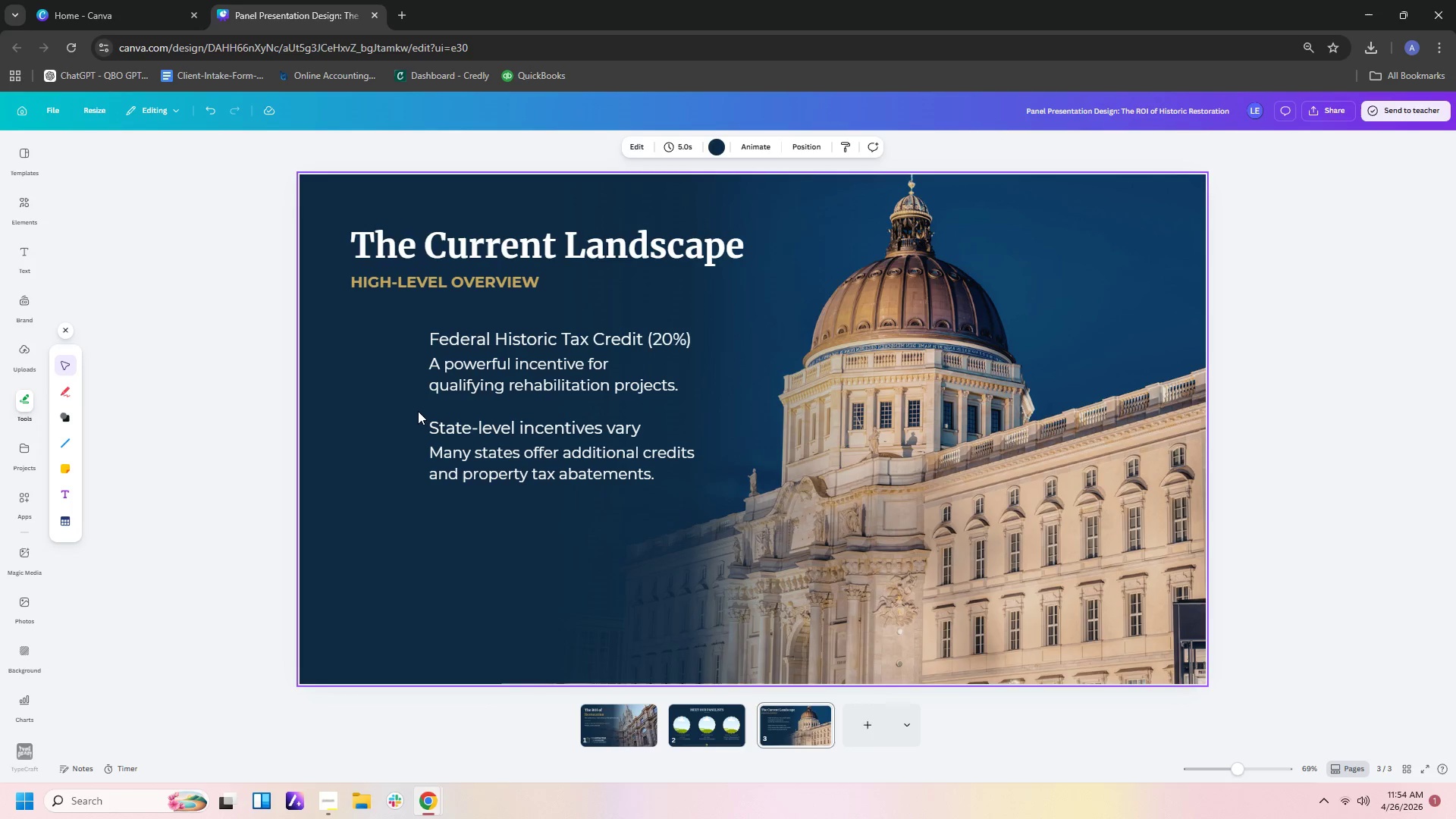 
left_click_drag(start_coordinate=[410, 413], to_coordinate=[469, 471])
 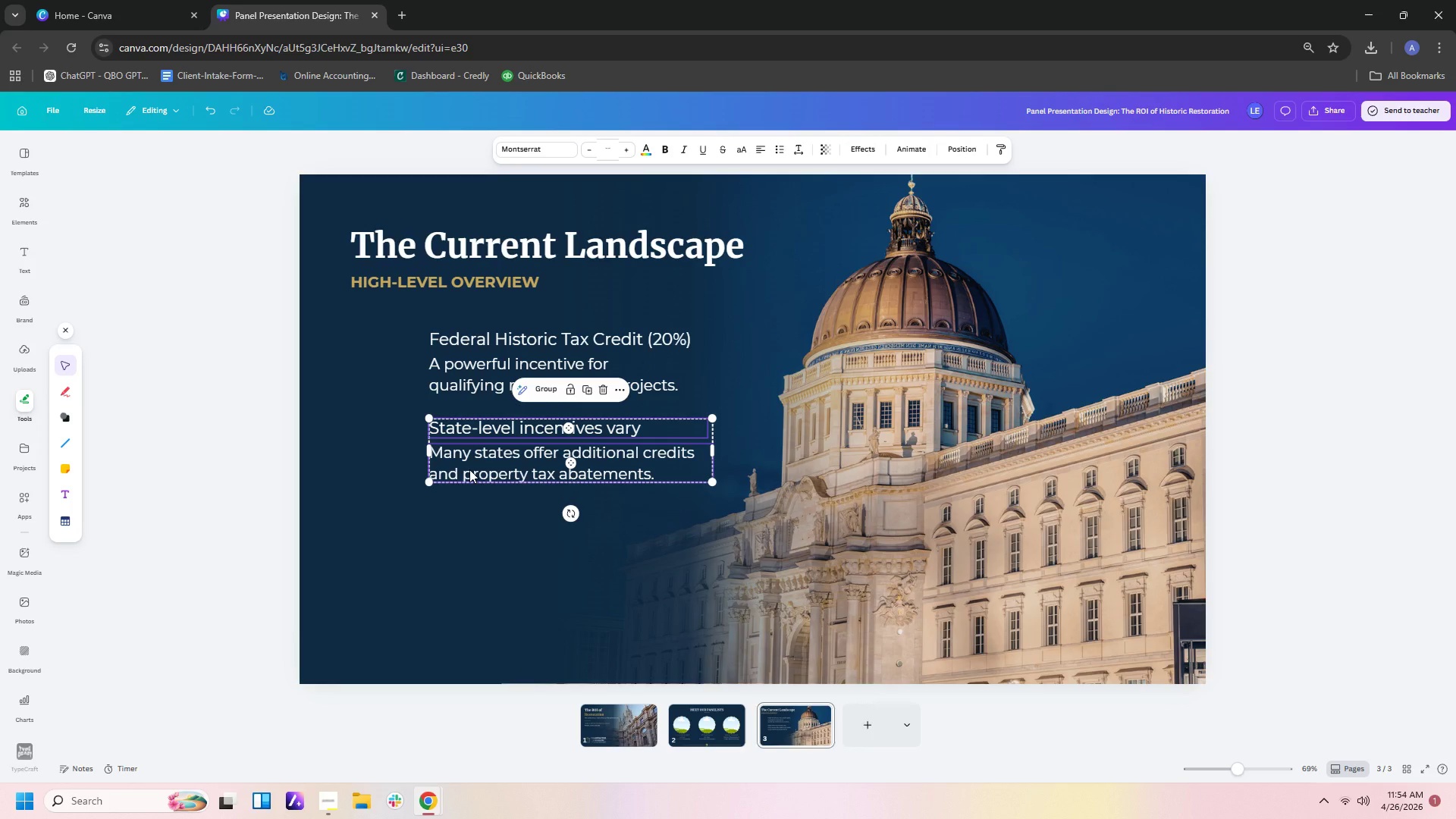 
key(Control+C)
 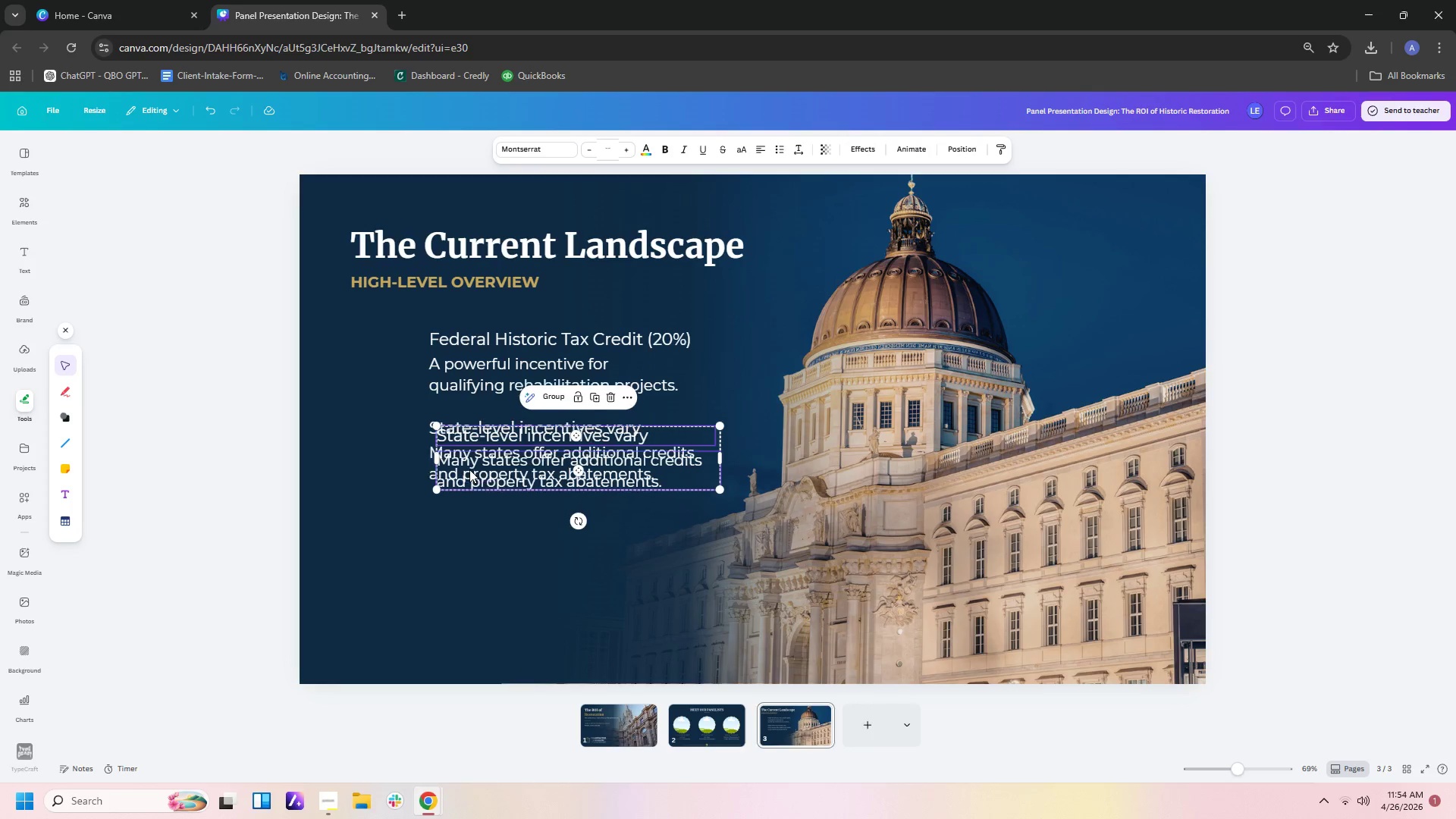 
key(Control+V)
 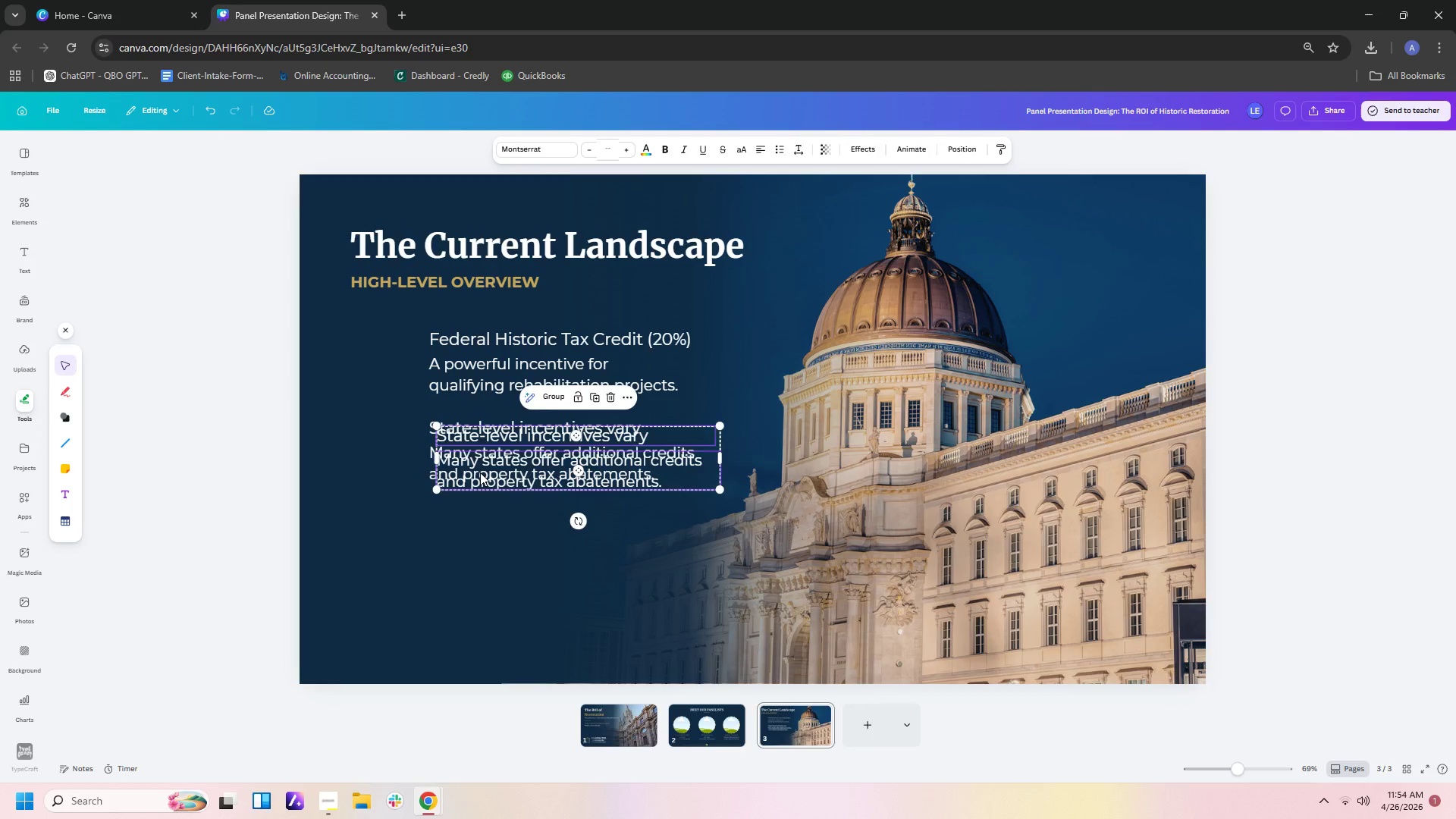 
left_click_drag(start_coordinate=[482, 463], to_coordinate=[472, 544])
 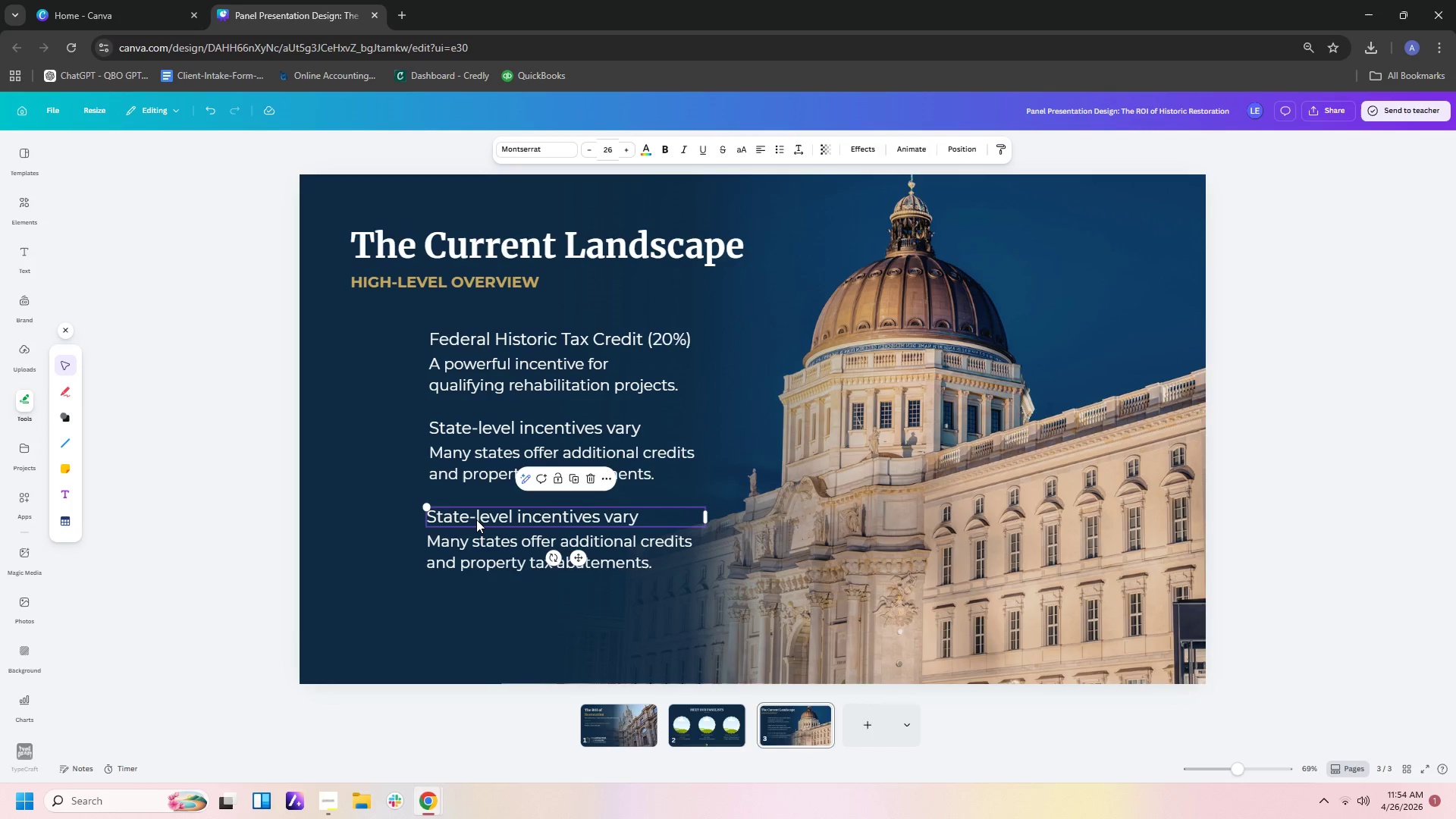 
double_click([476, 519])
 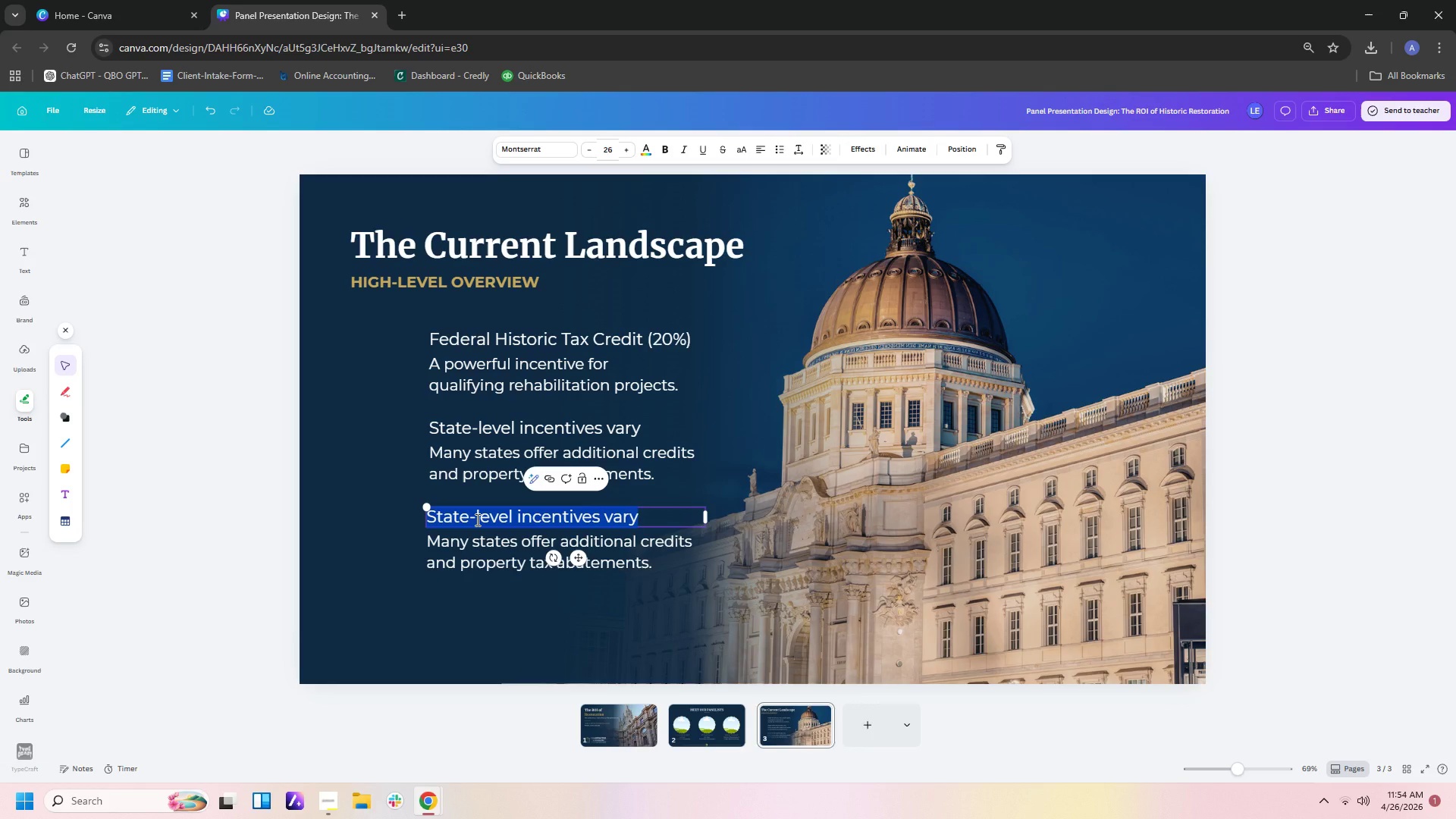 
type(Growing )
 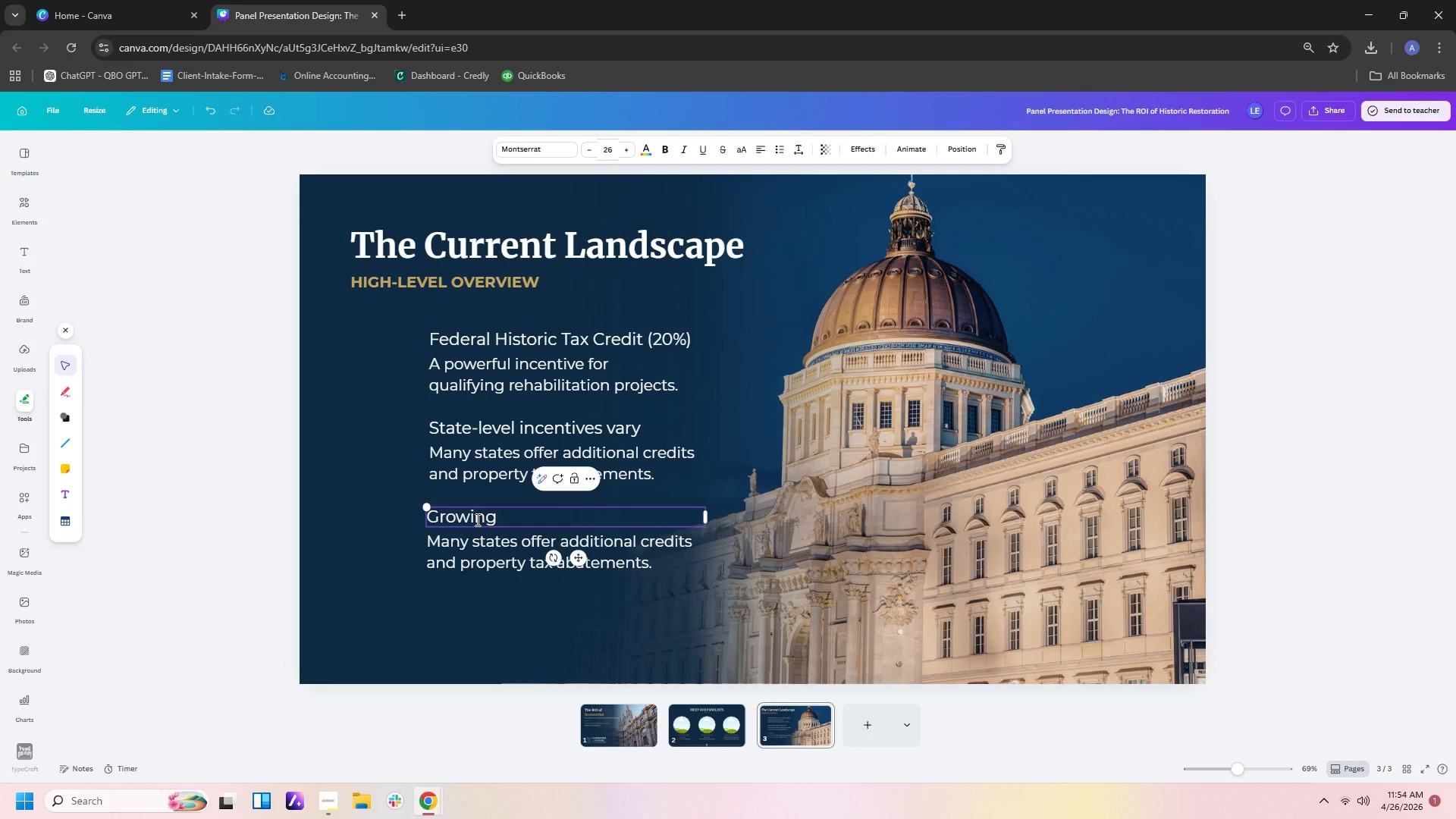 
type( )
key(Backspace)
type(investment)
key(Backspace)
key(Backspace)
key(Backspace)
key(Backspace)
type(tor interest)
 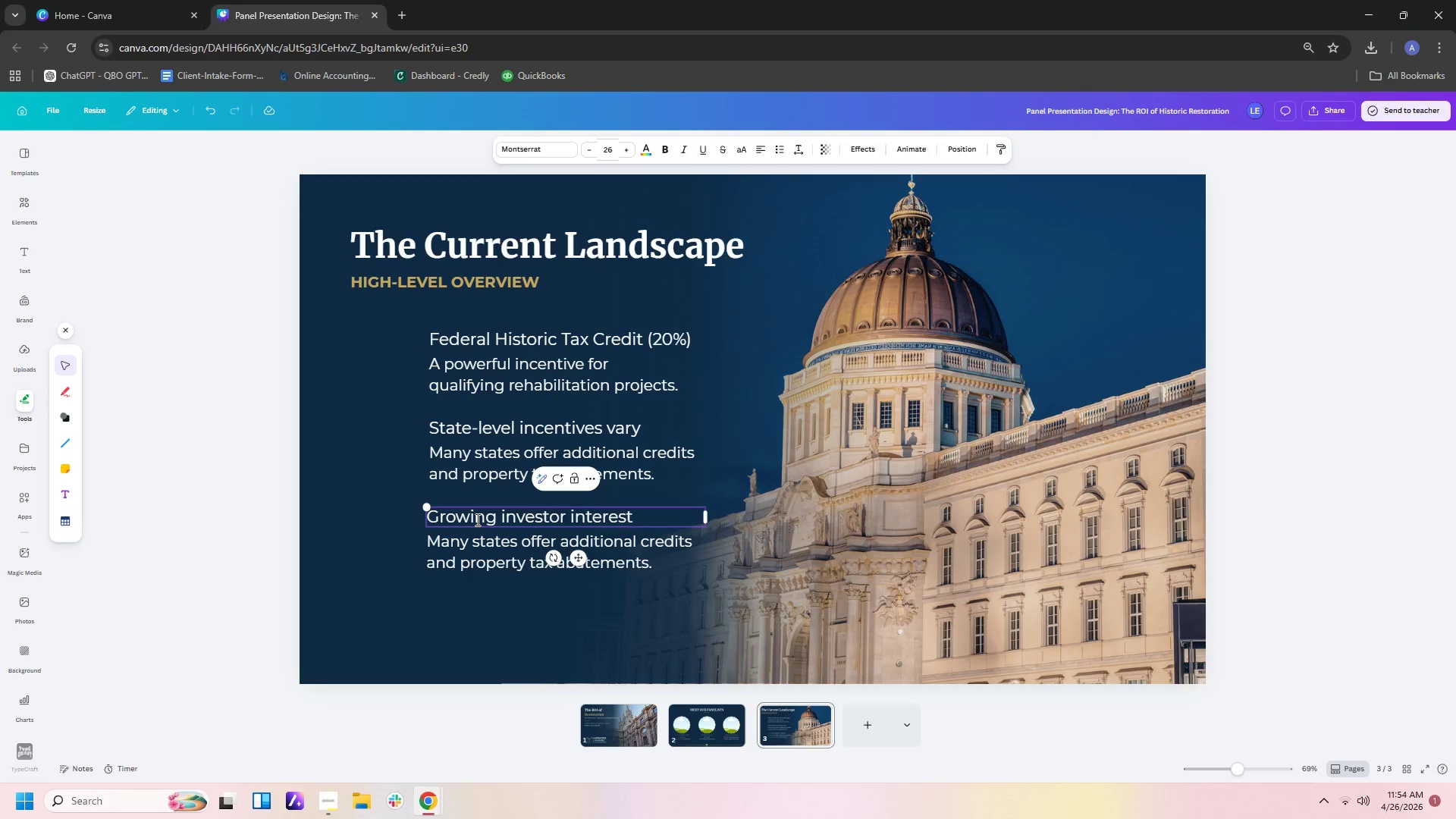 
hold_key(key=Backspace, duration=19.91)
 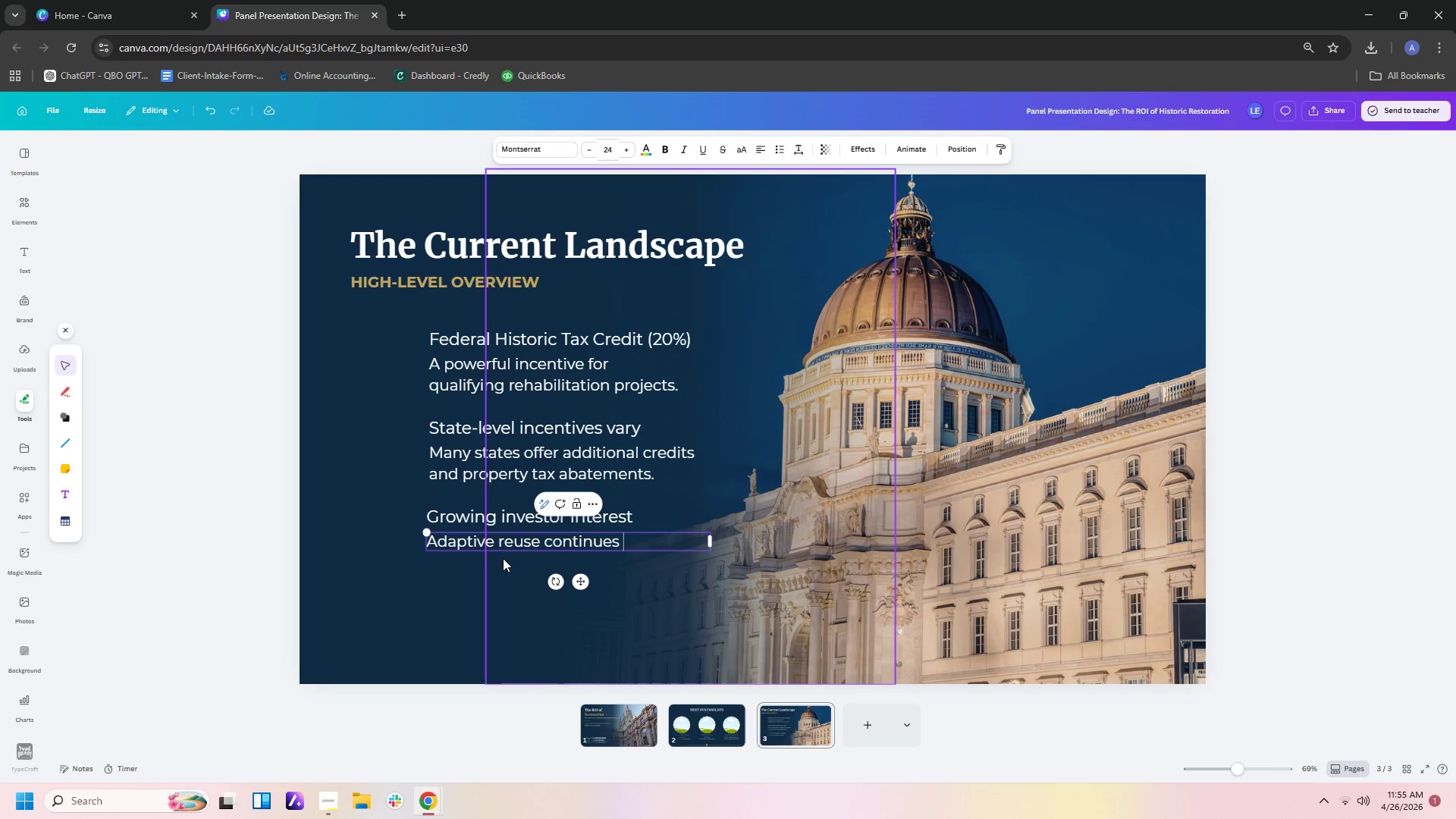 
left_click([558, 634])
 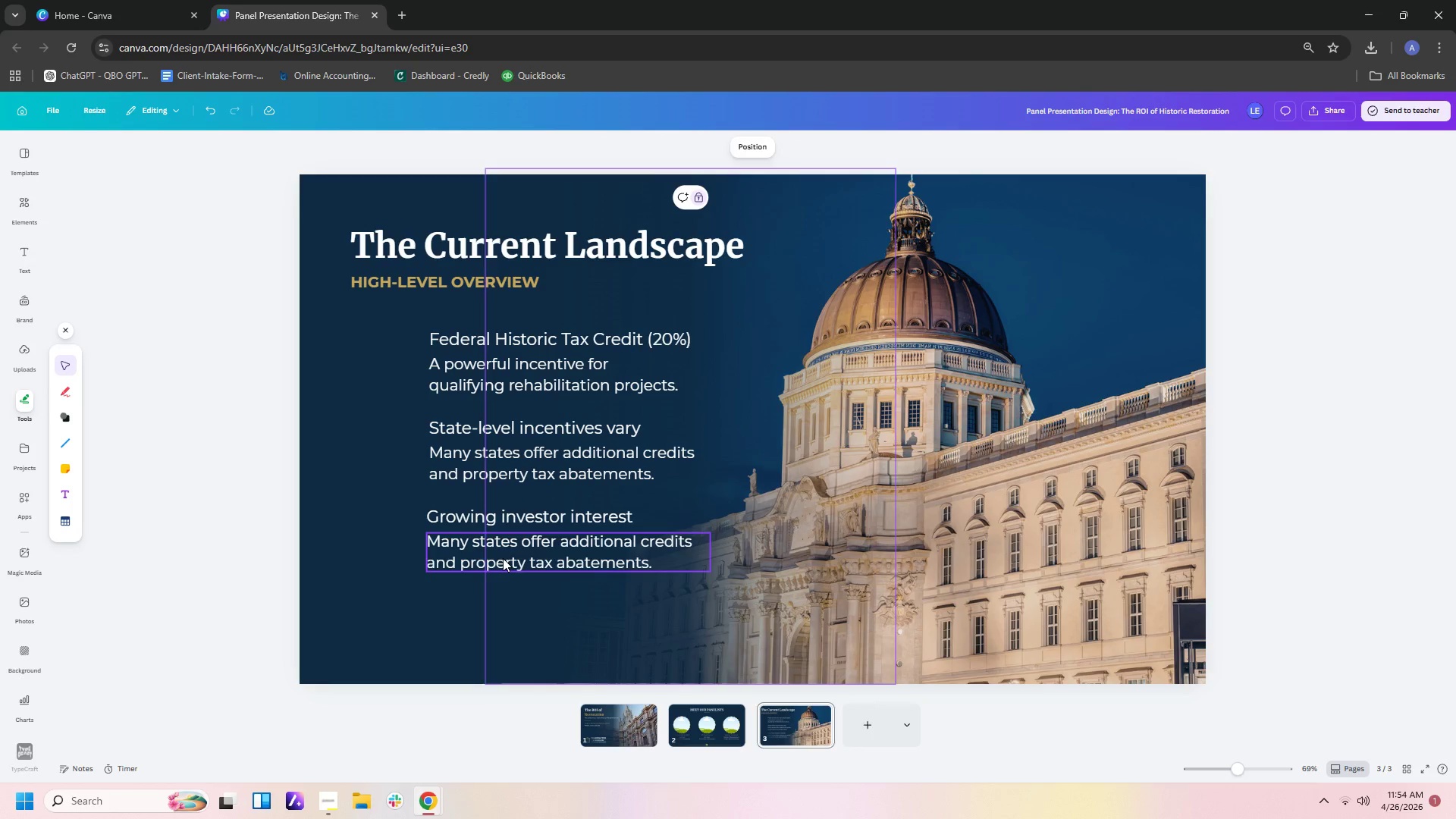 
double_click([503, 558])
 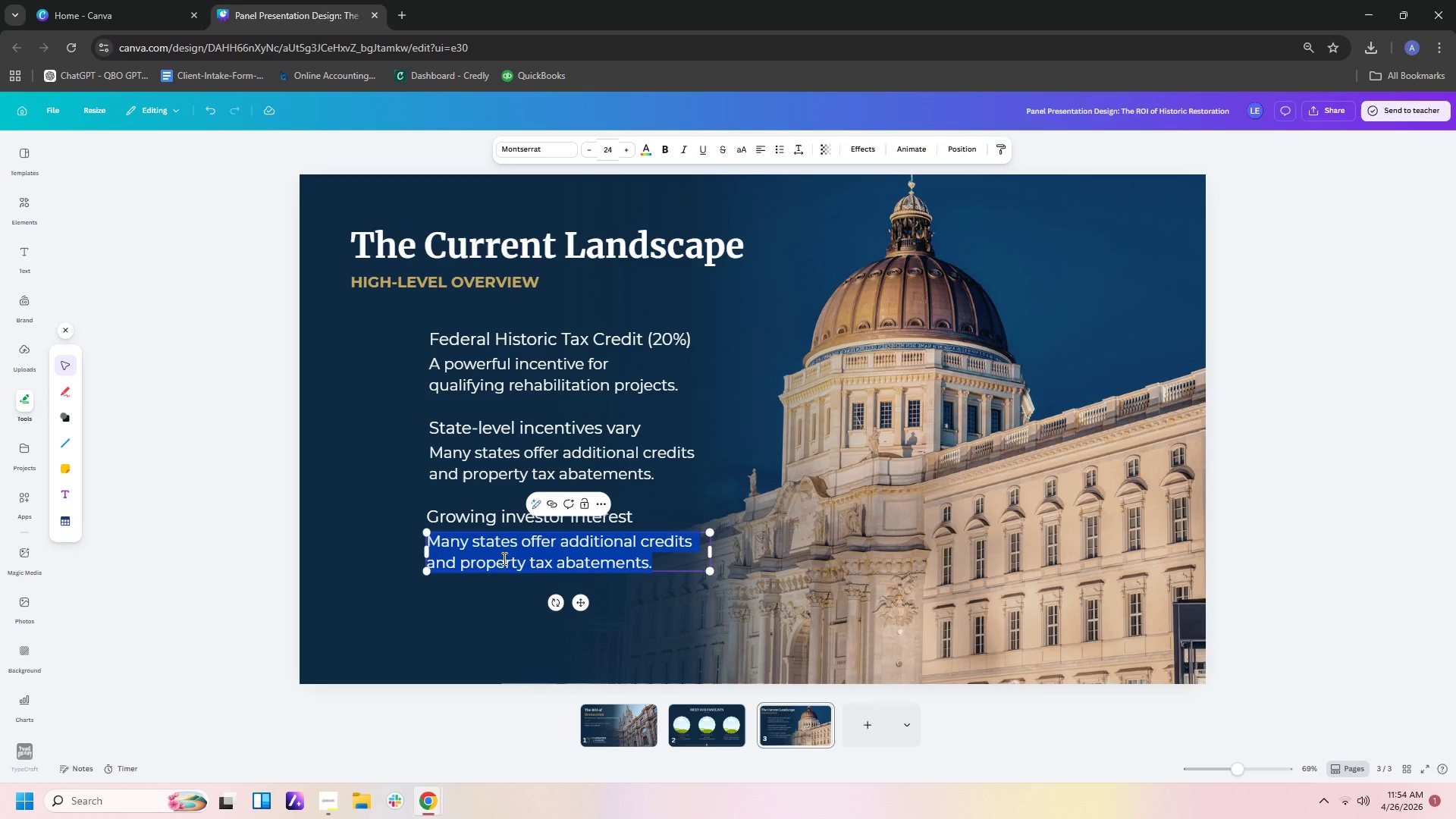 
type(Adaptive reuse continueds to attract pria)
key(Backspace)
type(vate capital.)
 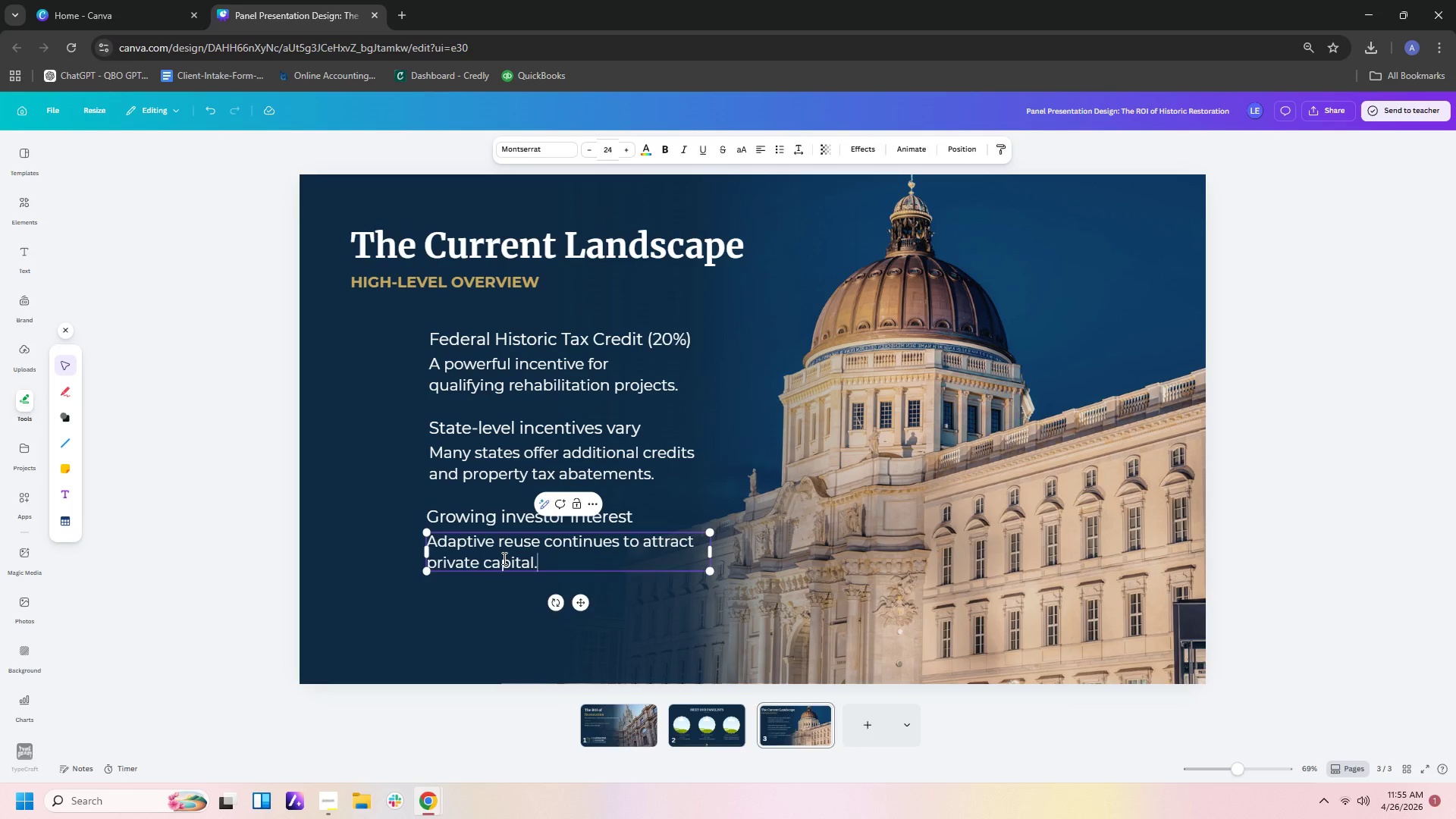 
key(Enter)
 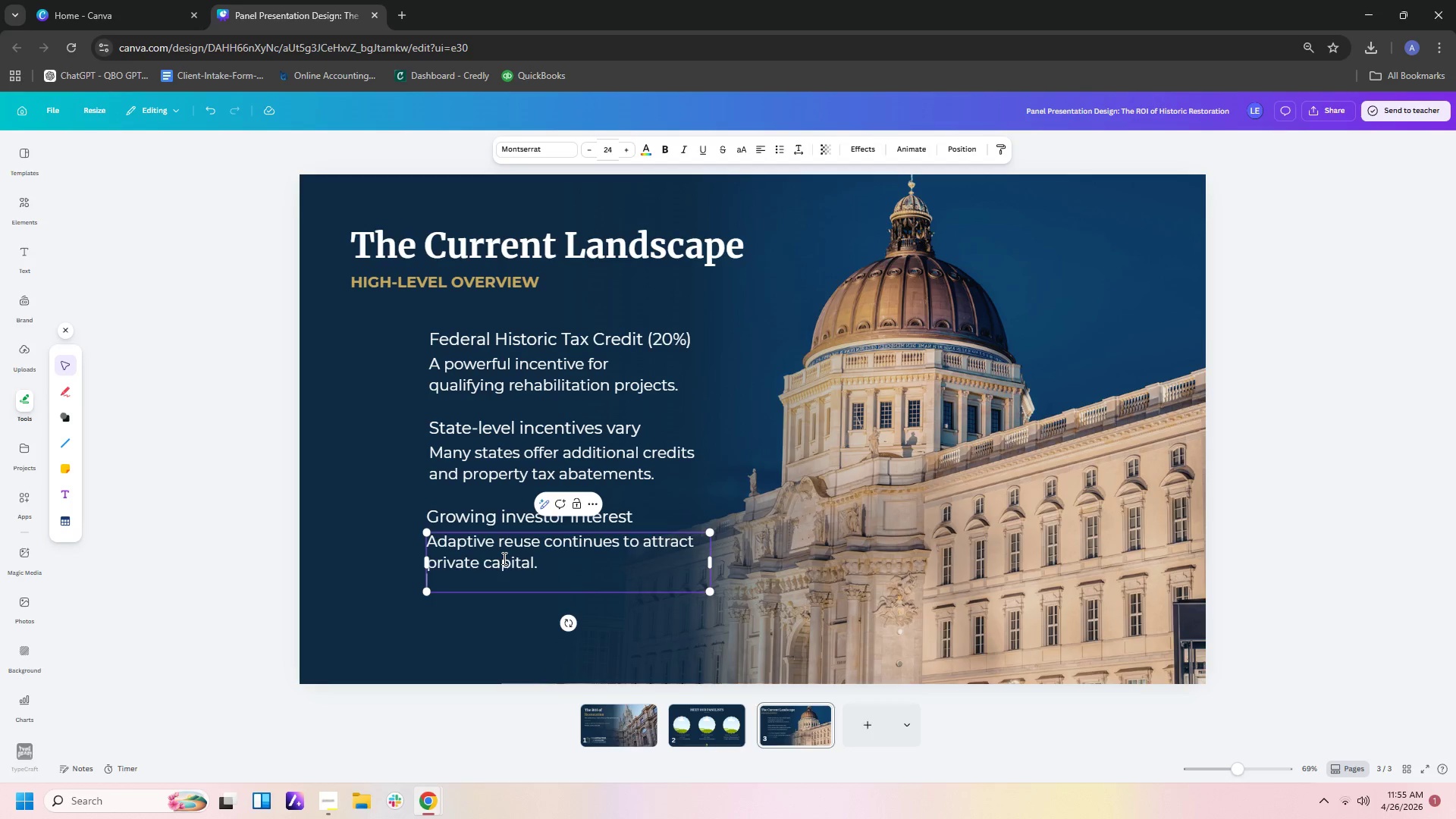 
key(Backspace)
 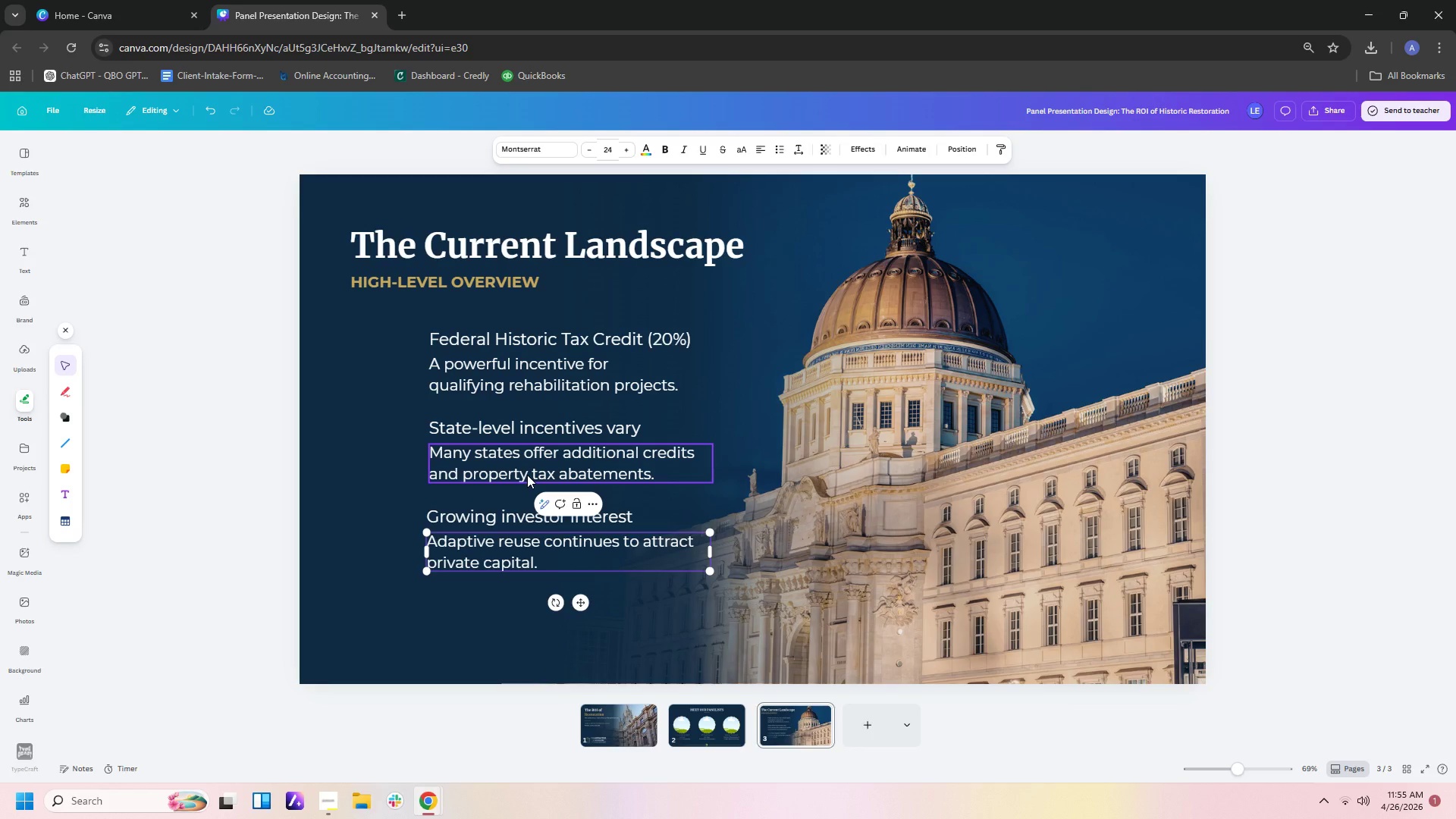 
wait(5.24)
 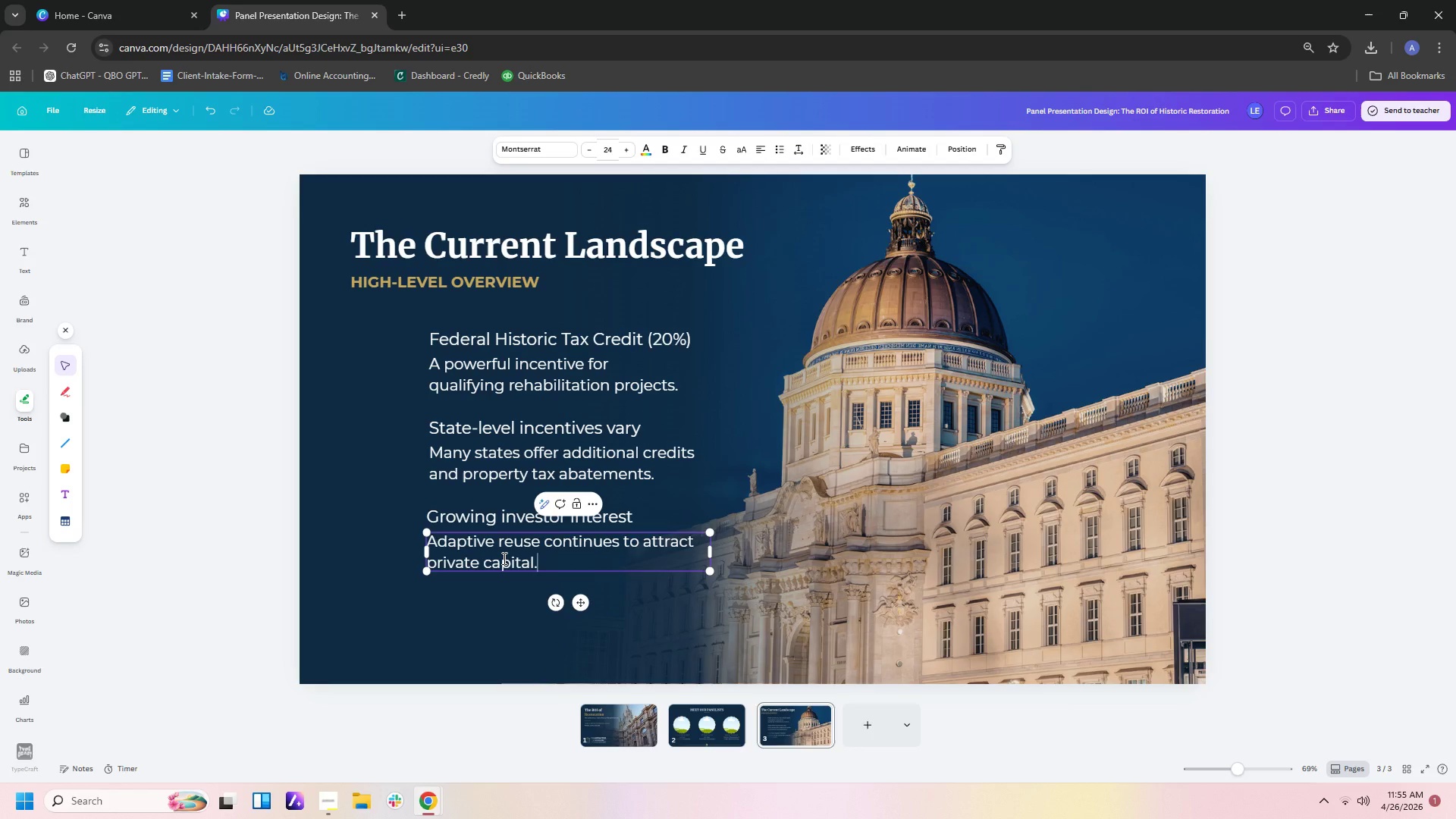 
left_click([651, 647])
 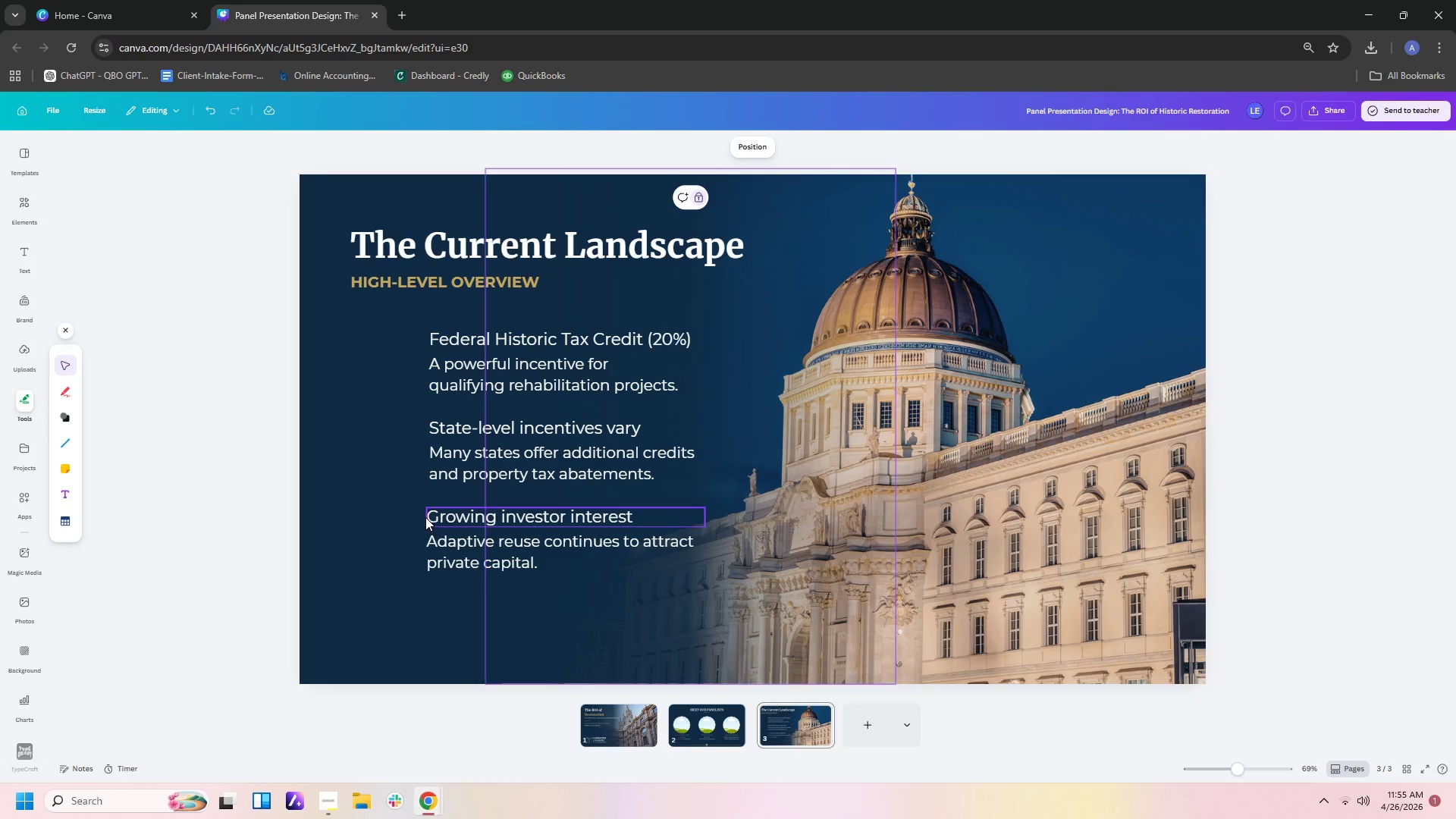 
left_click_drag(start_coordinate=[414, 516], to_coordinate=[471, 557])
 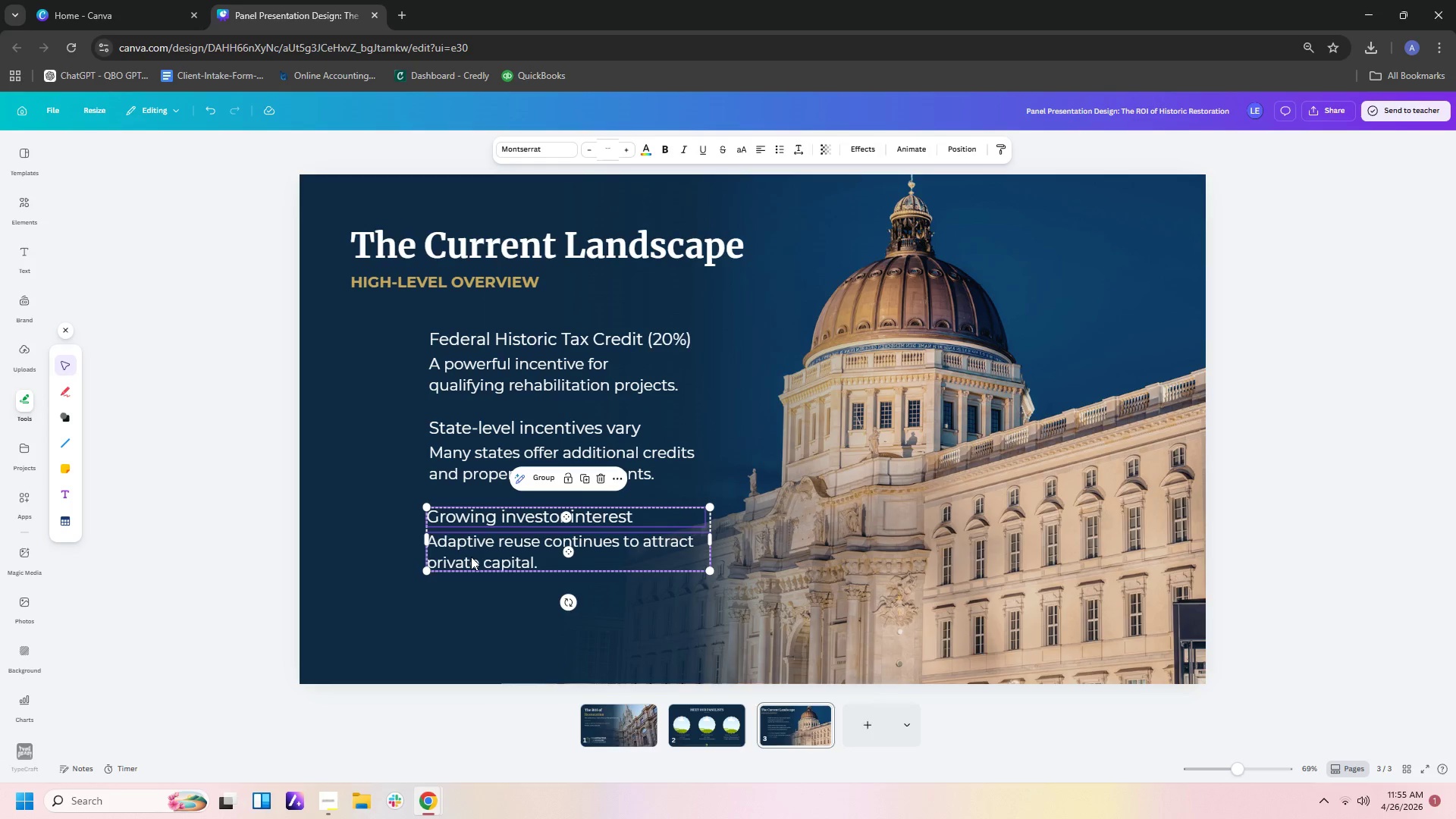 
key(Control+C)
 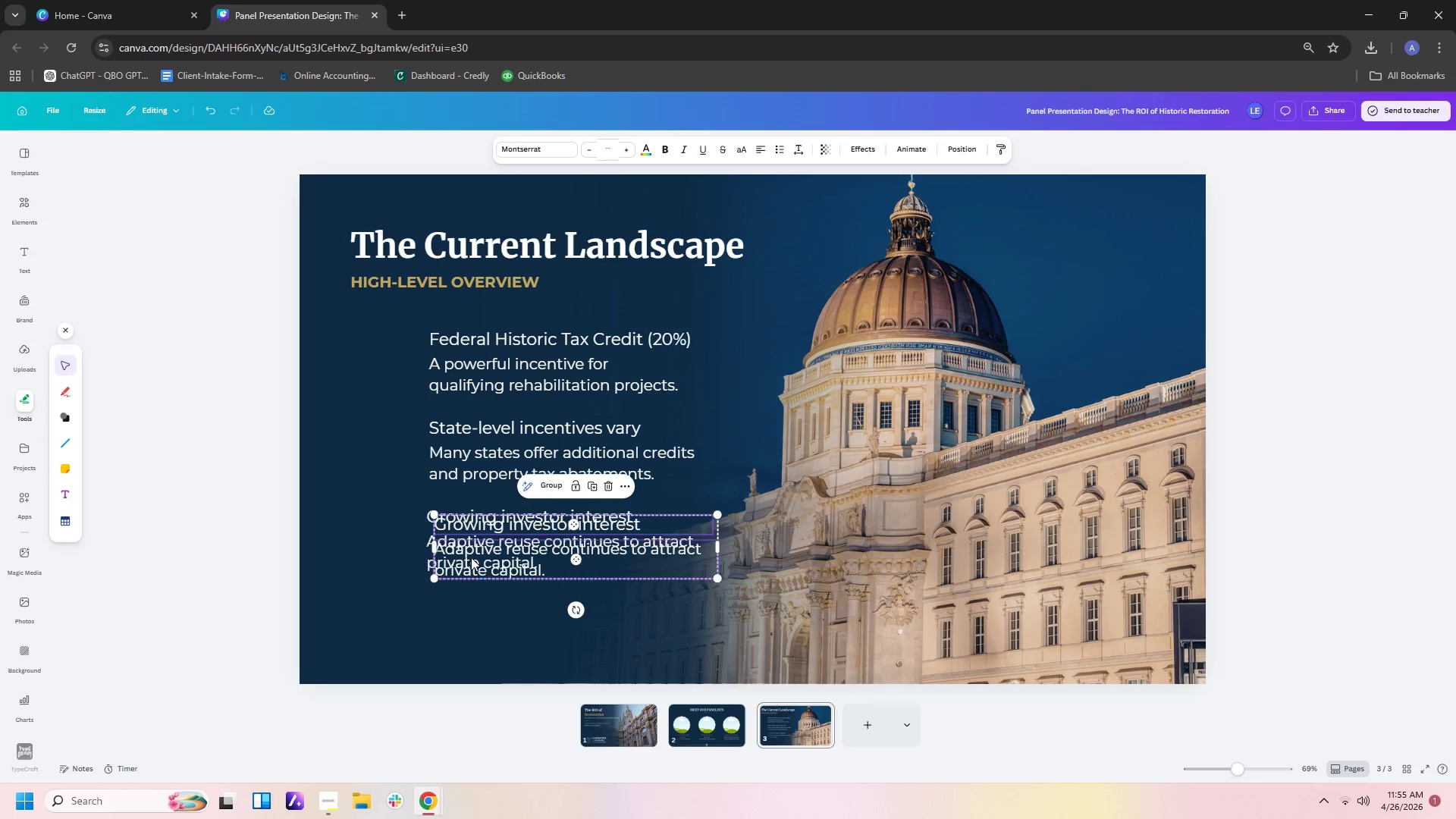 
key(Control+V)
 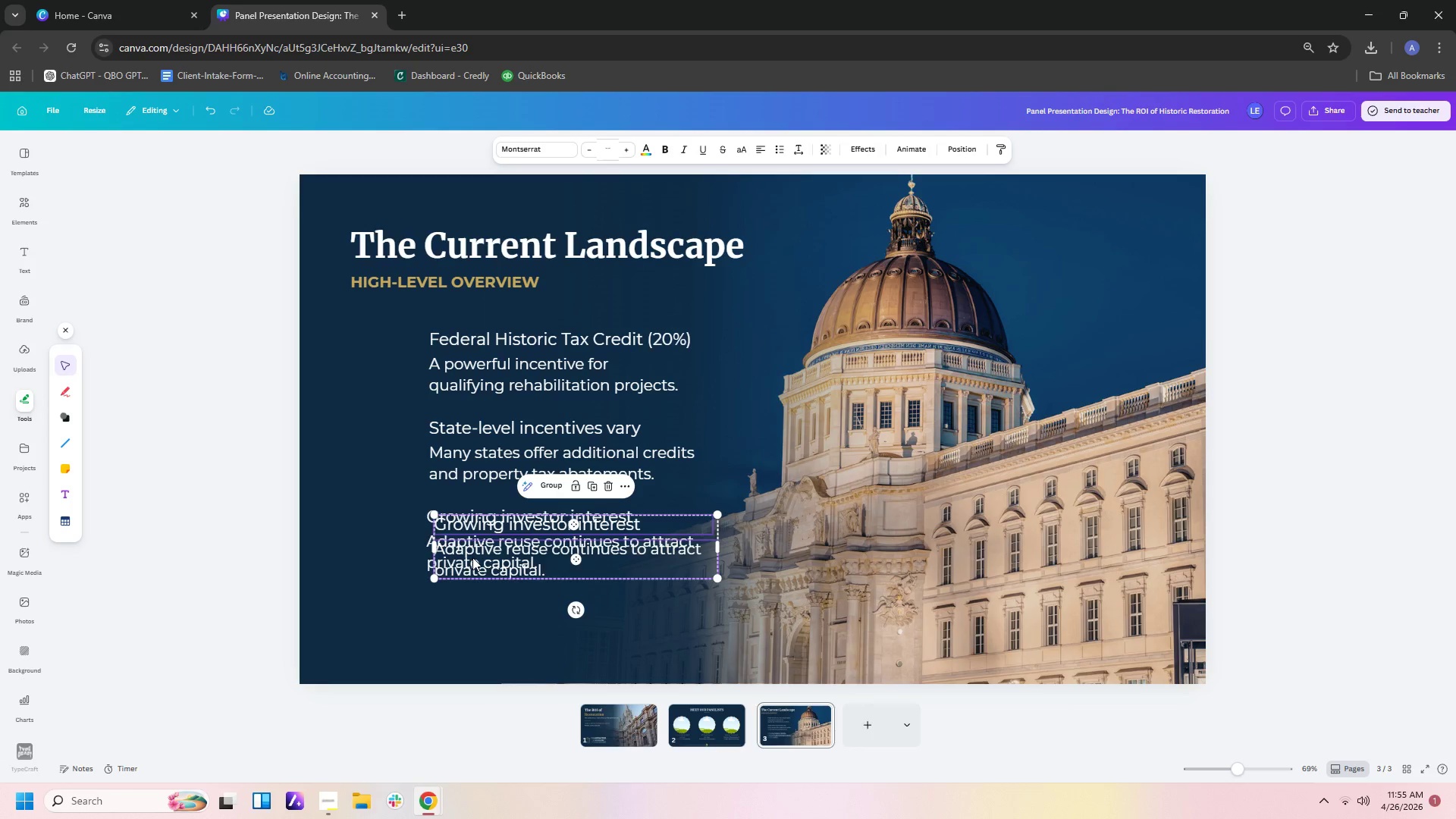 
left_click_drag(start_coordinate=[472, 557], to_coordinate=[465, 638])
 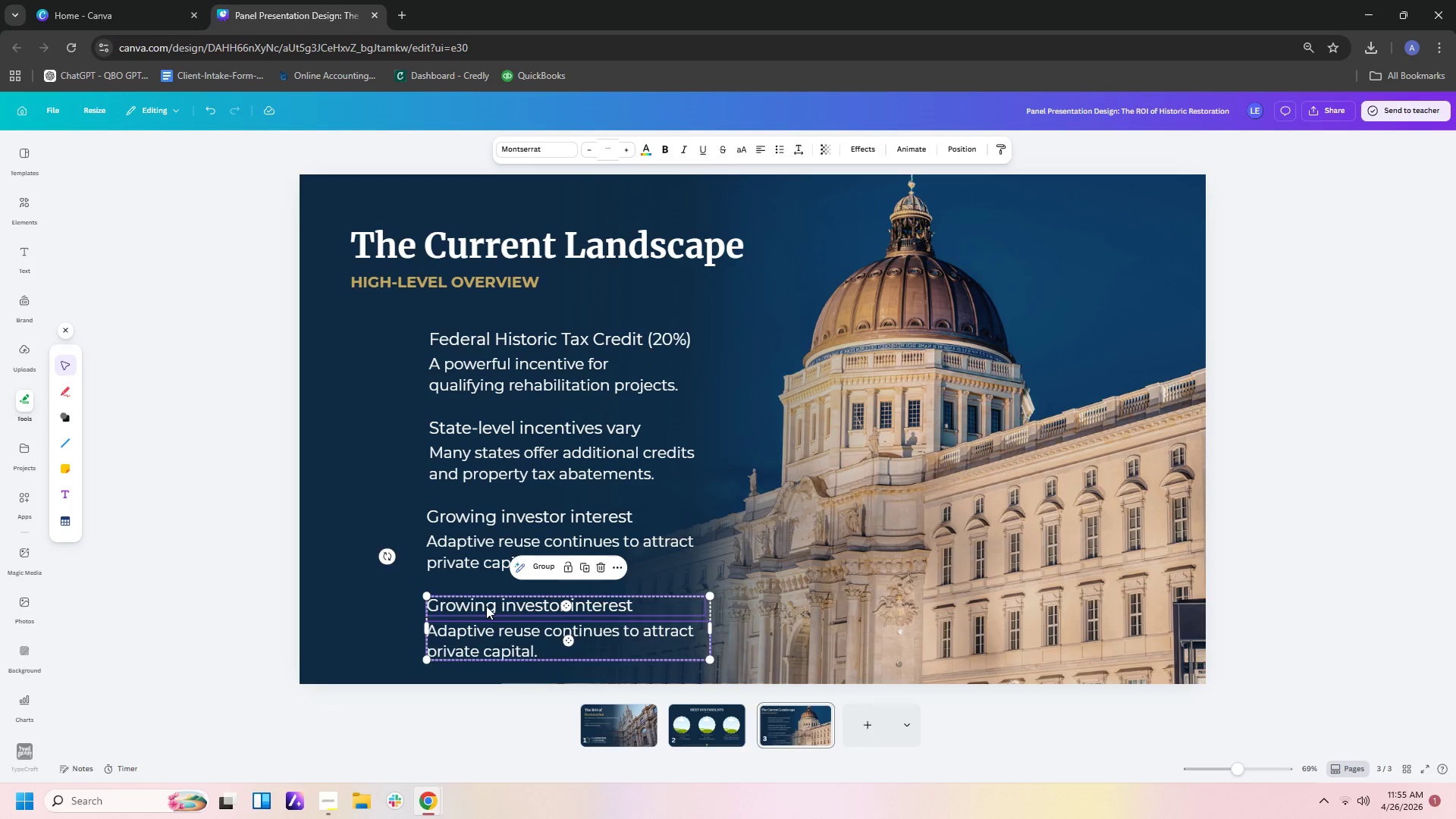 
double_click([486, 606])
 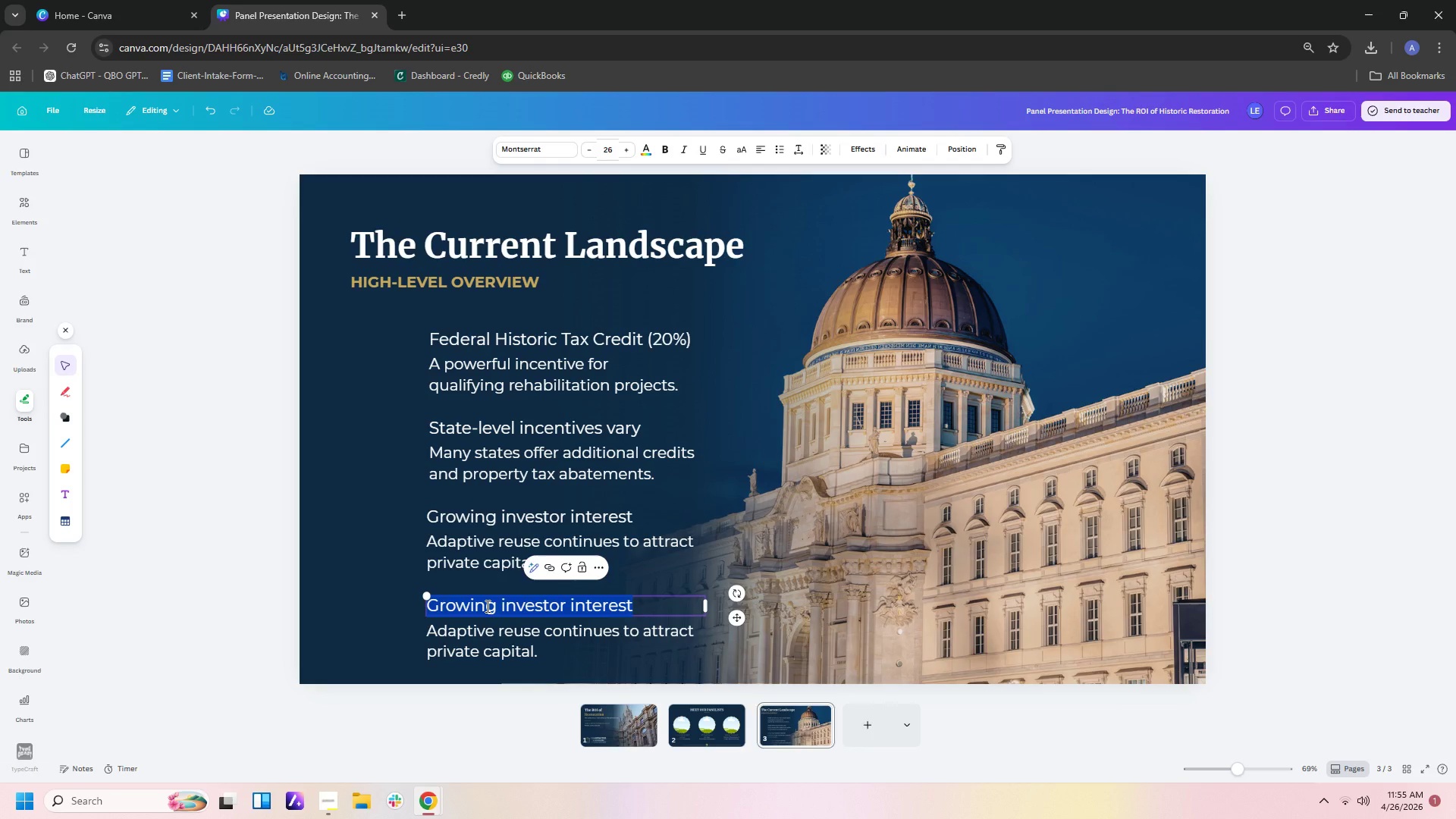 
type(Increasing compliance sec)
key(Backspace)
key(Backspace)
type(crutiny)
 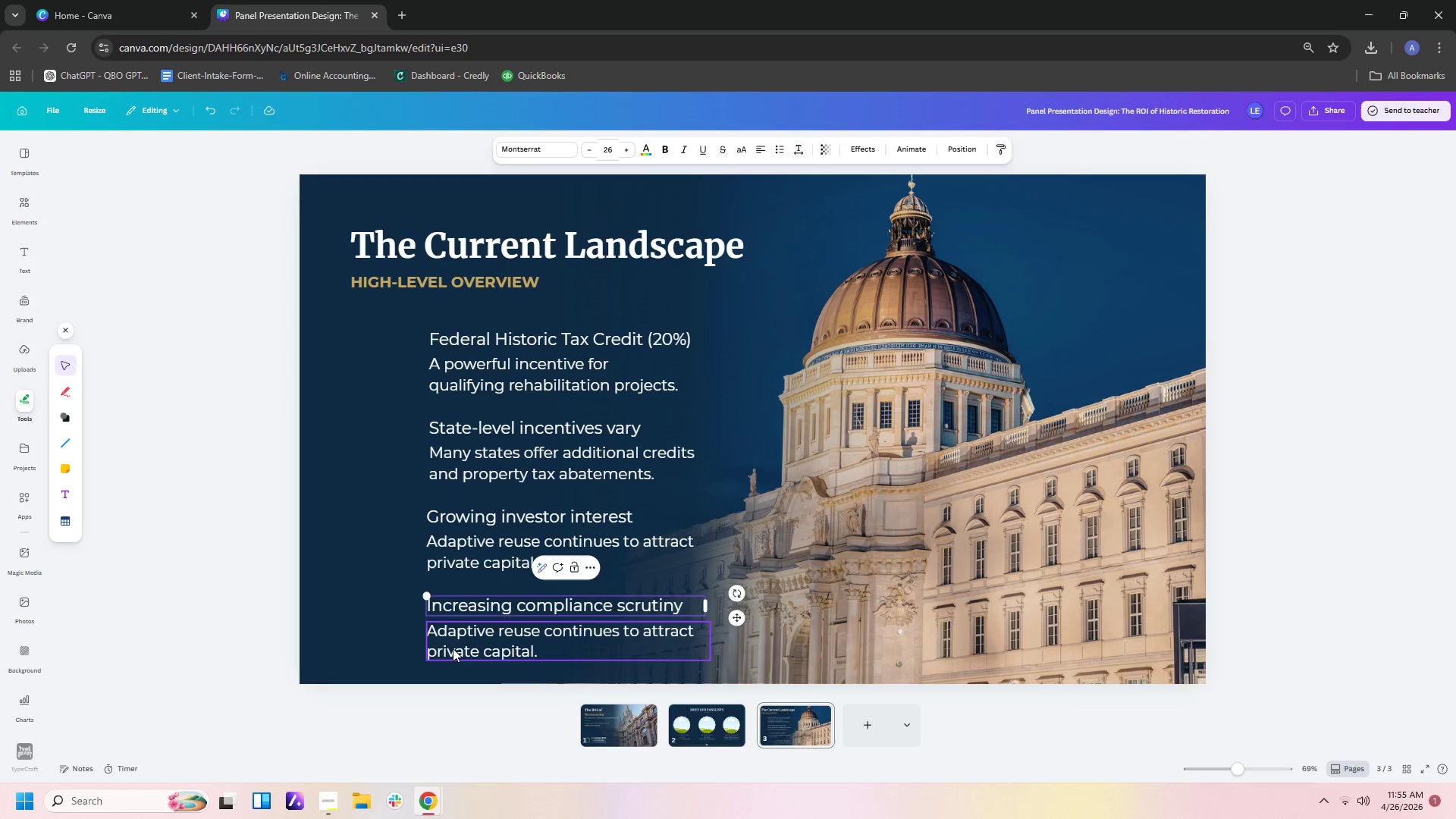 
double_click([453, 648])
 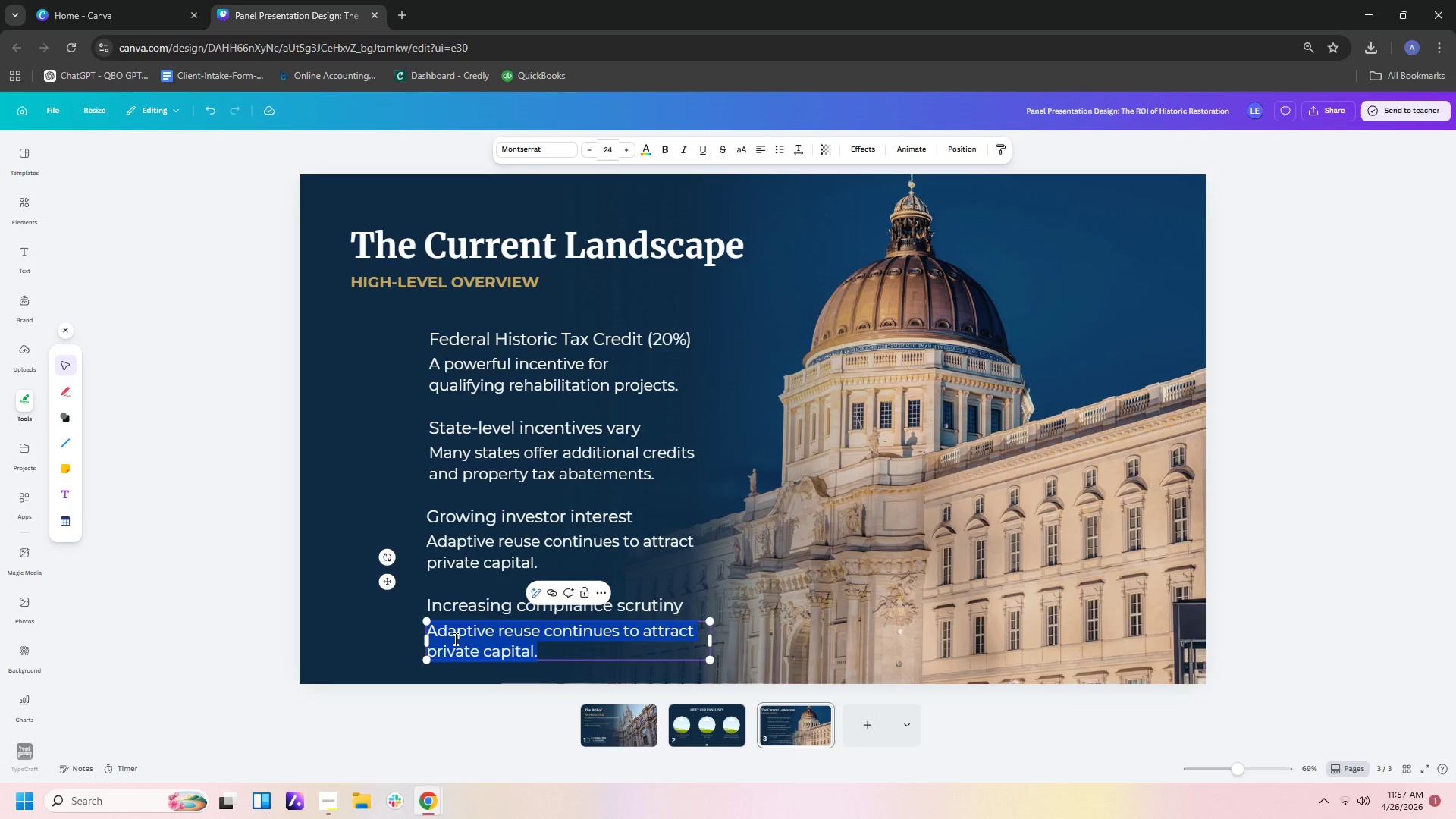 
wait(79.44)
 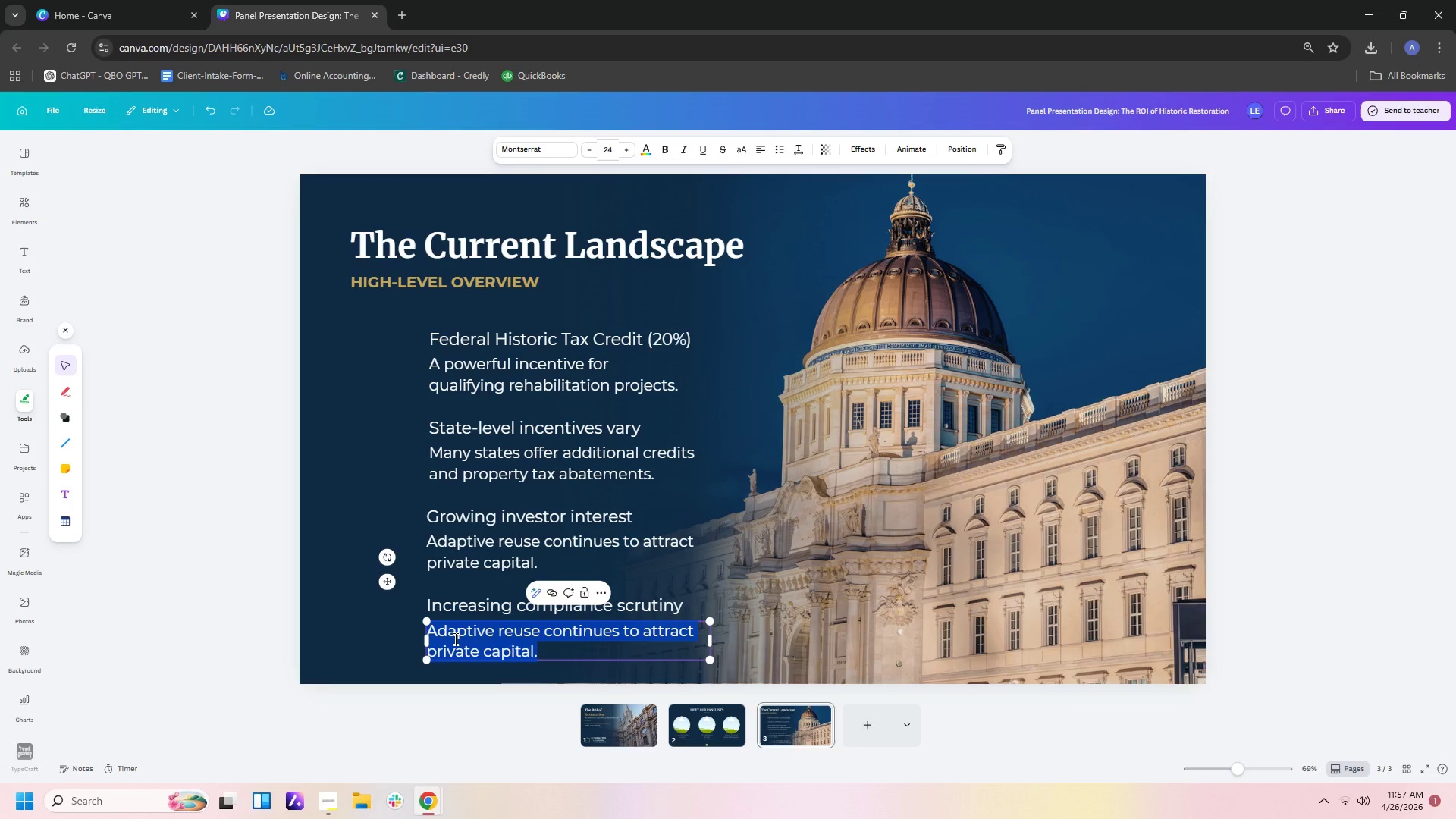 
left_click([359, 498])
 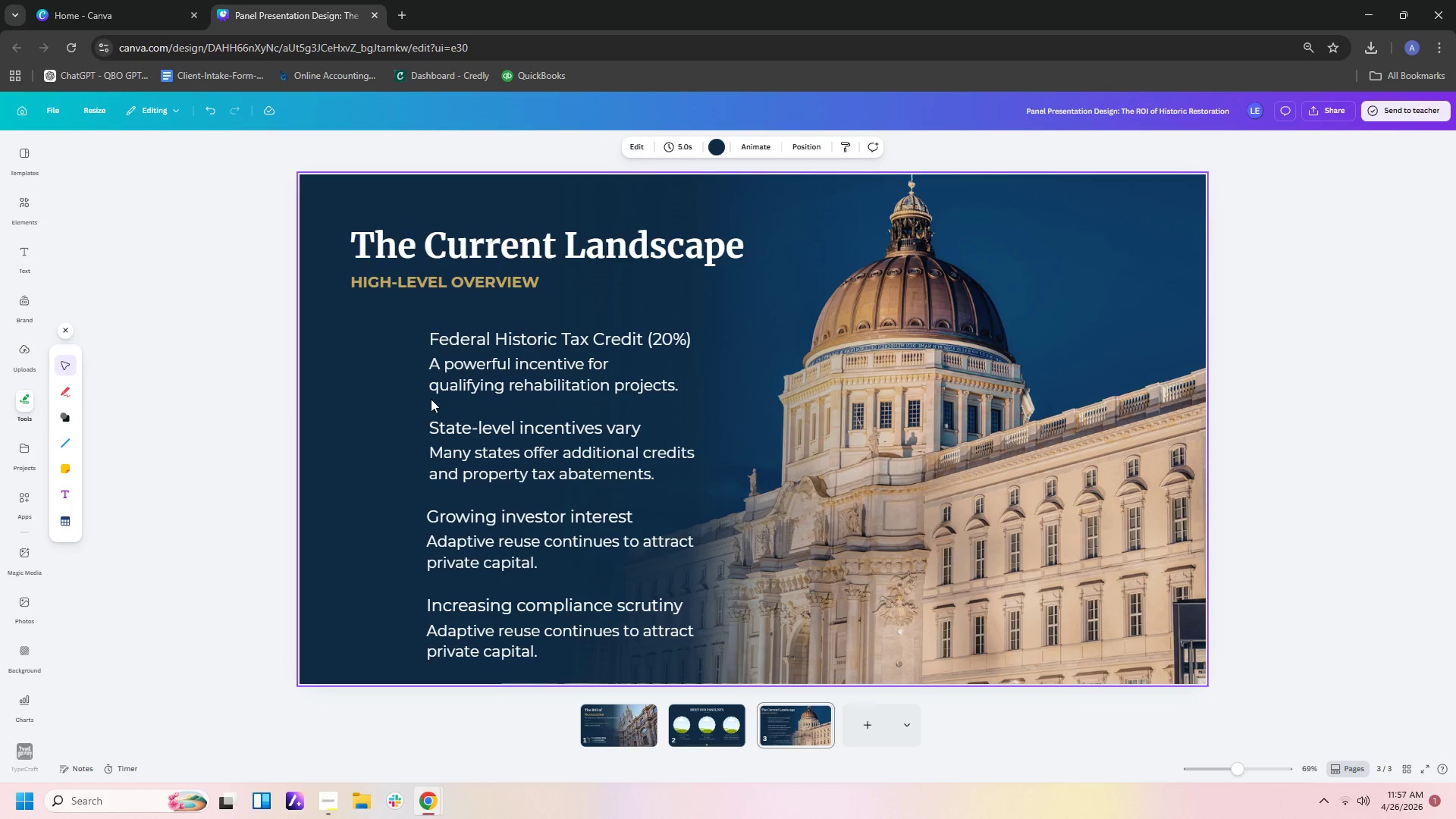 
left_click_drag(start_coordinate=[415, 327], to_coordinate=[570, 626])
 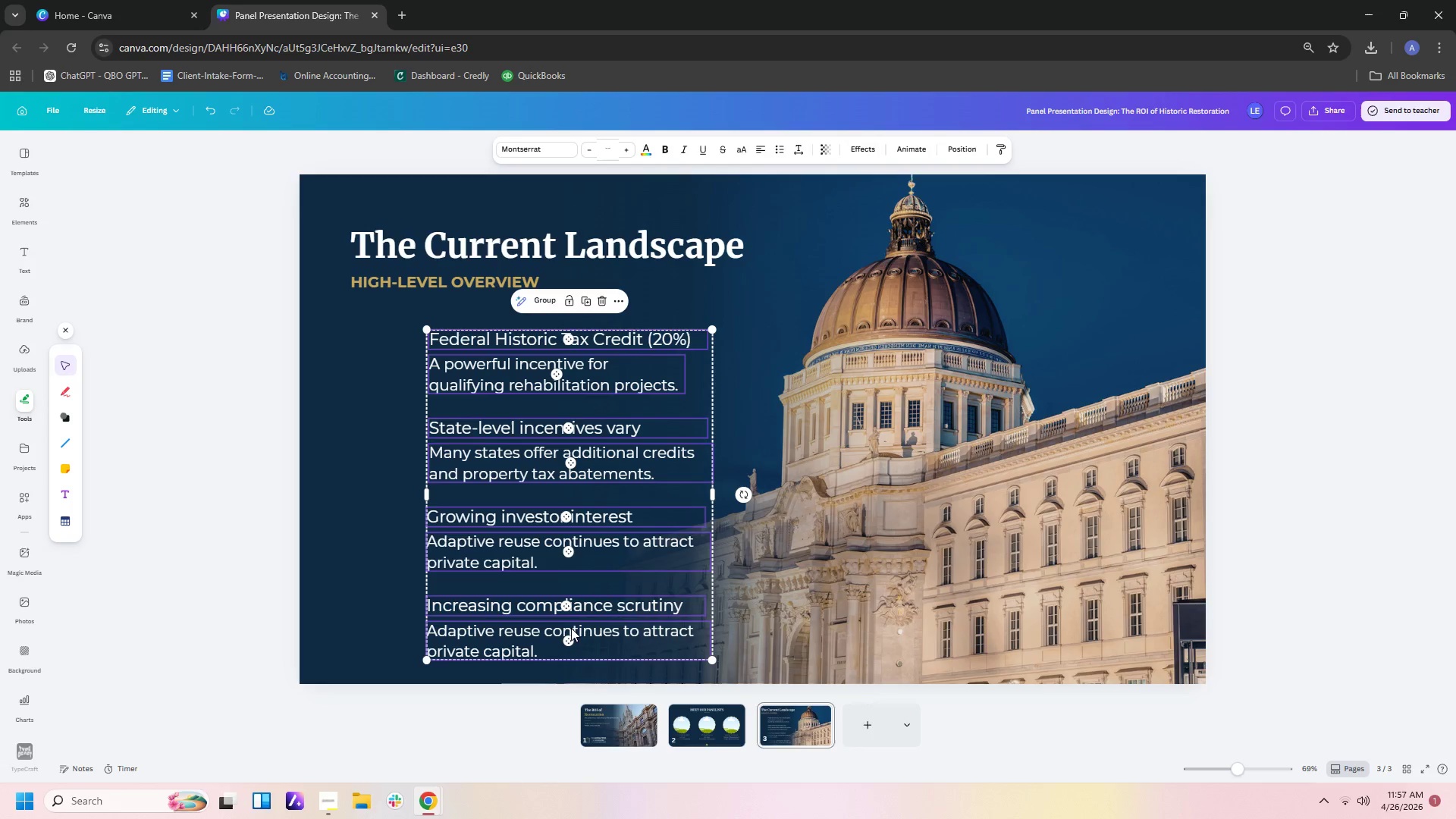 
left_click_drag(start_coordinate=[571, 628], to_coordinate=[574, 612])
 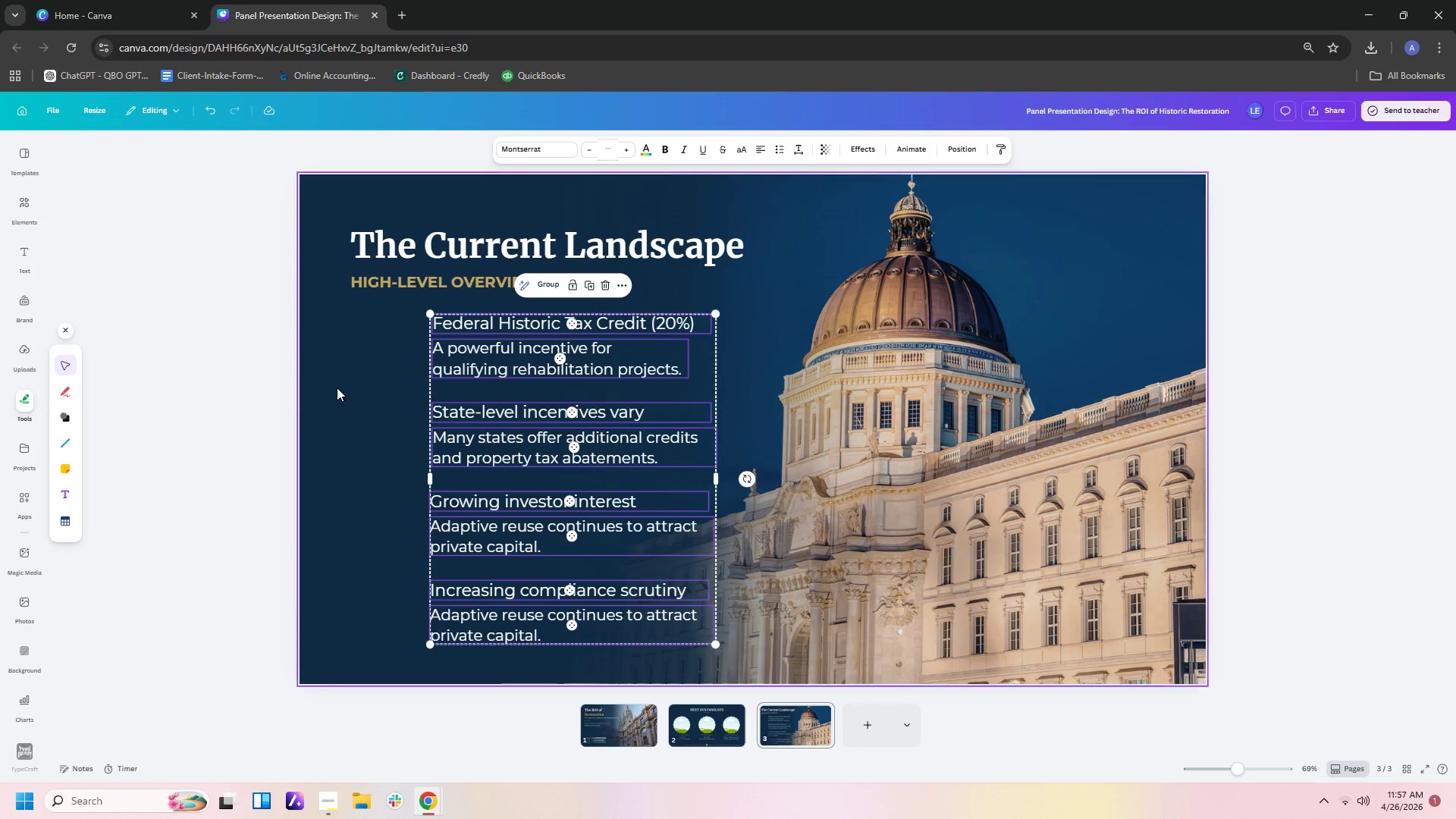 
left_click([337, 388])
 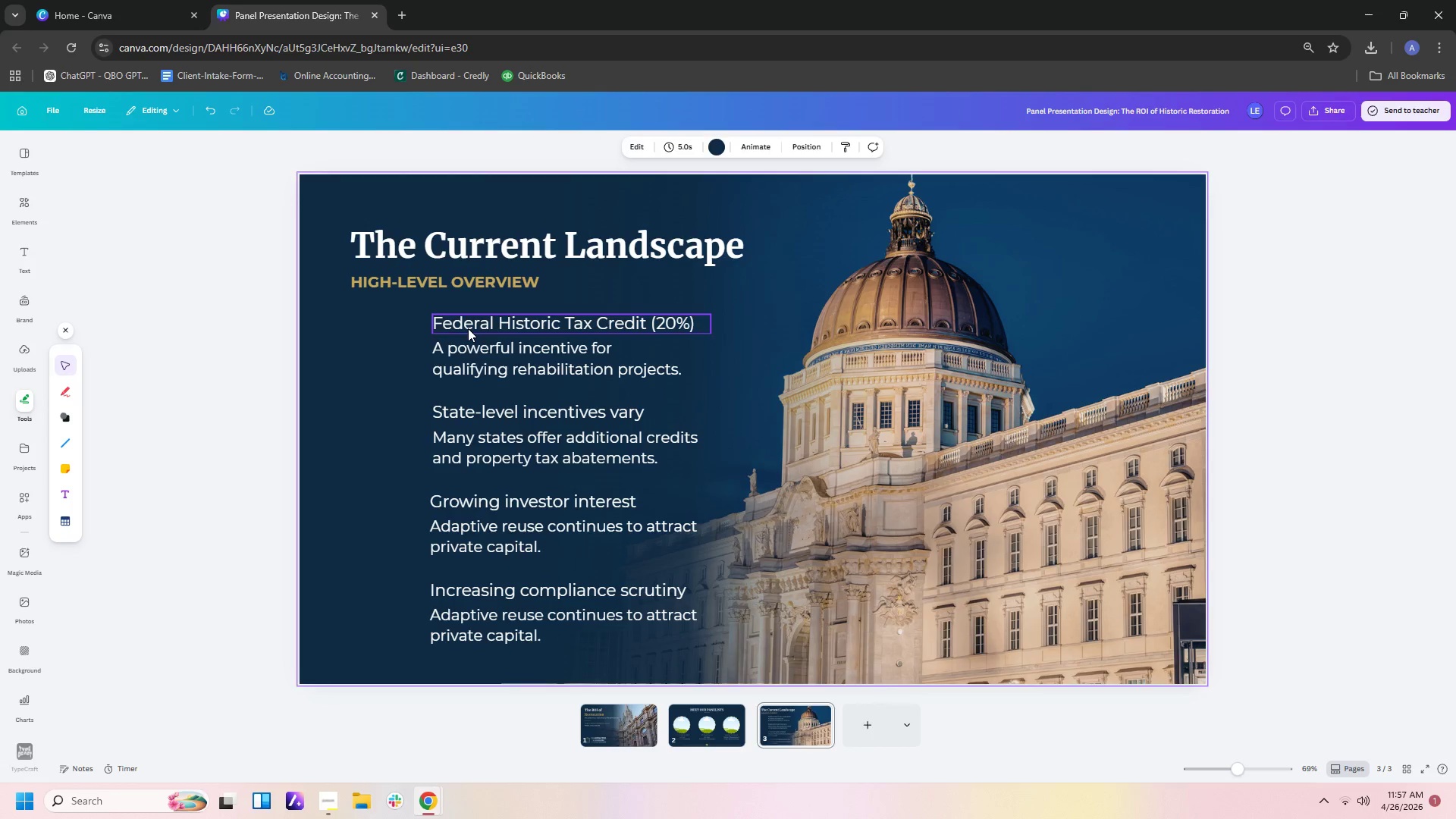 
left_click([468, 327])
 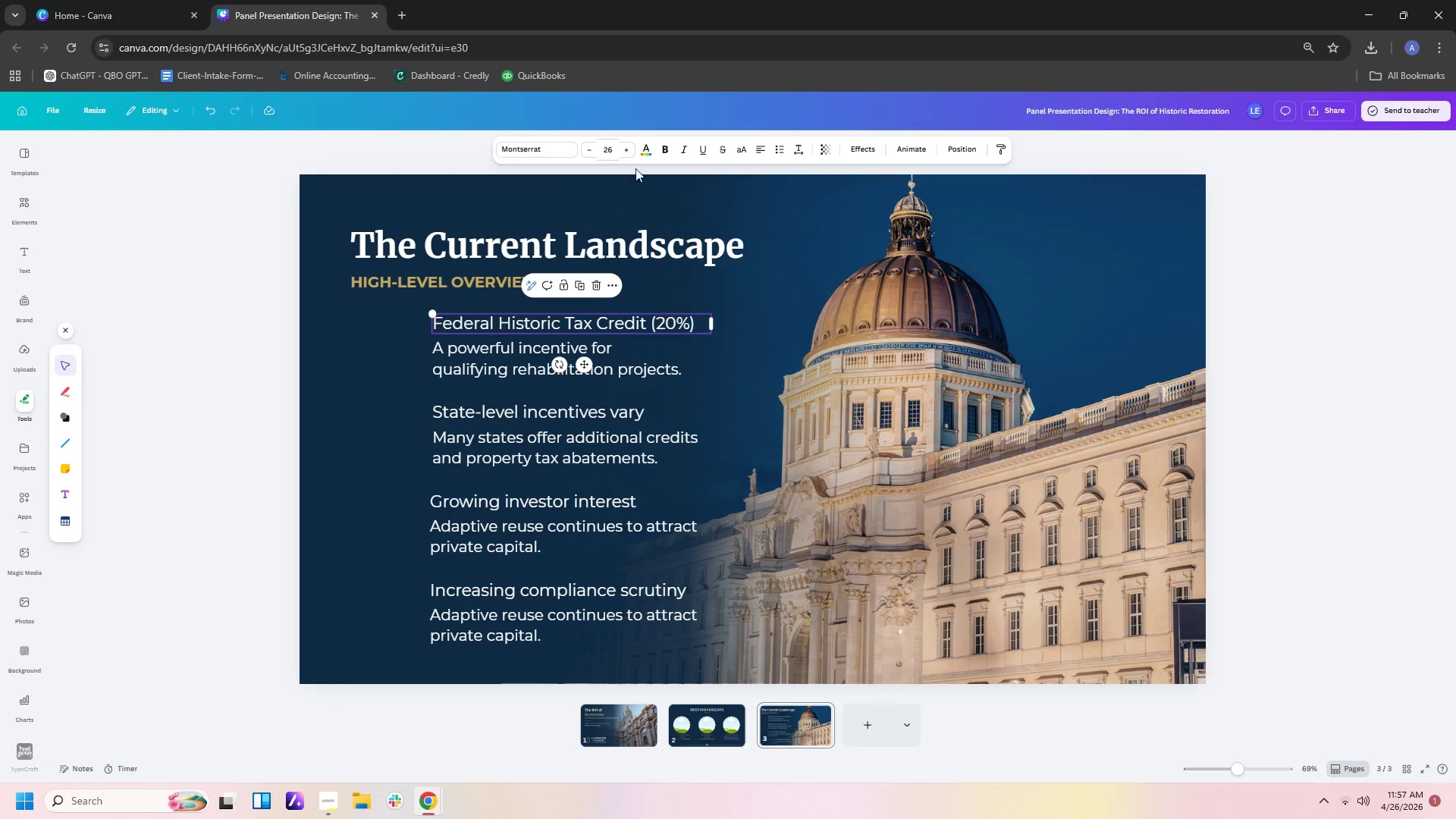 
left_click([667, 152])
 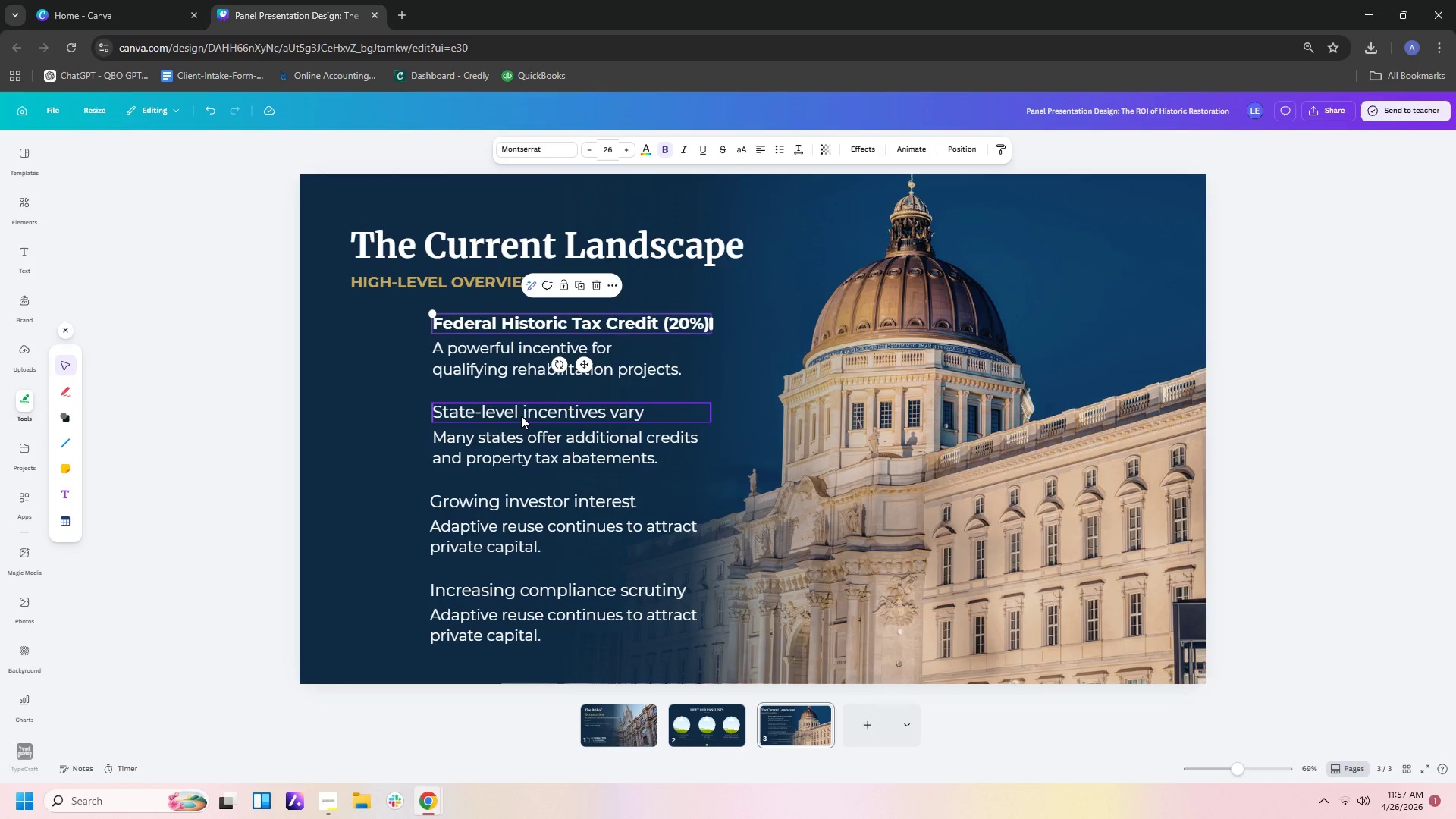 
left_click([521, 416])
 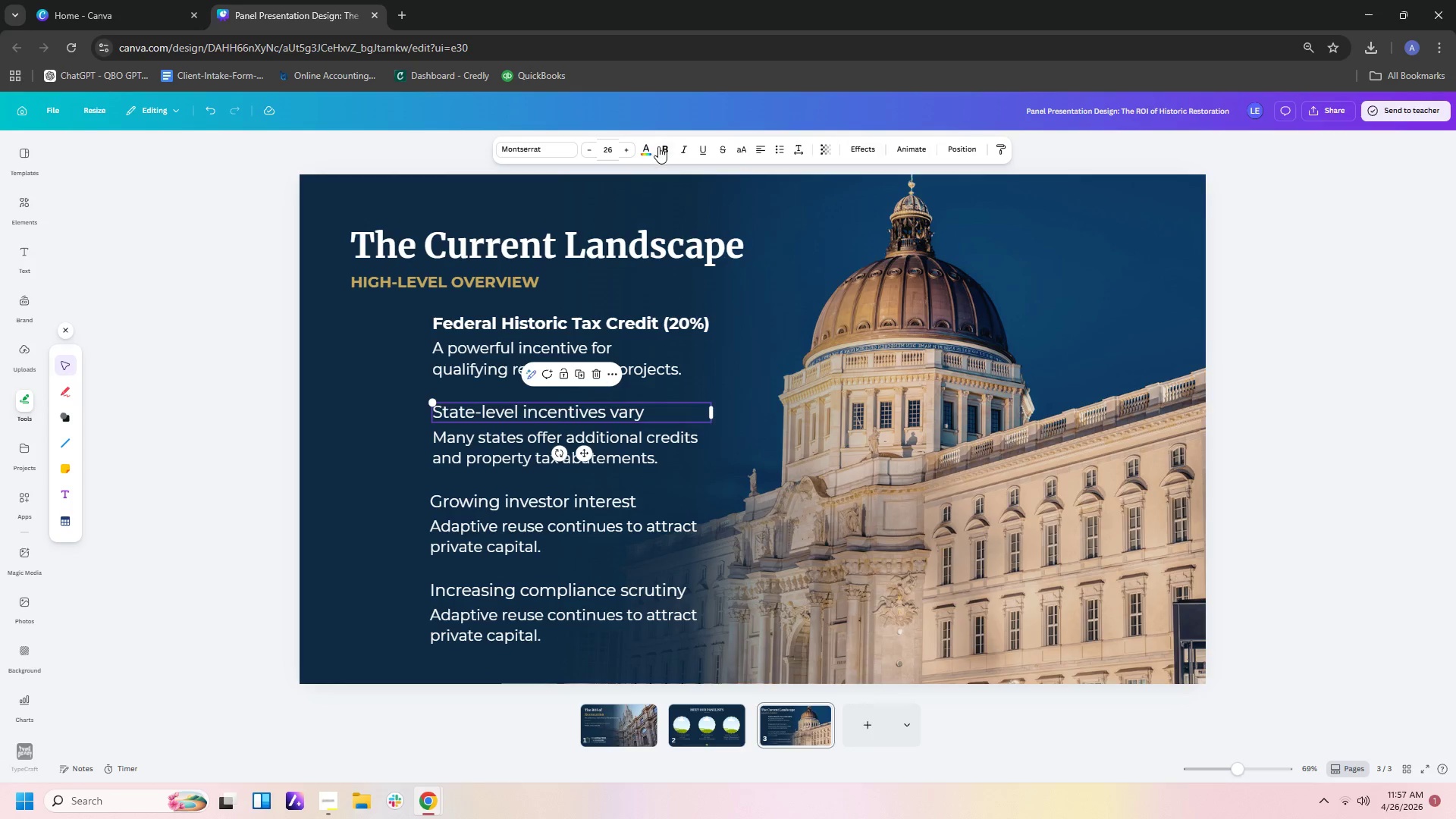 
left_click([664, 151])
 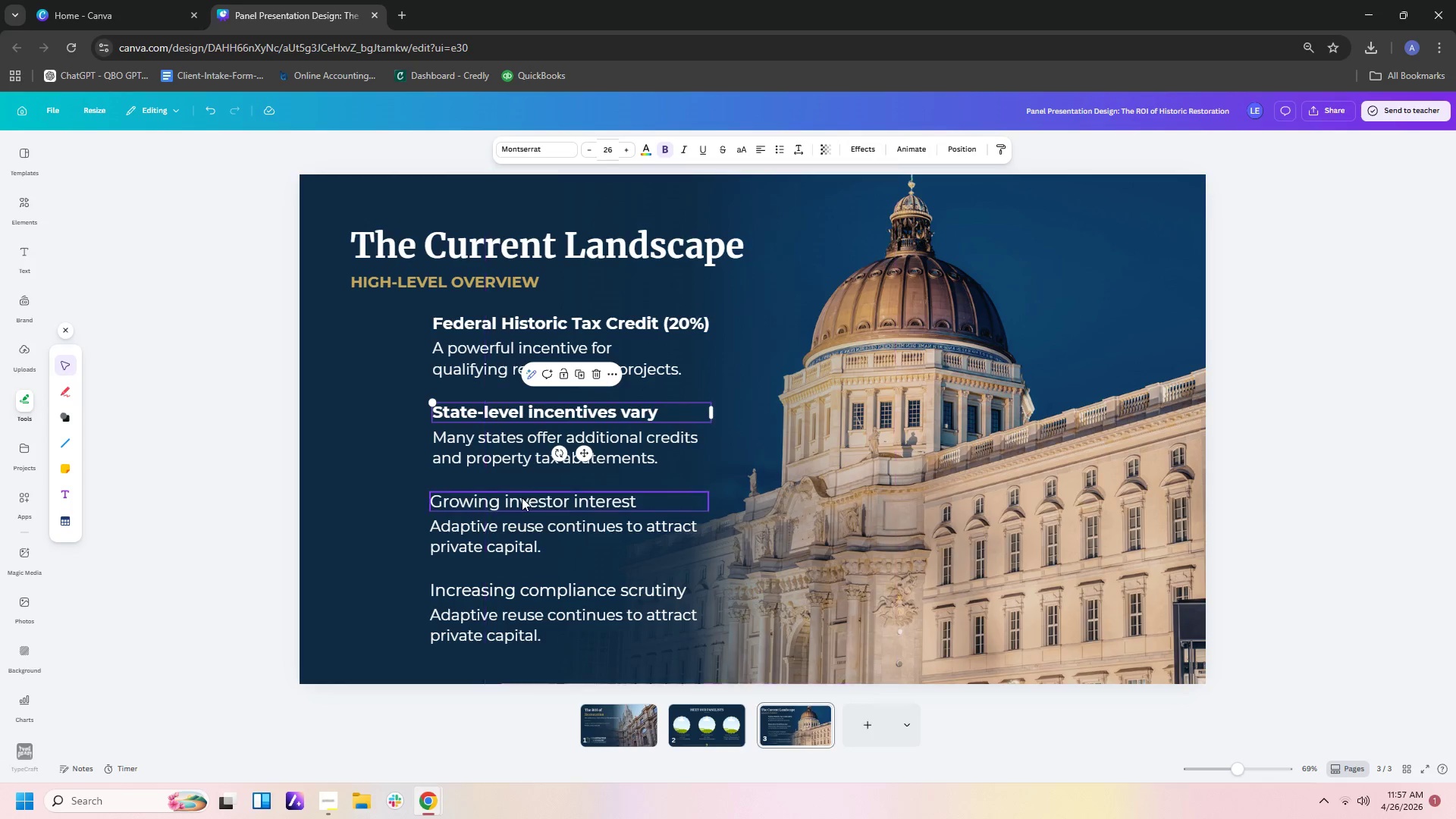 
left_click([521, 500])
 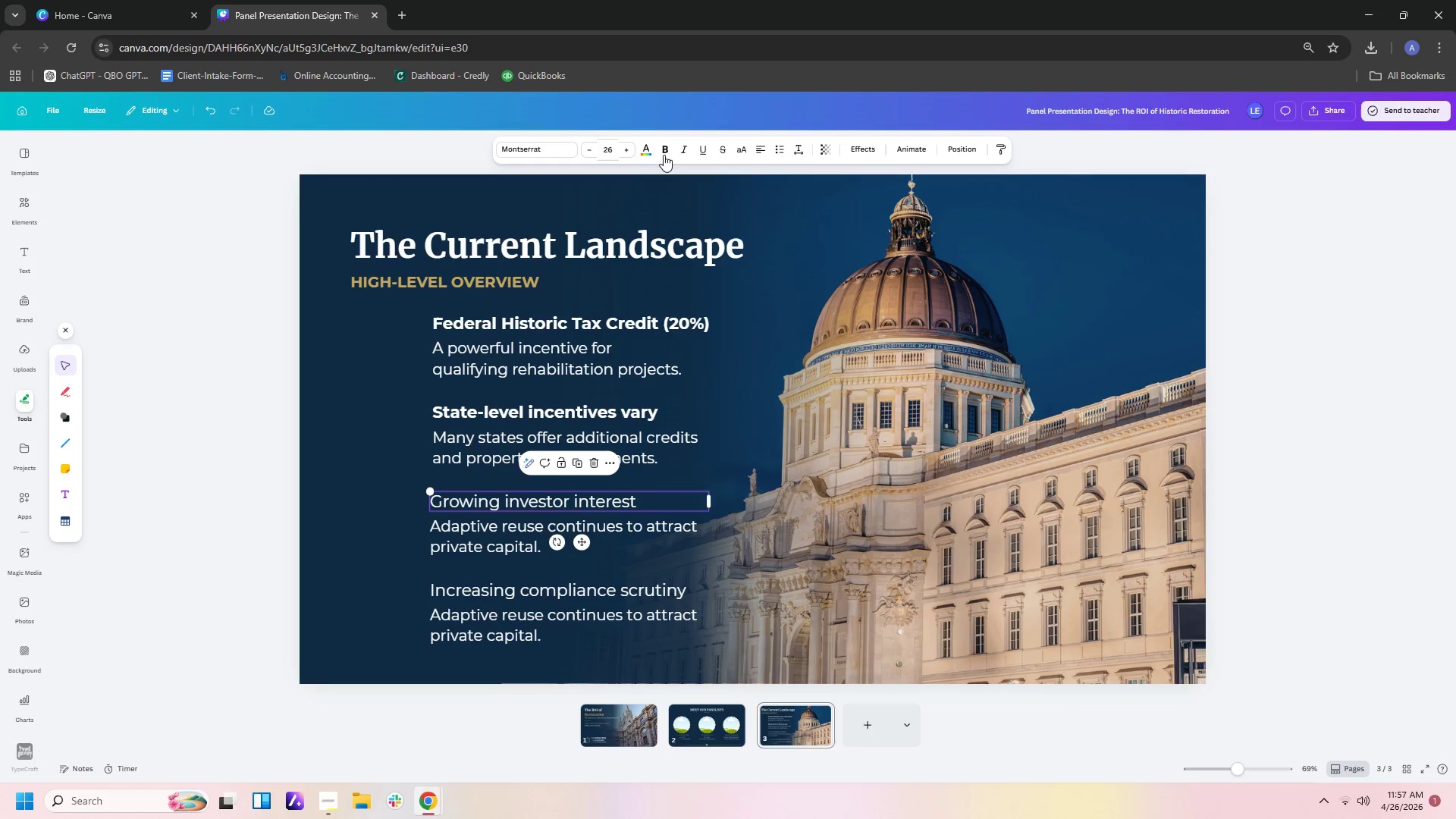 
left_click([664, 152])
 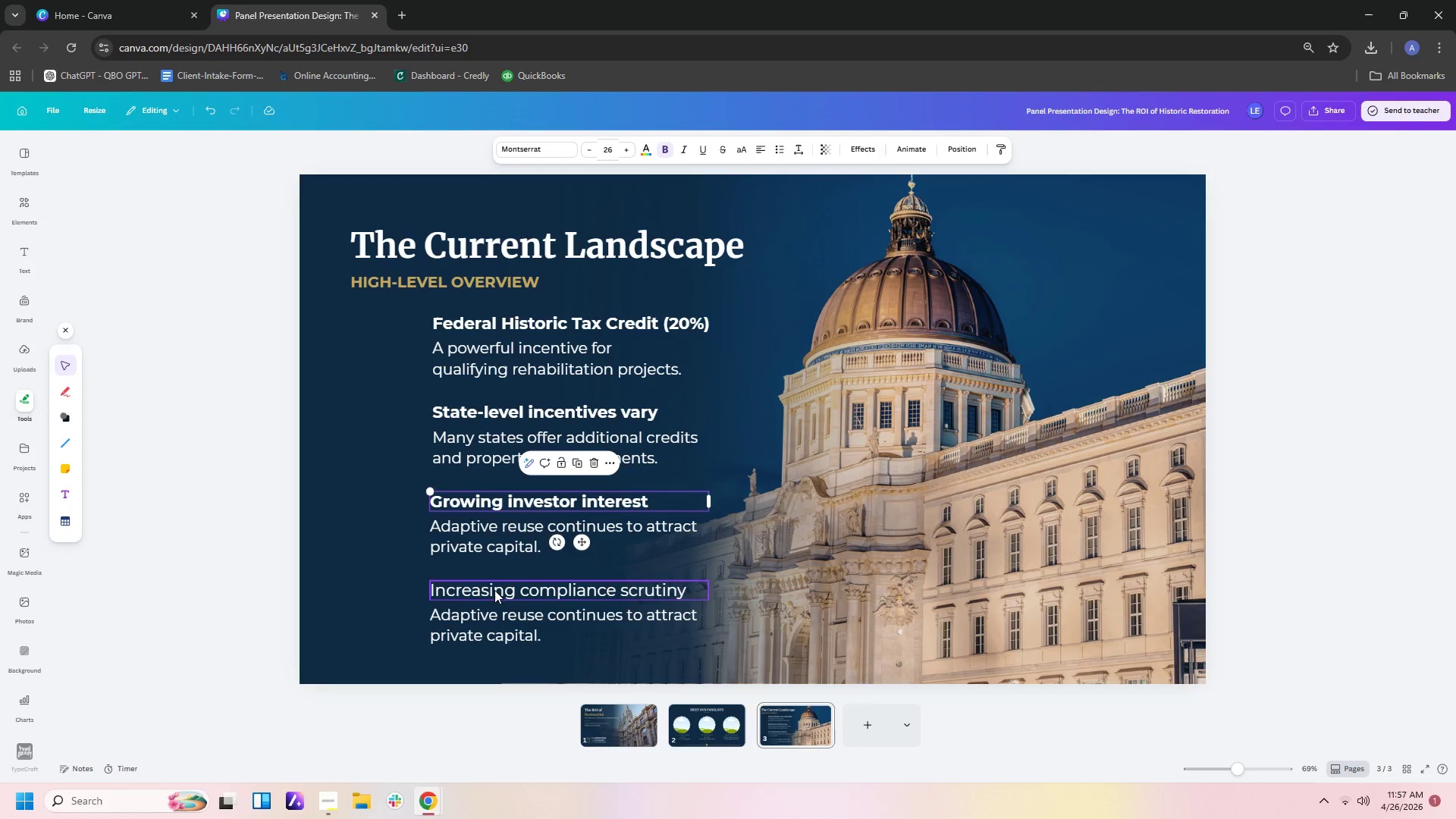 
left_click([494, 591])
 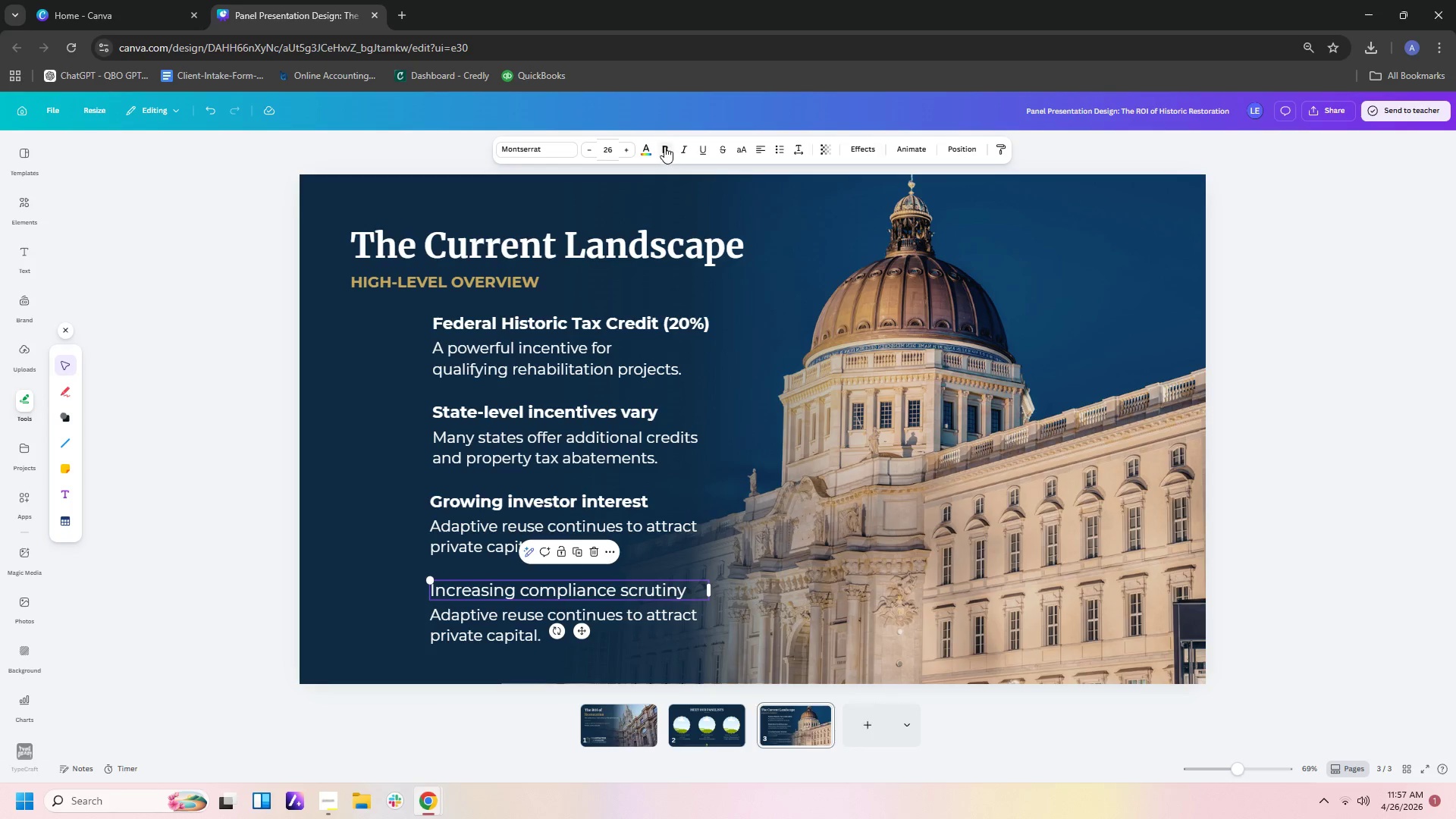 
left_click([664, 144])
 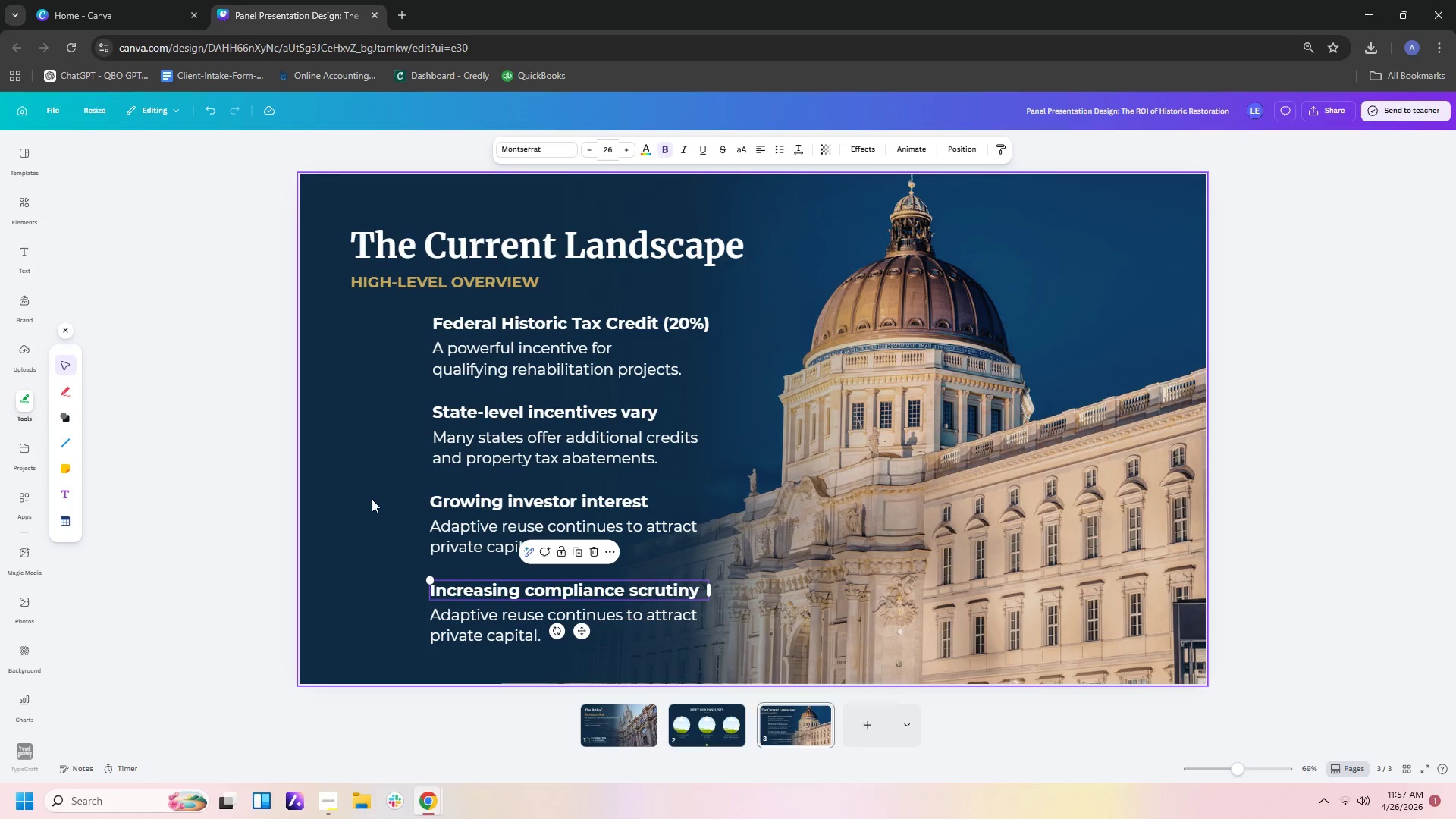 
left_click([372, 499])
 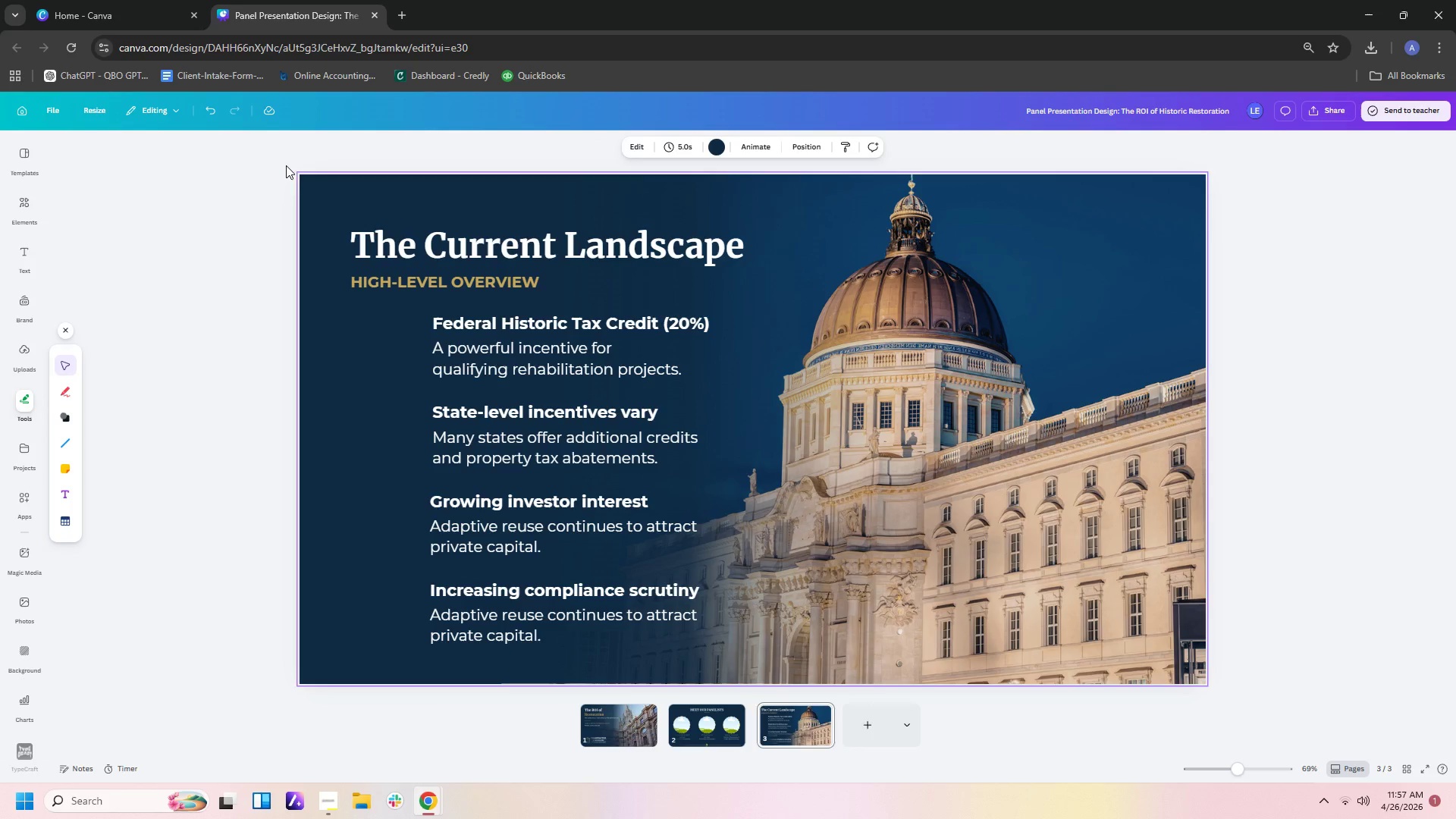 
left_click([29, 210])
 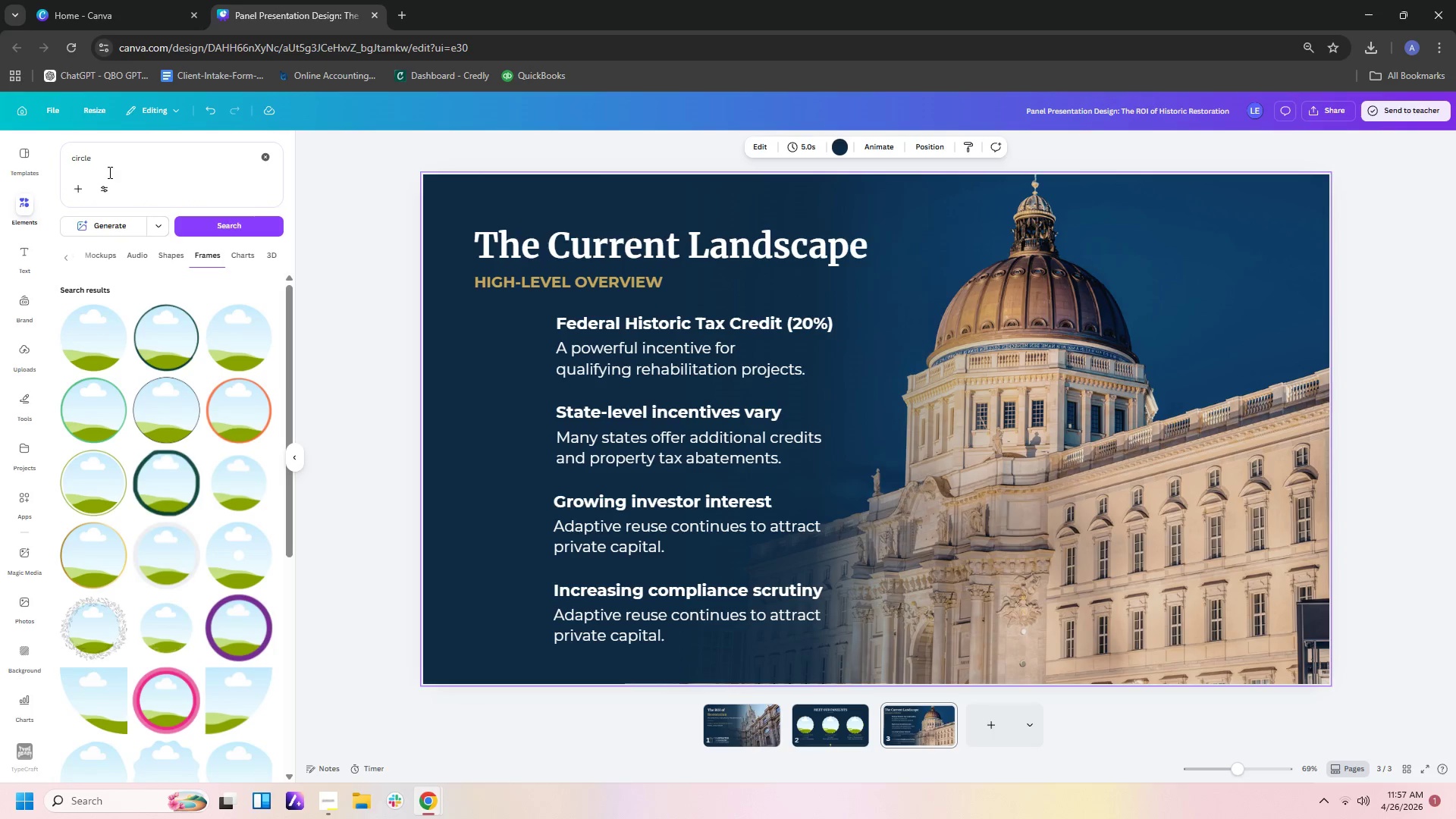 
left_click_drag(start_coordinate=[118, 162], to_coordinate=[0, 153])
 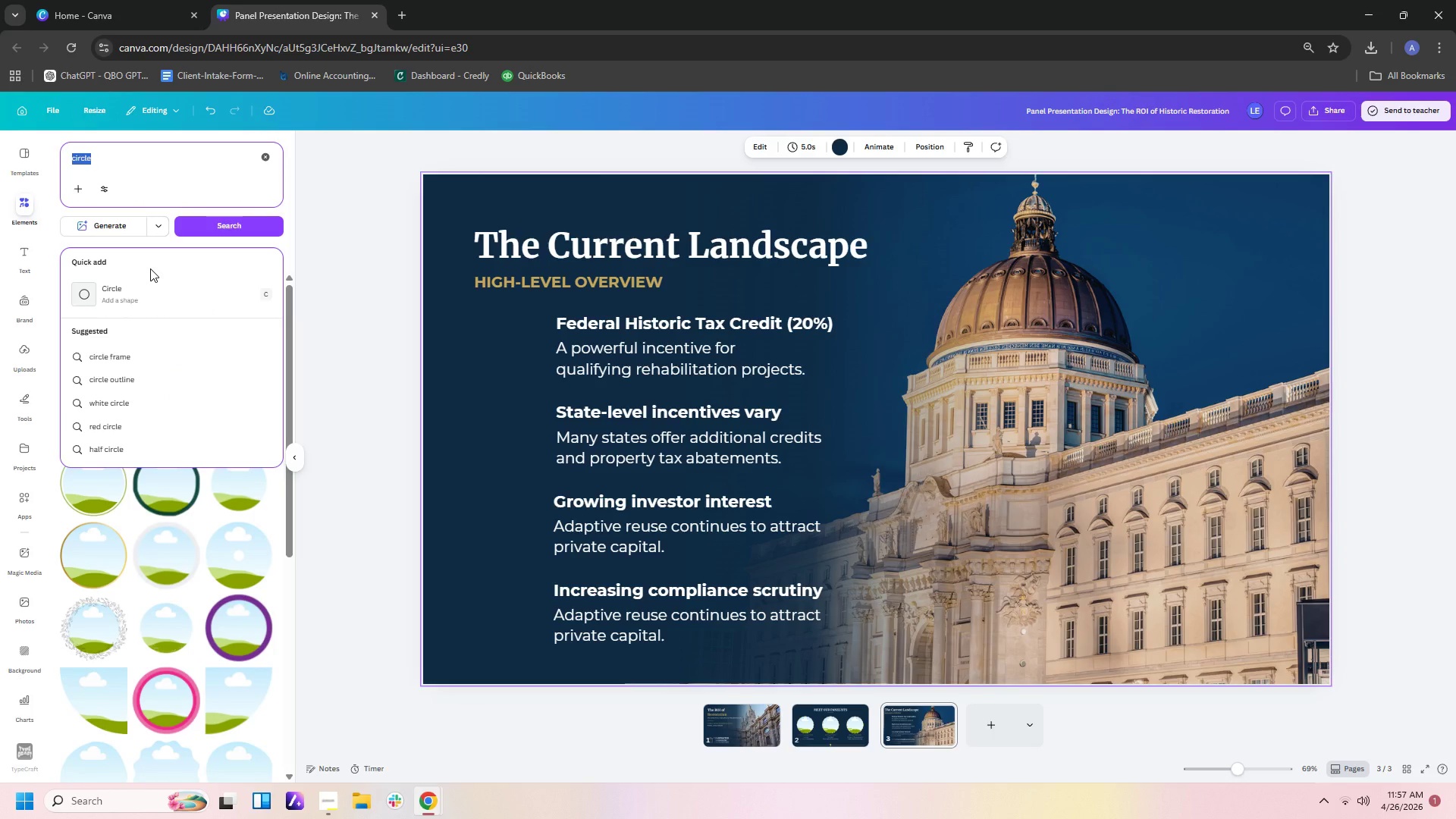 
type(document)
 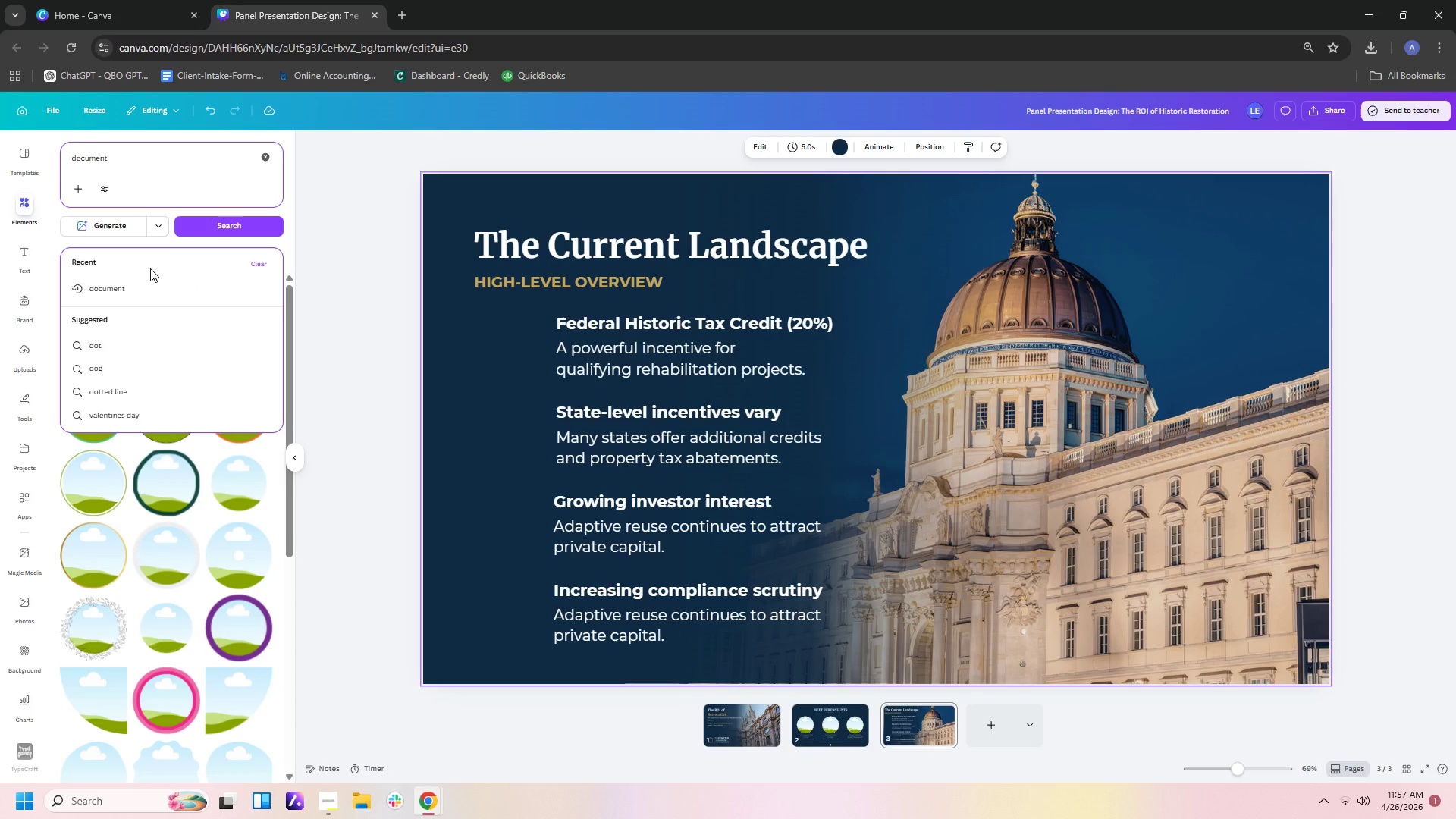 
scroll: coordinate [150, 268], scroll_direction: up, amount: 1.0
 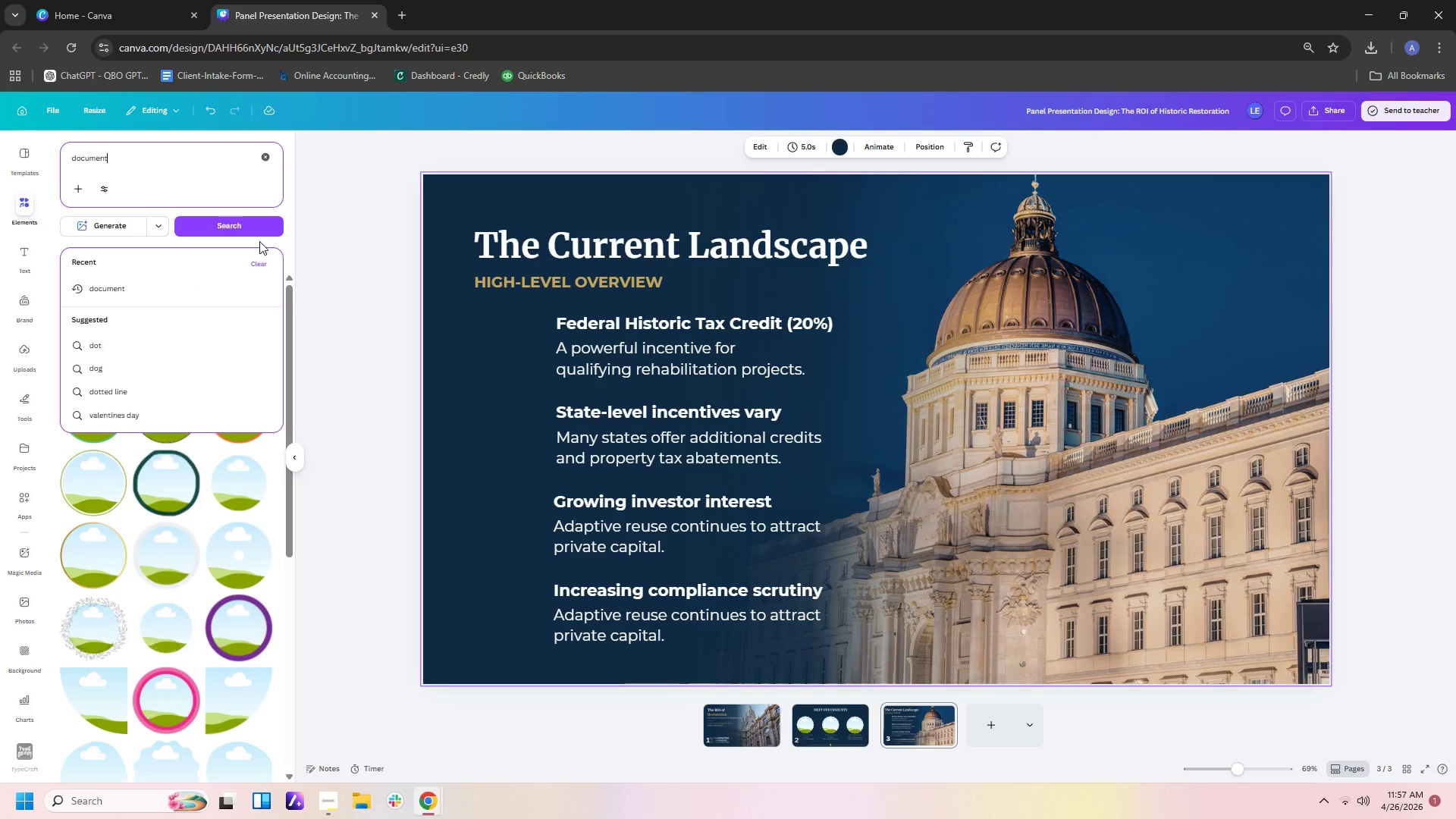 
key(S)
 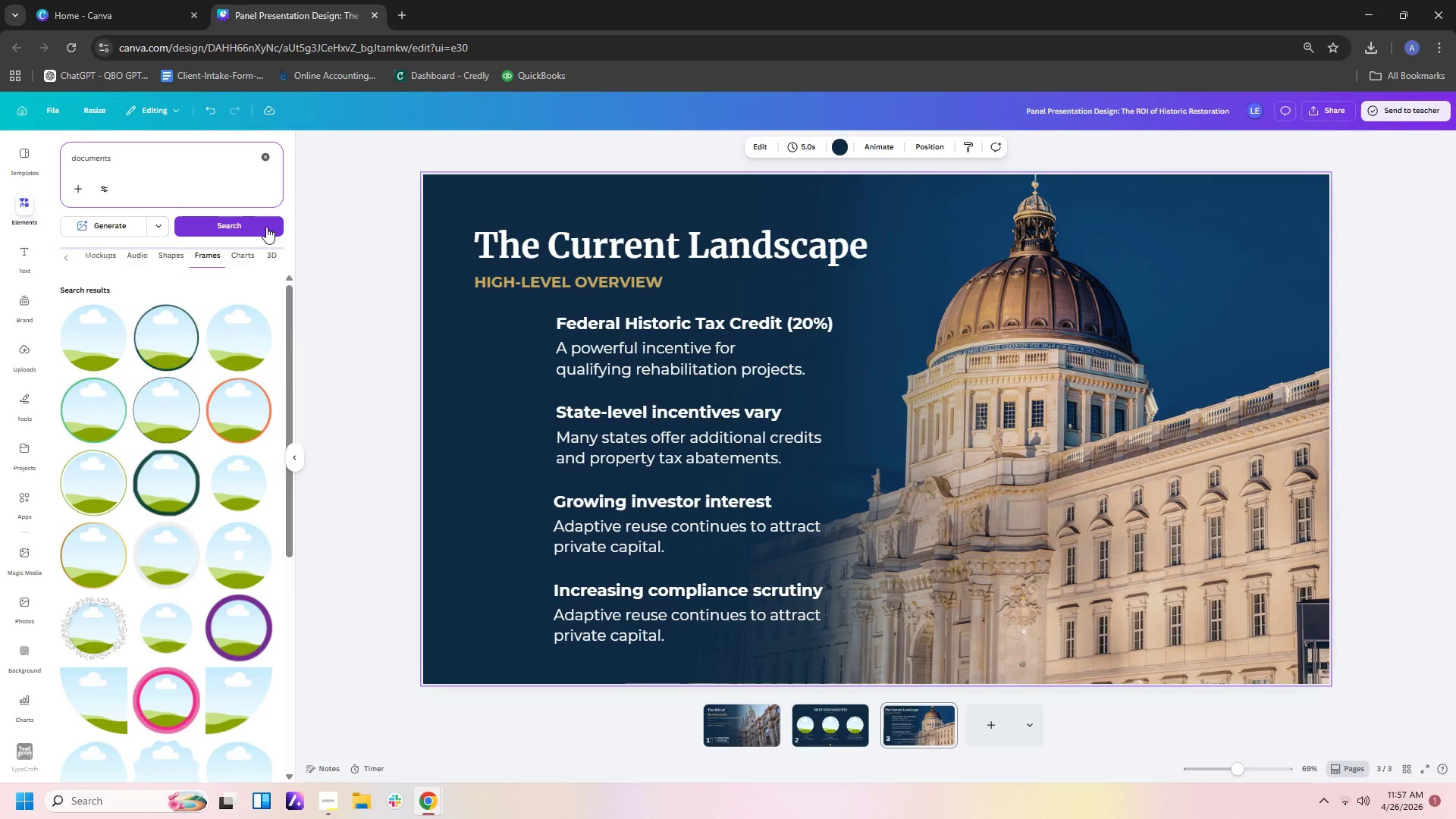 
left_click([266, 227])
 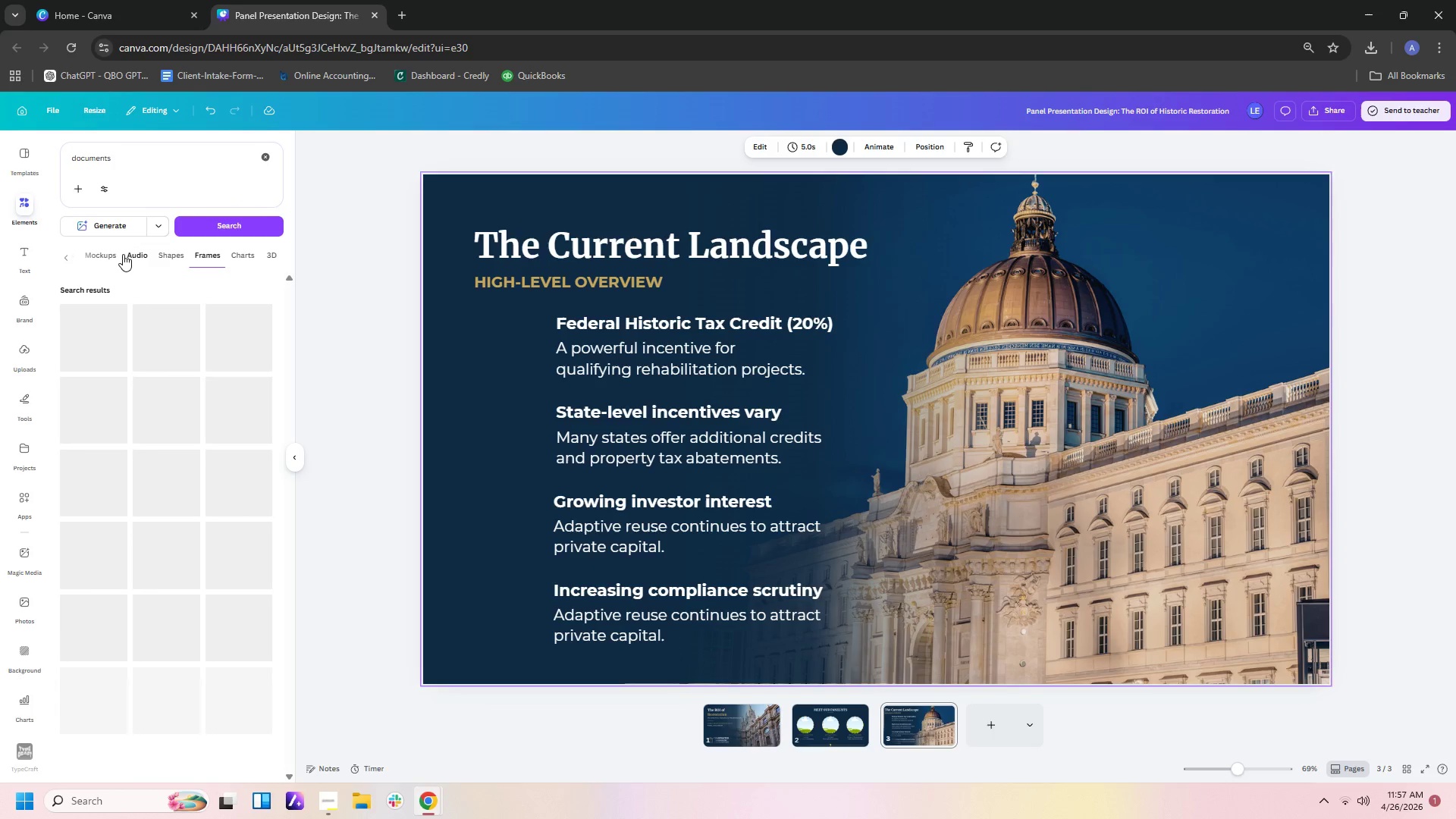 
left_click([109, 254])
 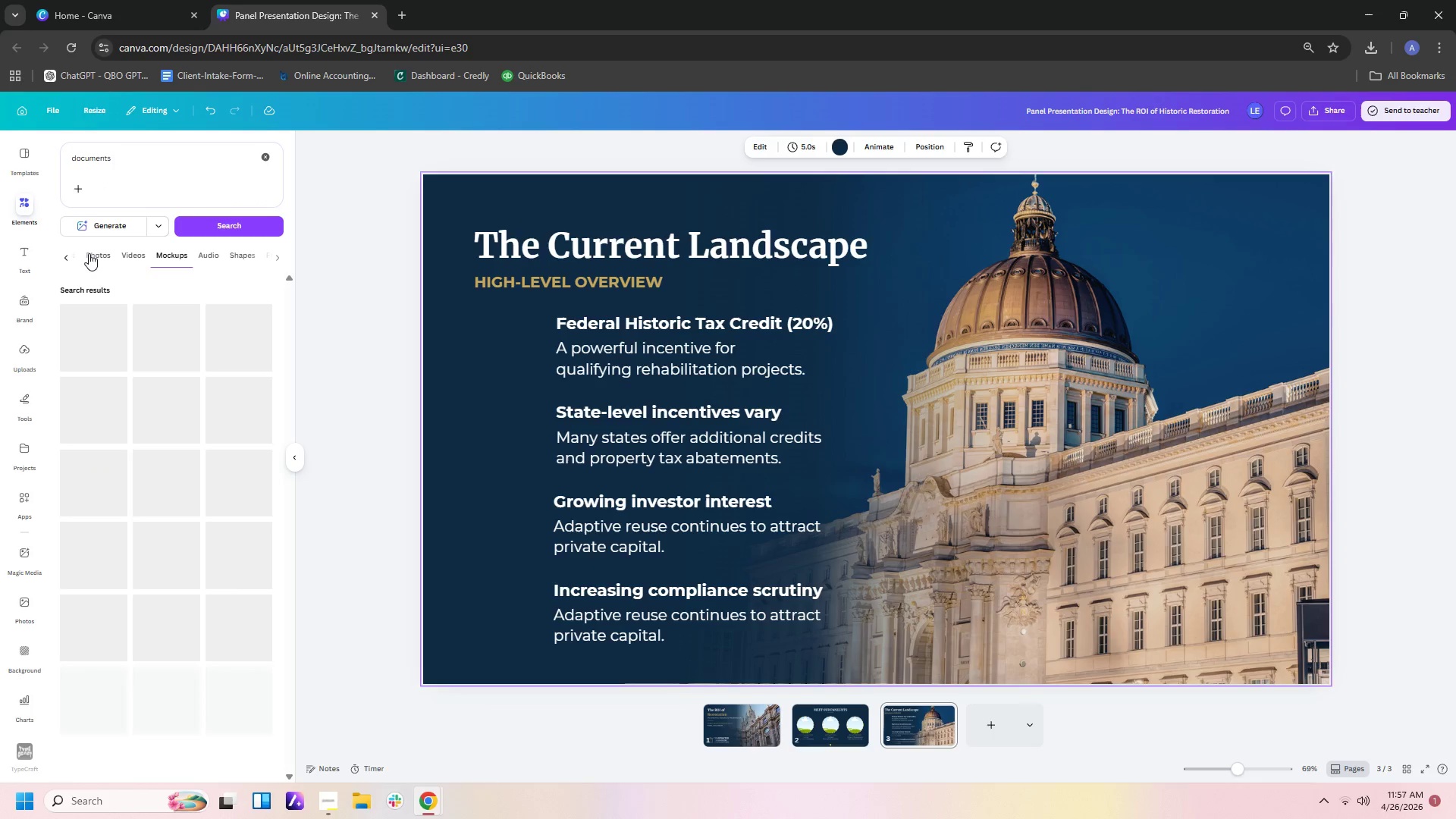 
left_click([97, 253])
 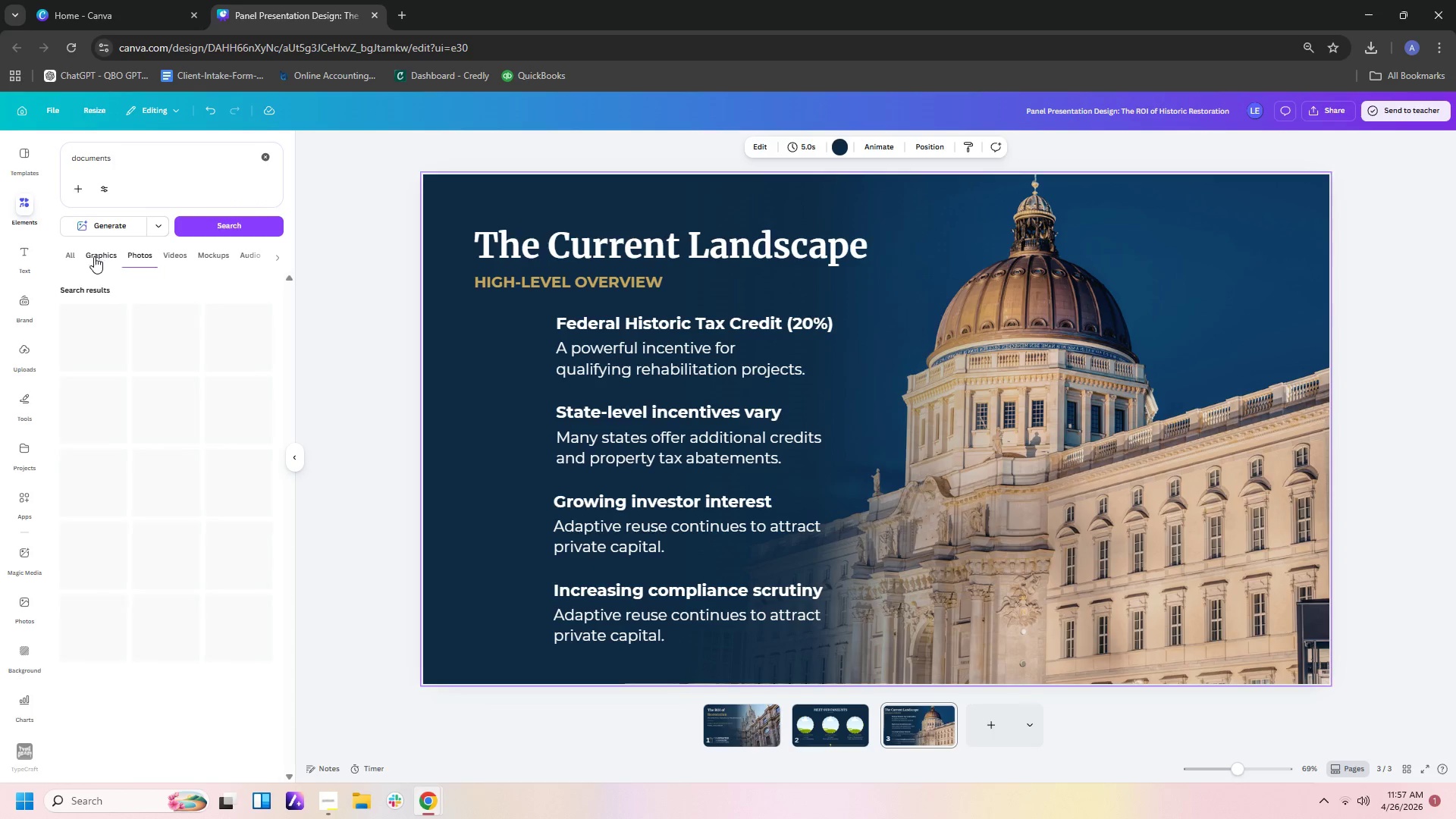 
left_click([94, 256])
 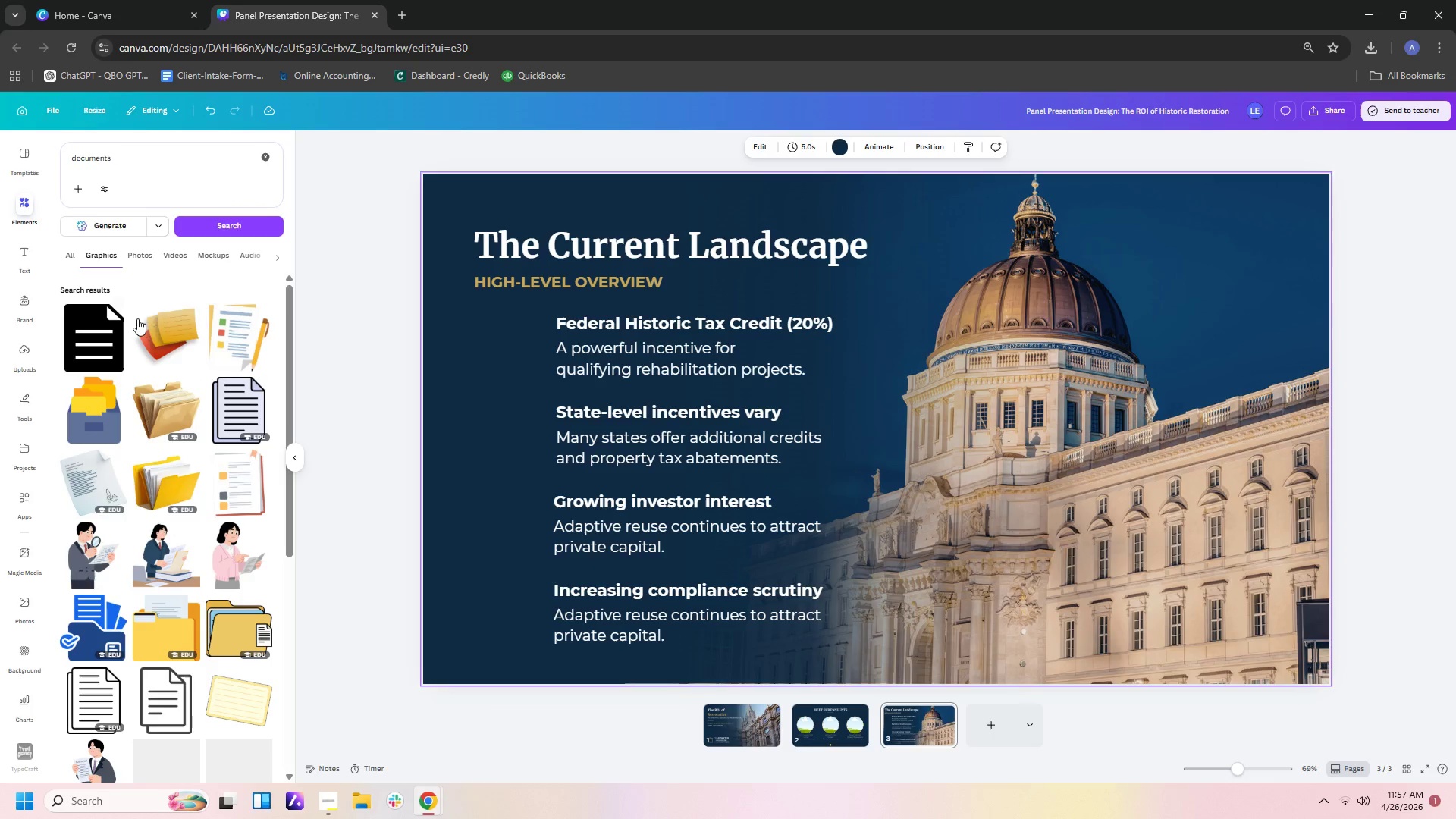 
scroll: coordinate [160, 635], scroll_direction: down, amount: 7.0
 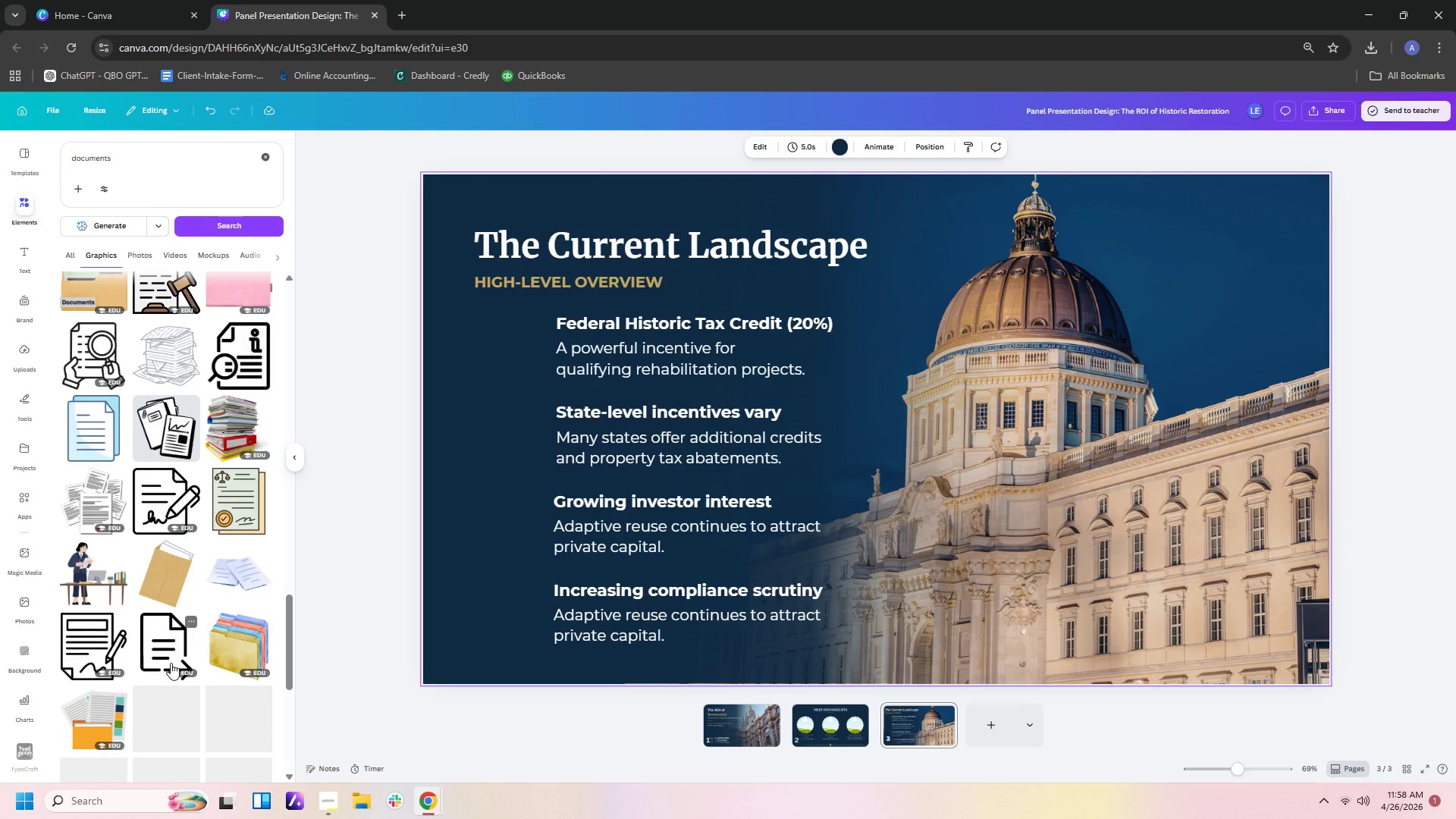 
scroll: coordinate [206, 634], scroll_direction: down, amount: 1.0
 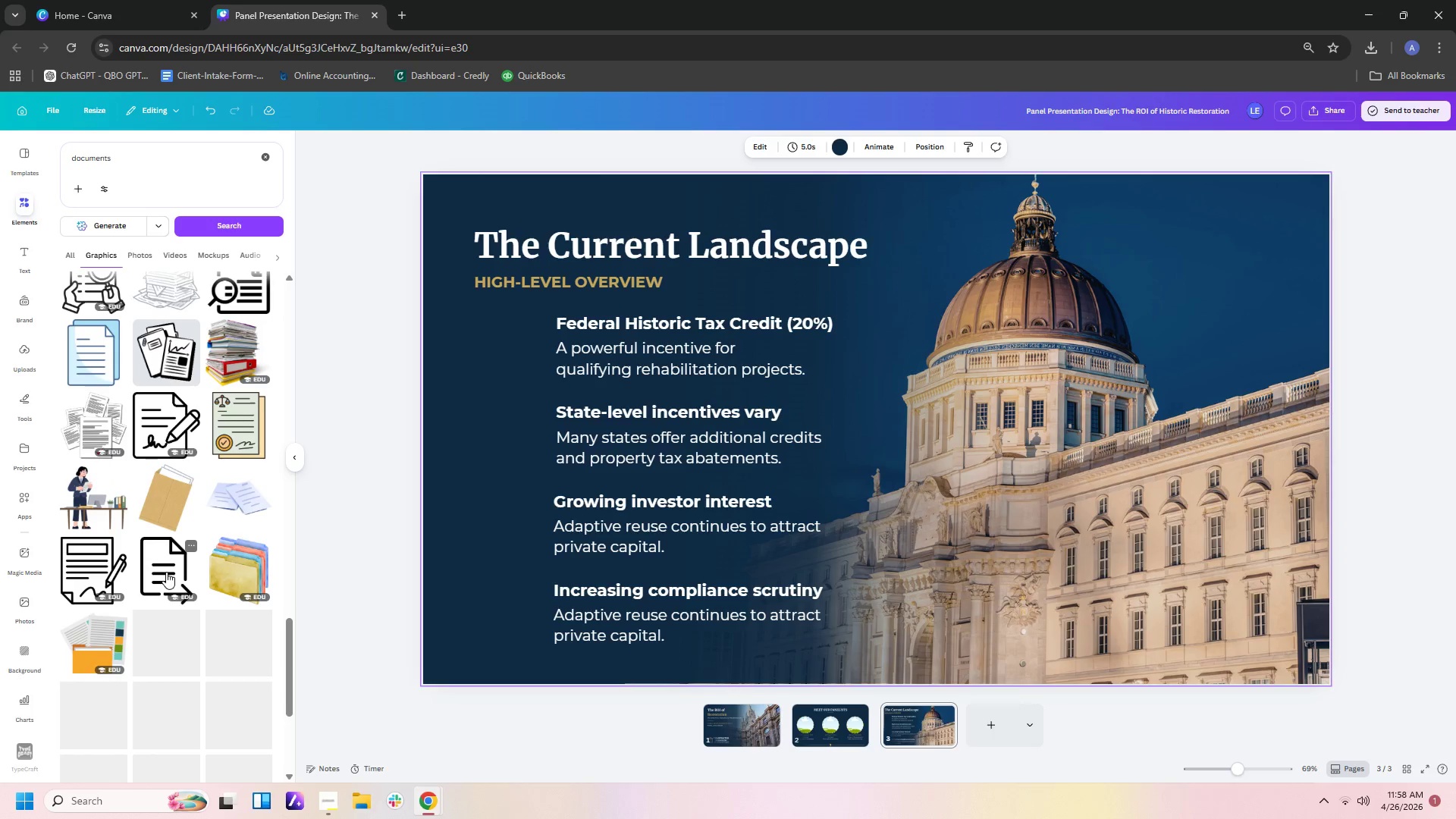 
left_click([165, 569])
 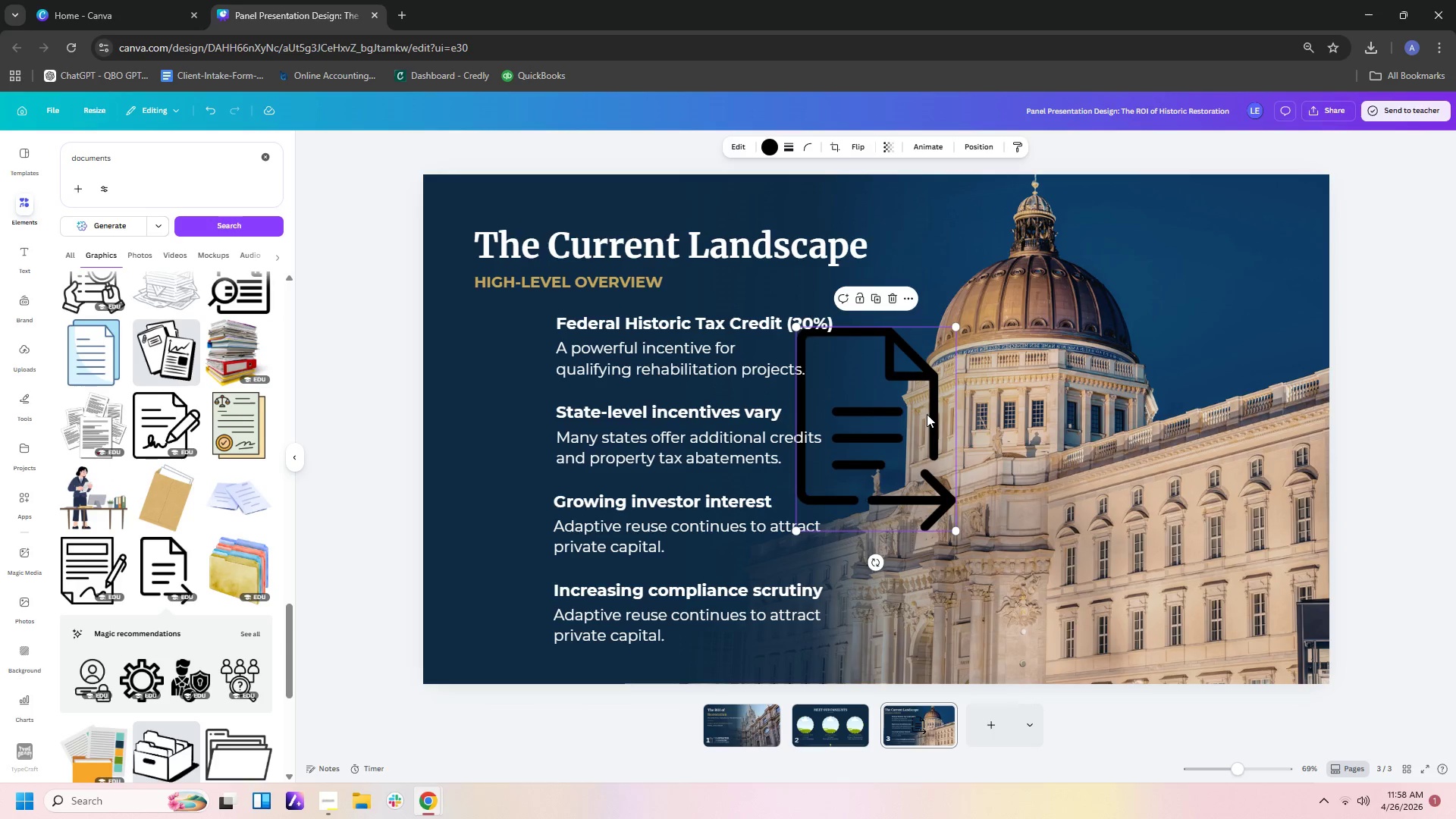 
scroll: coordinate [165, 603], scroll_direction: down, amount: 3.0
 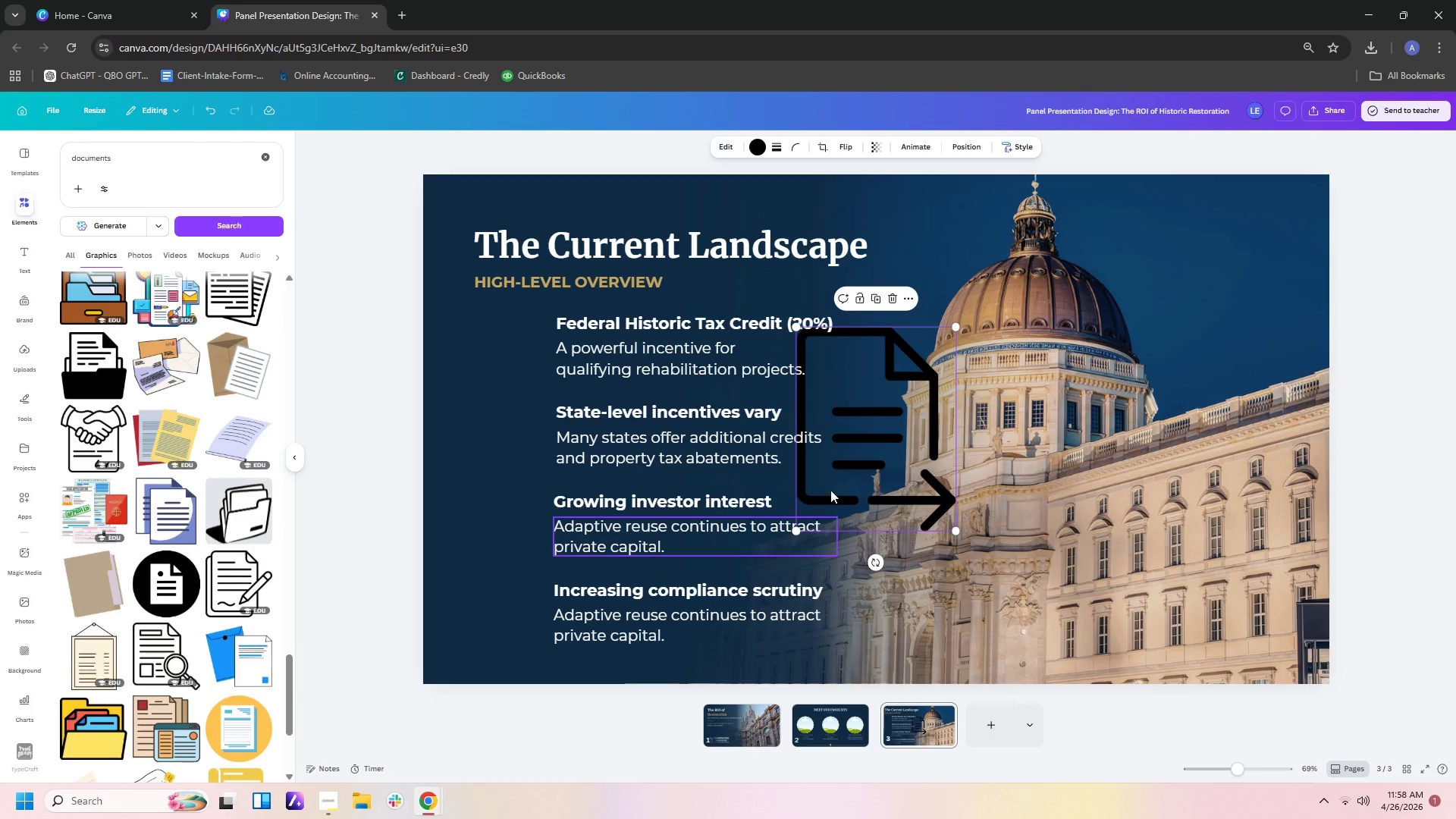 
left_click([896, 428])
 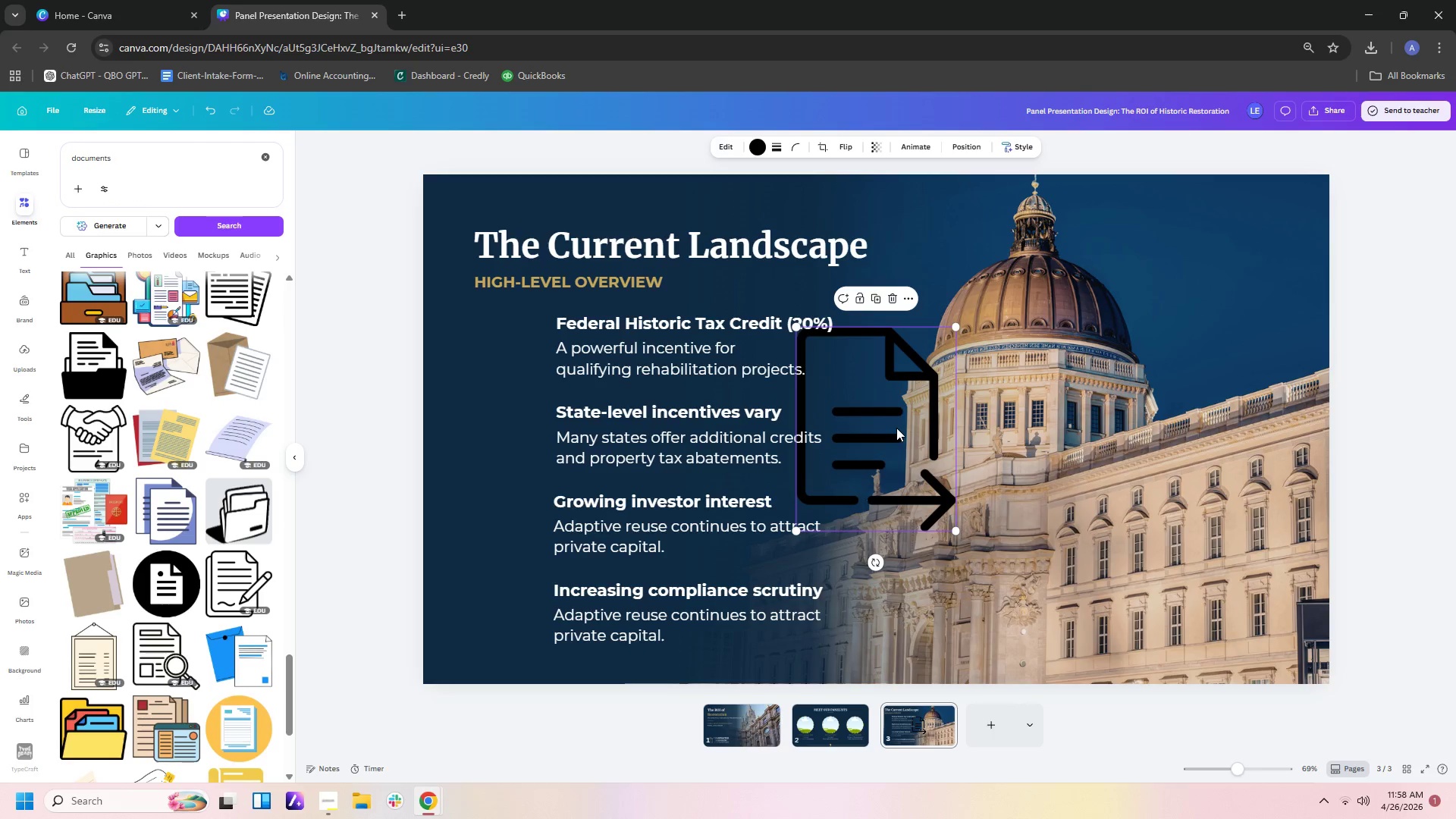 
key(Delete)
 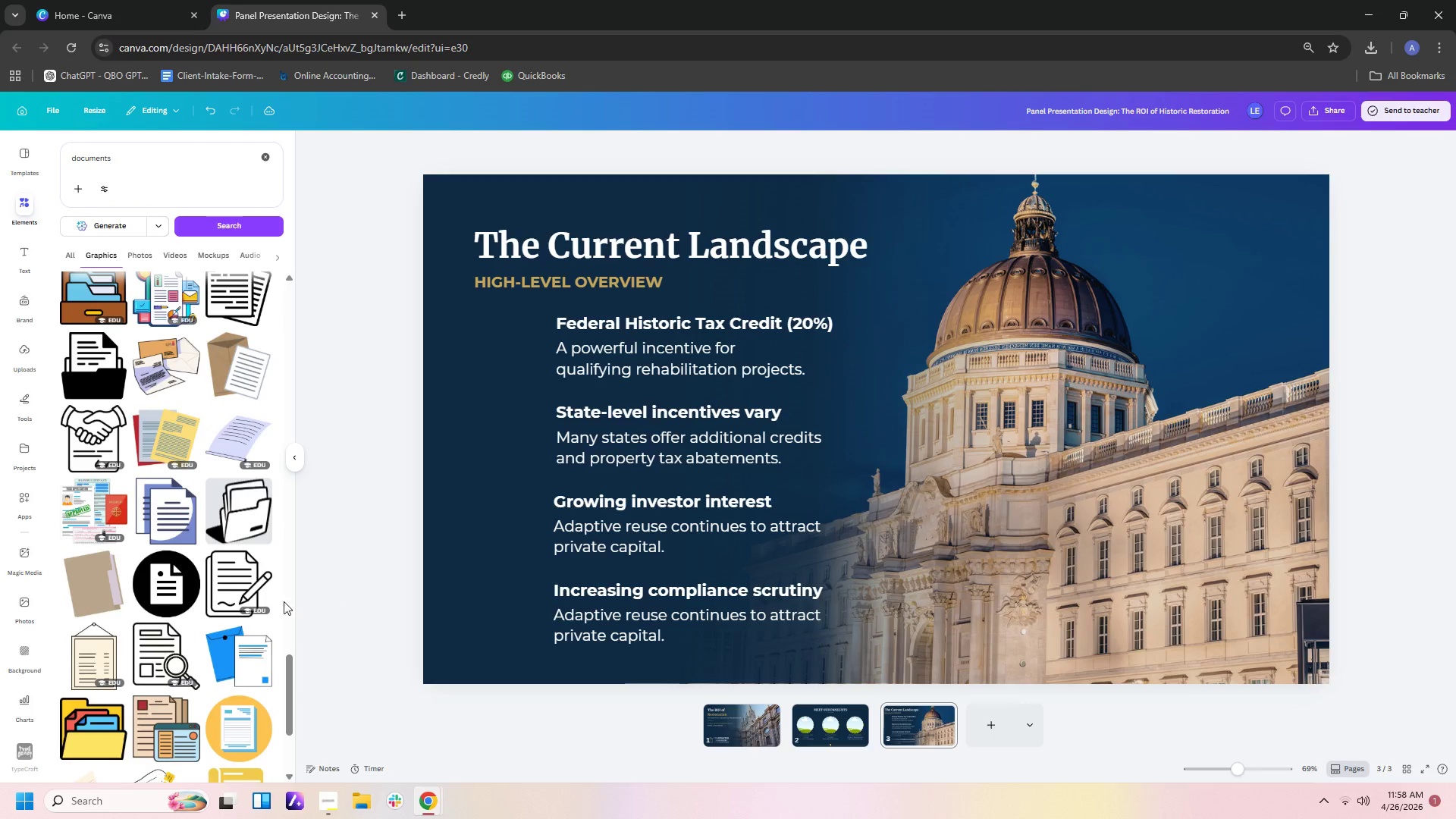 
scroll: coordinate [229, 585], scroll_direction: down, amount: 3.0
 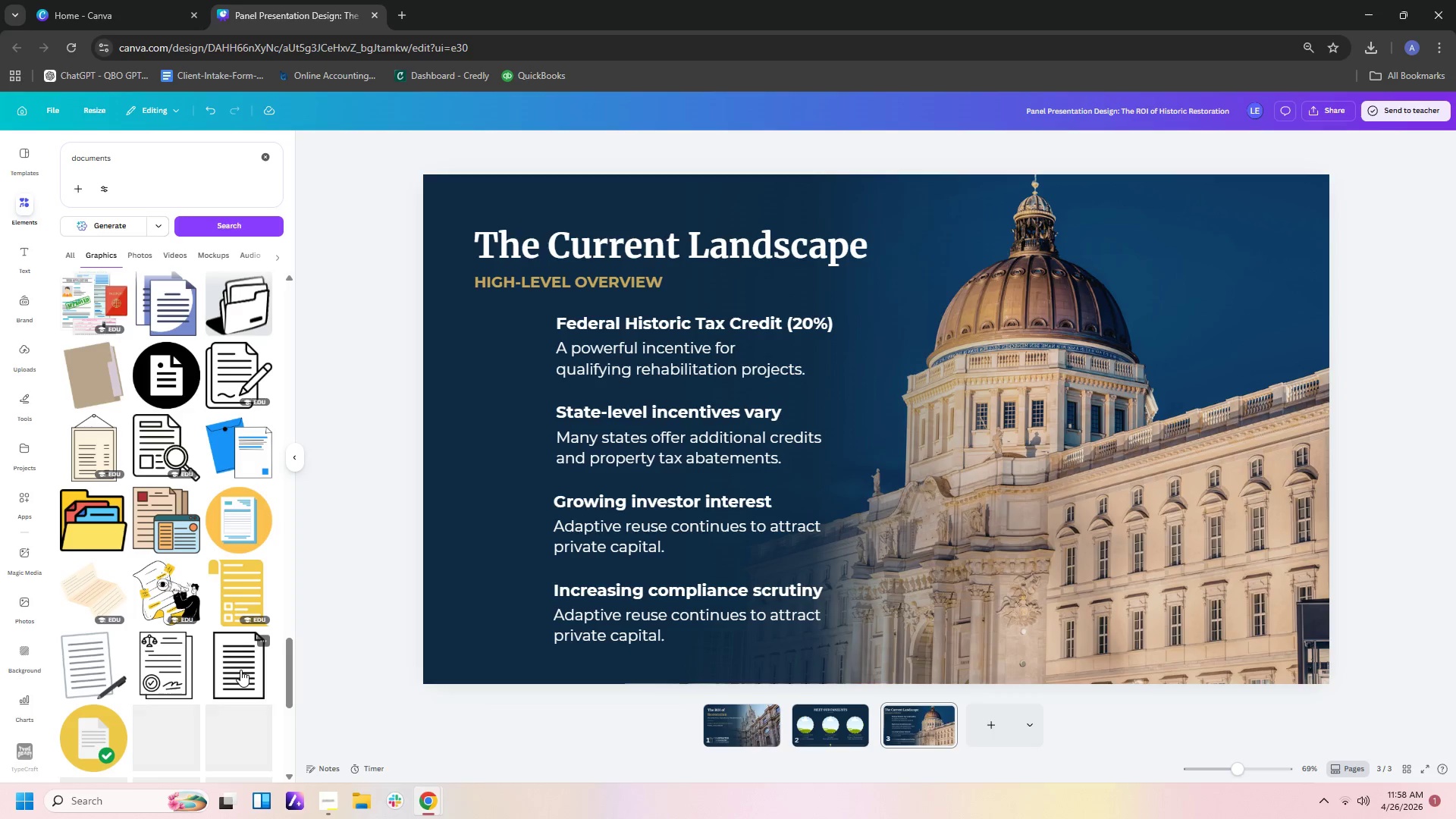 
left_click([240, 670])
 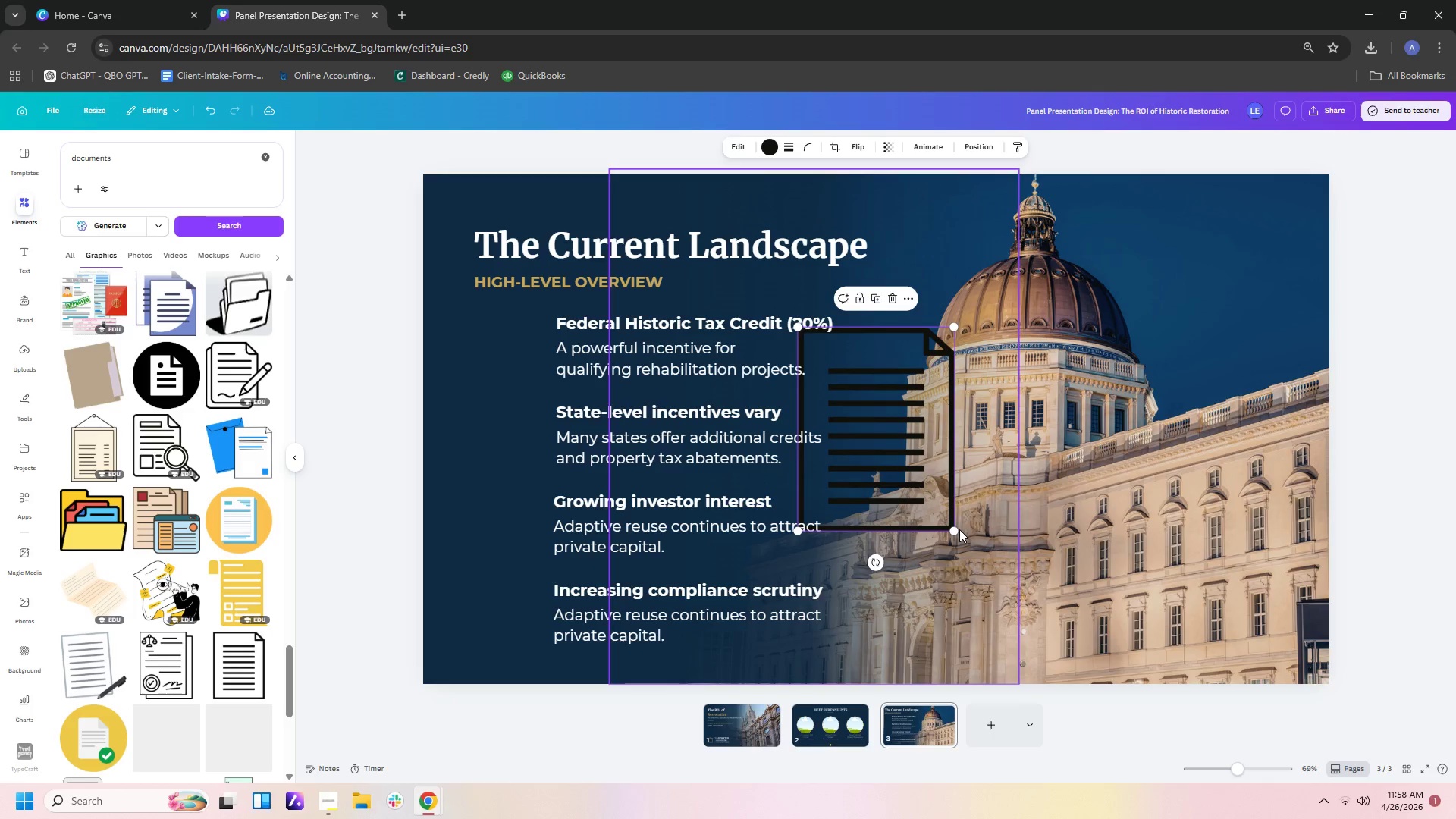 
left_click_drag(start_coordinate=[954, 532], to_coordinate=[858, 403])
 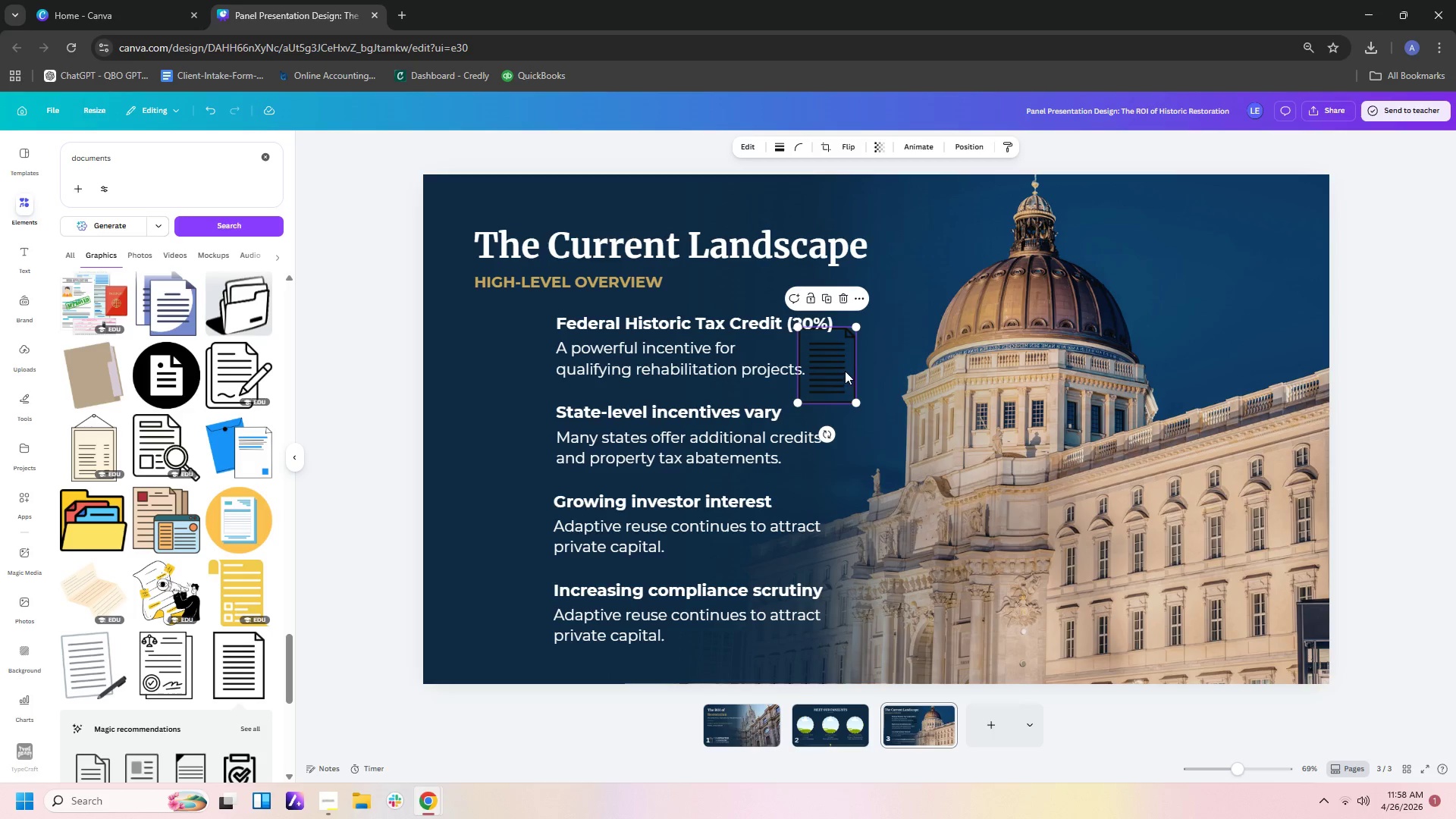 
left_click_drag(start_coordinate=[845, 371], to_coordinate=[527, 353])
 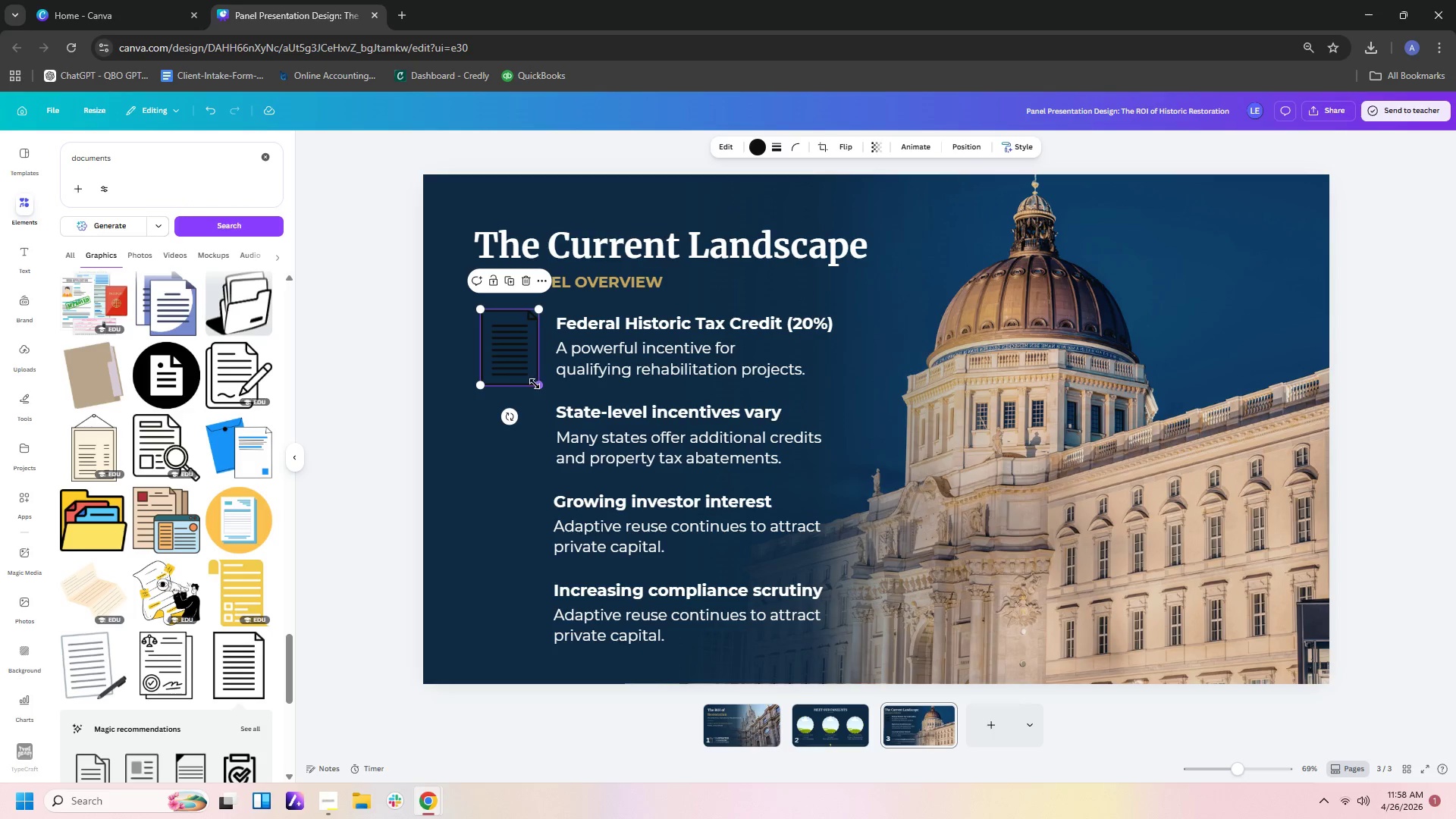 
left_click_drag(start_coordinate=[536, 384], to_coordinate=[526, 375])
 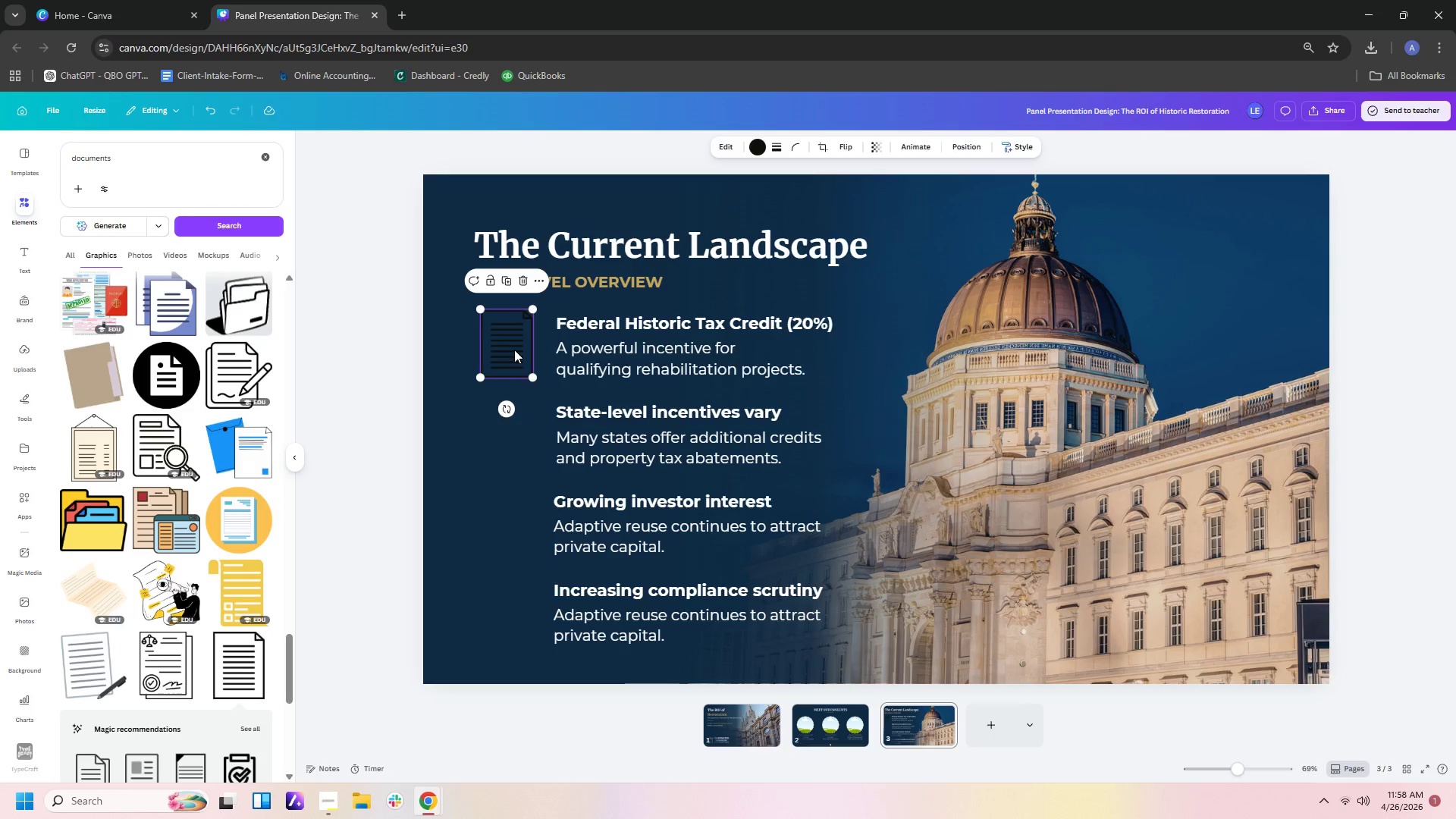 
left_click([514, 350])
 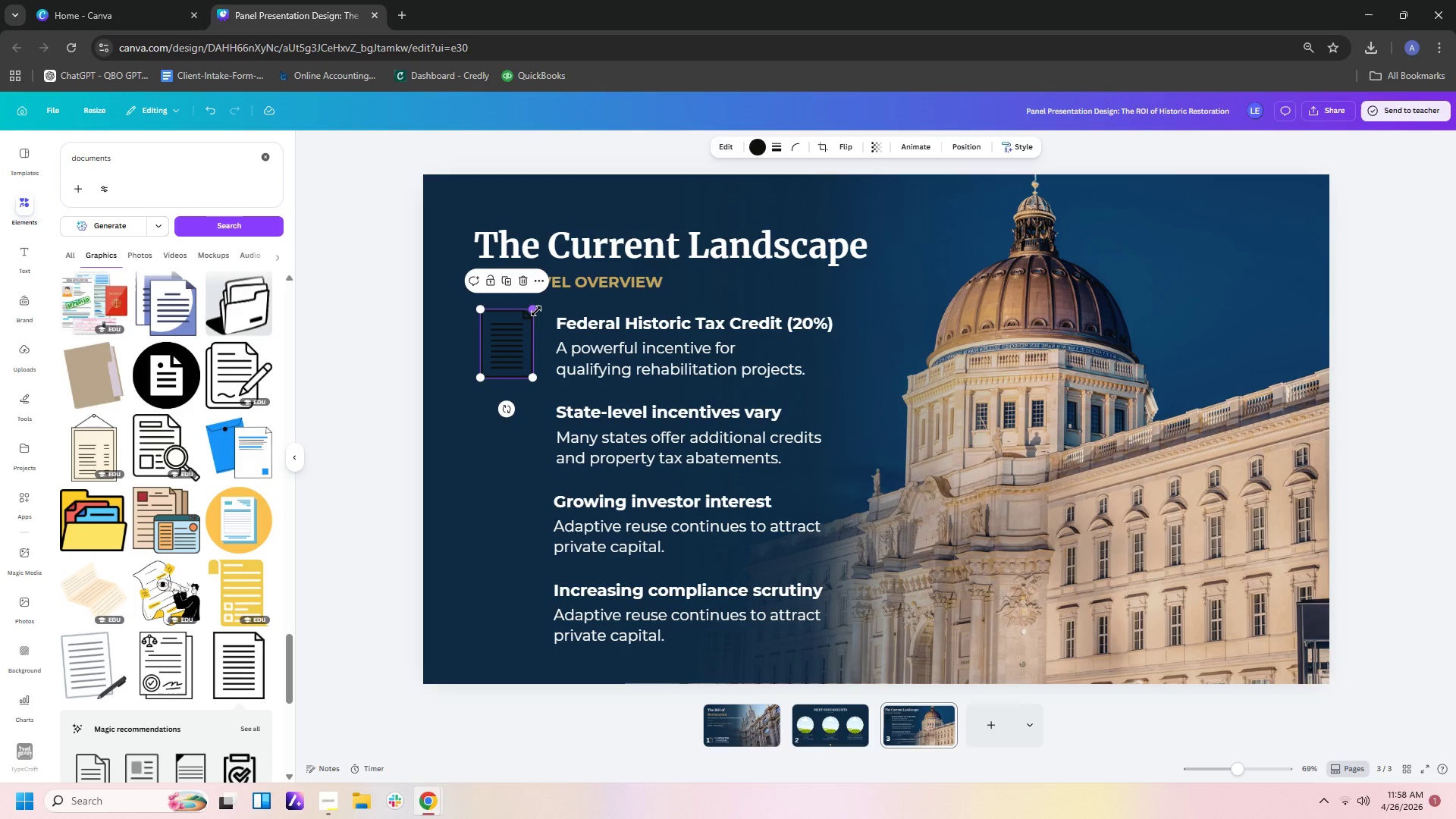 
left_click_drag(start_coordinate=[536, 305], to_coordinate=[530, 314])
 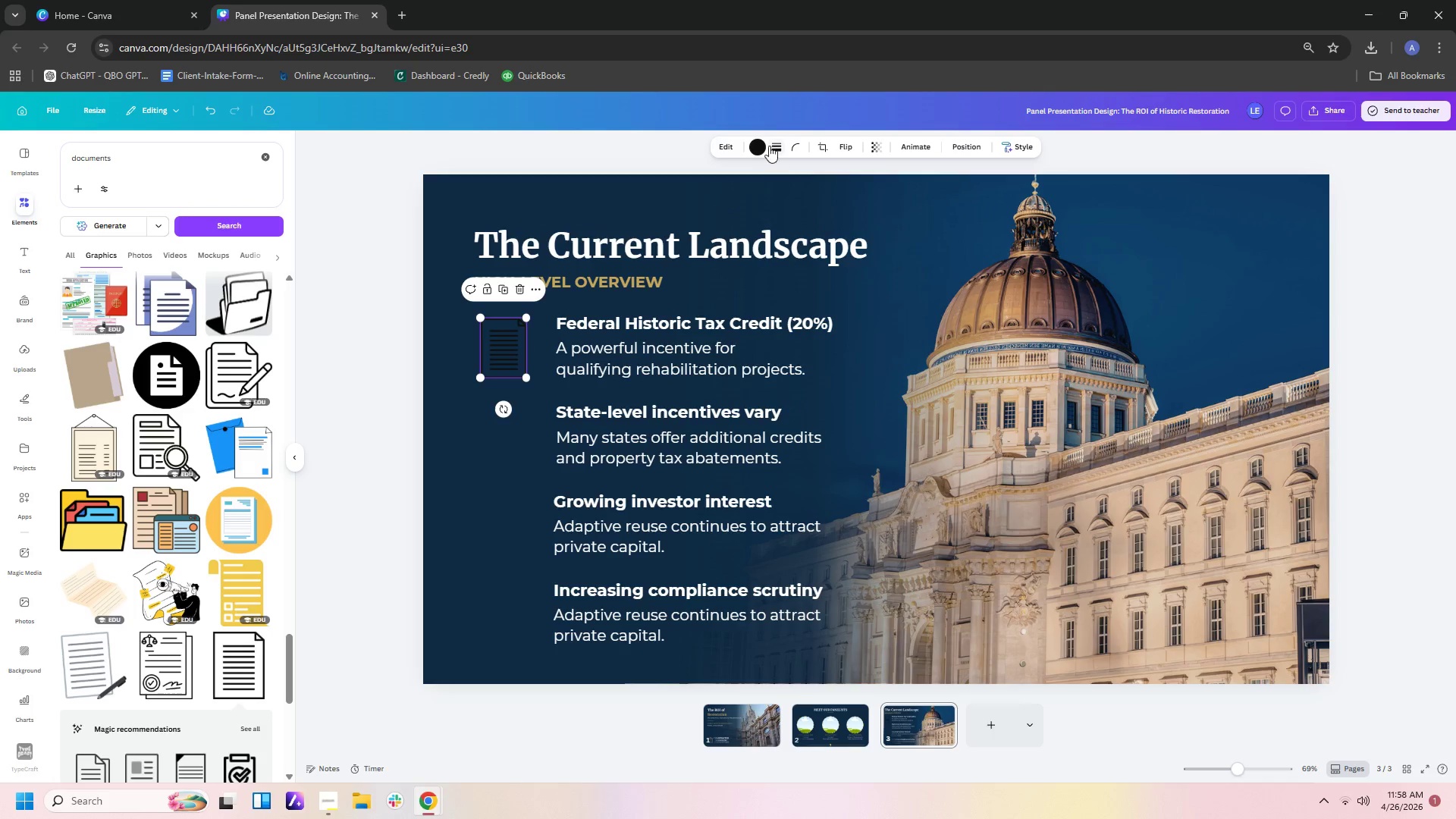 
left_click([762, 140])
 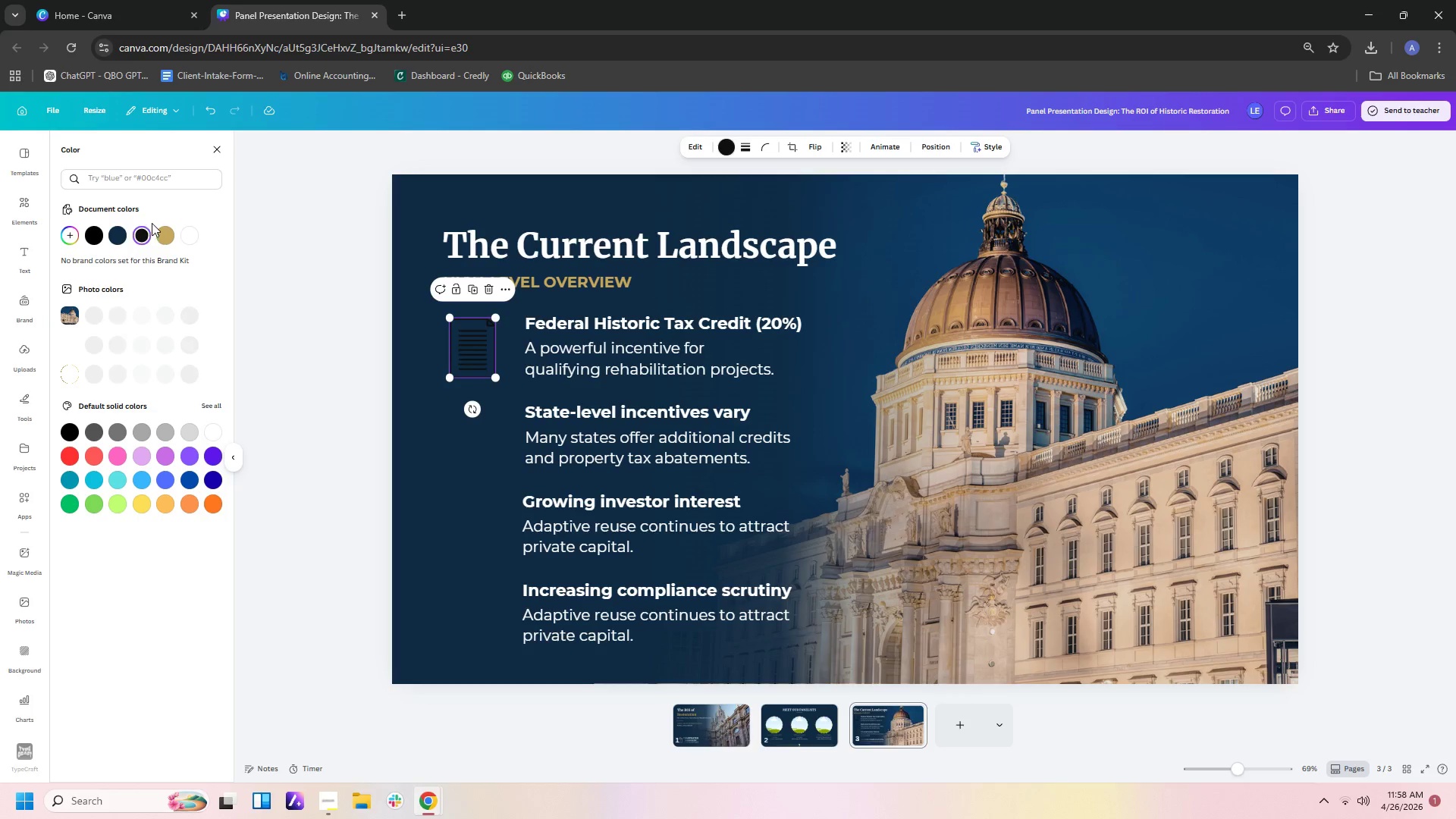 
left_click([168, 237])
 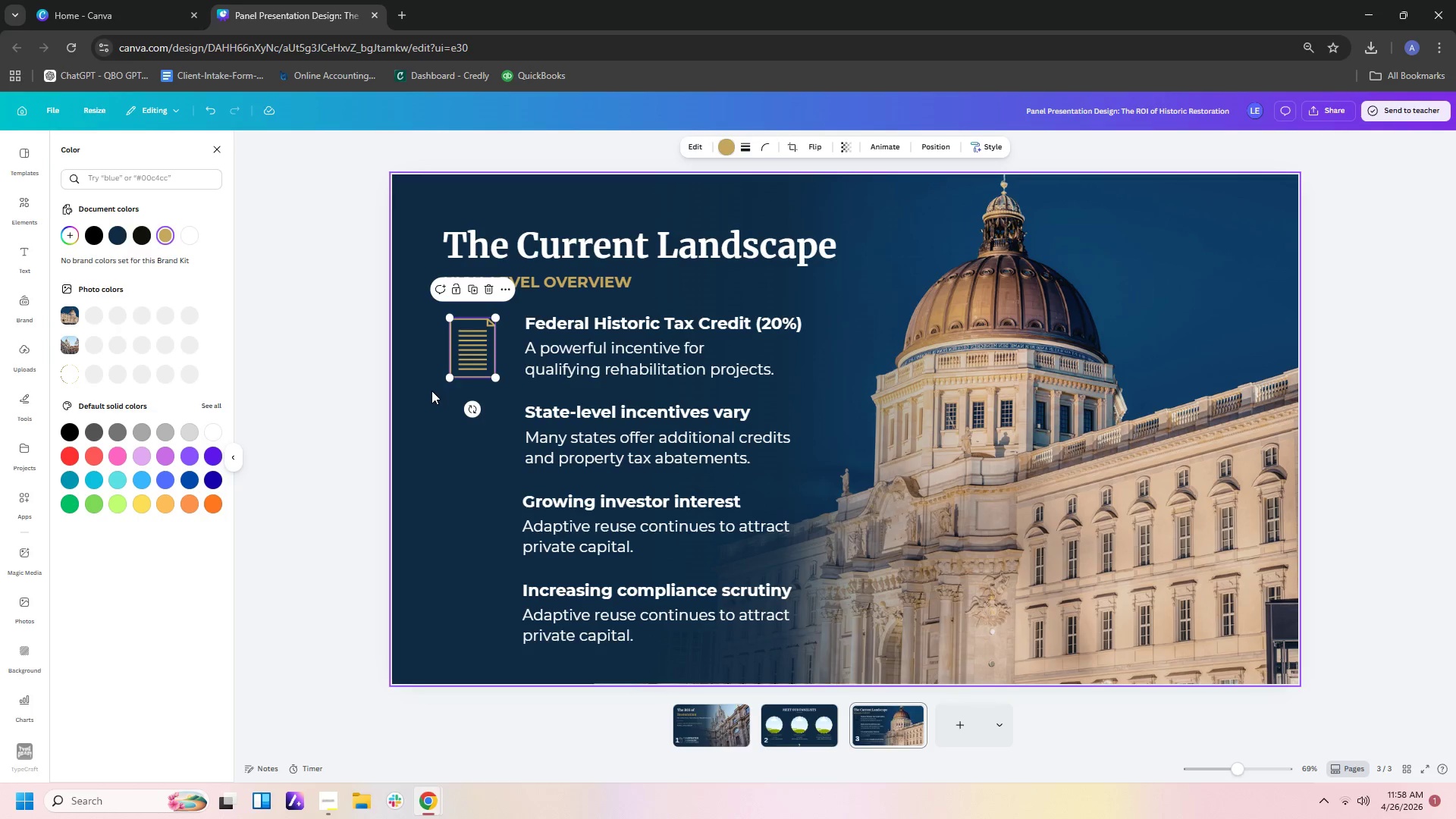 
left_click([454, 454])
 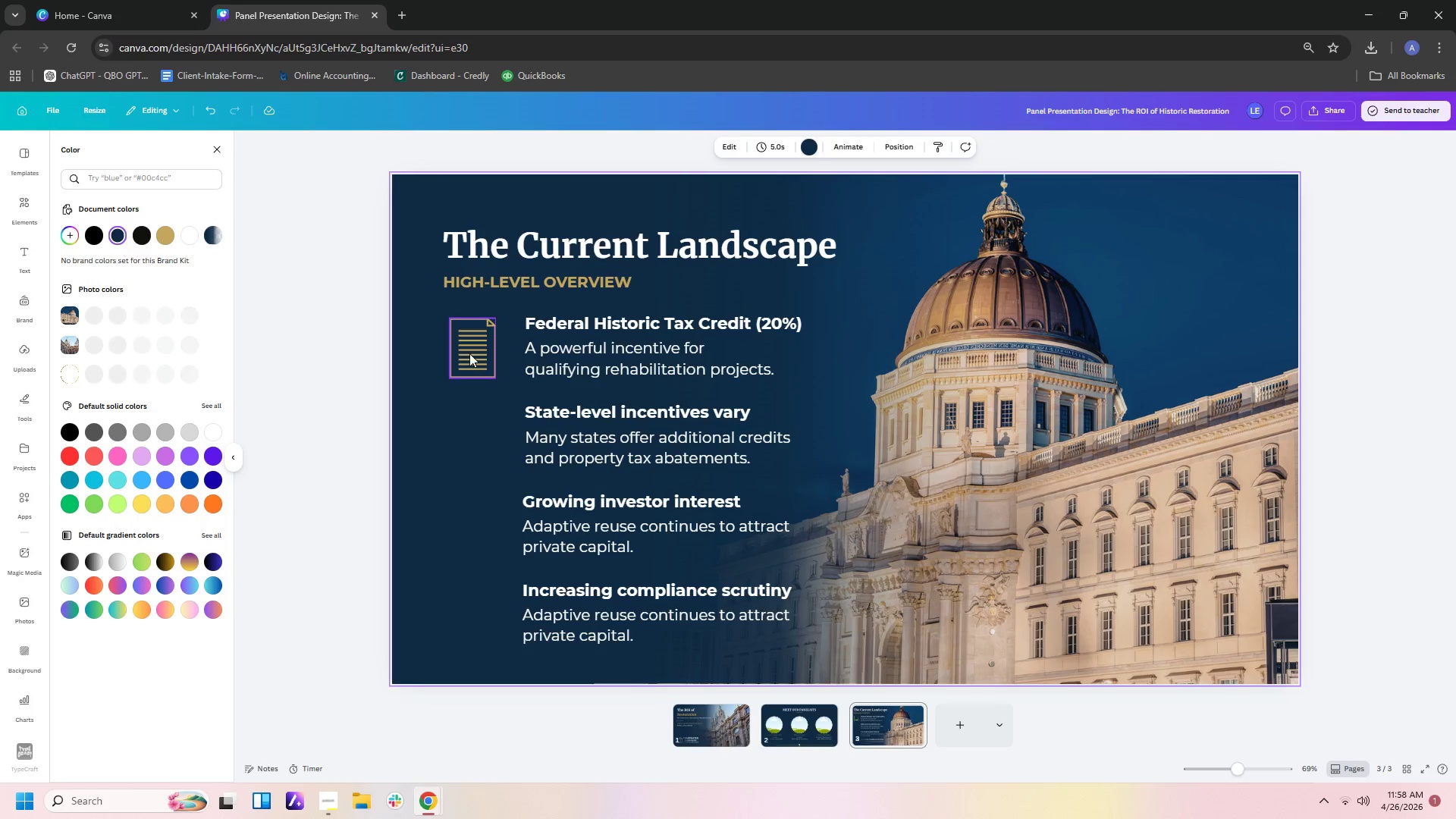 
left_click_drag(start_coordinate=[469, 353], to_coordinate=[475, 353])
 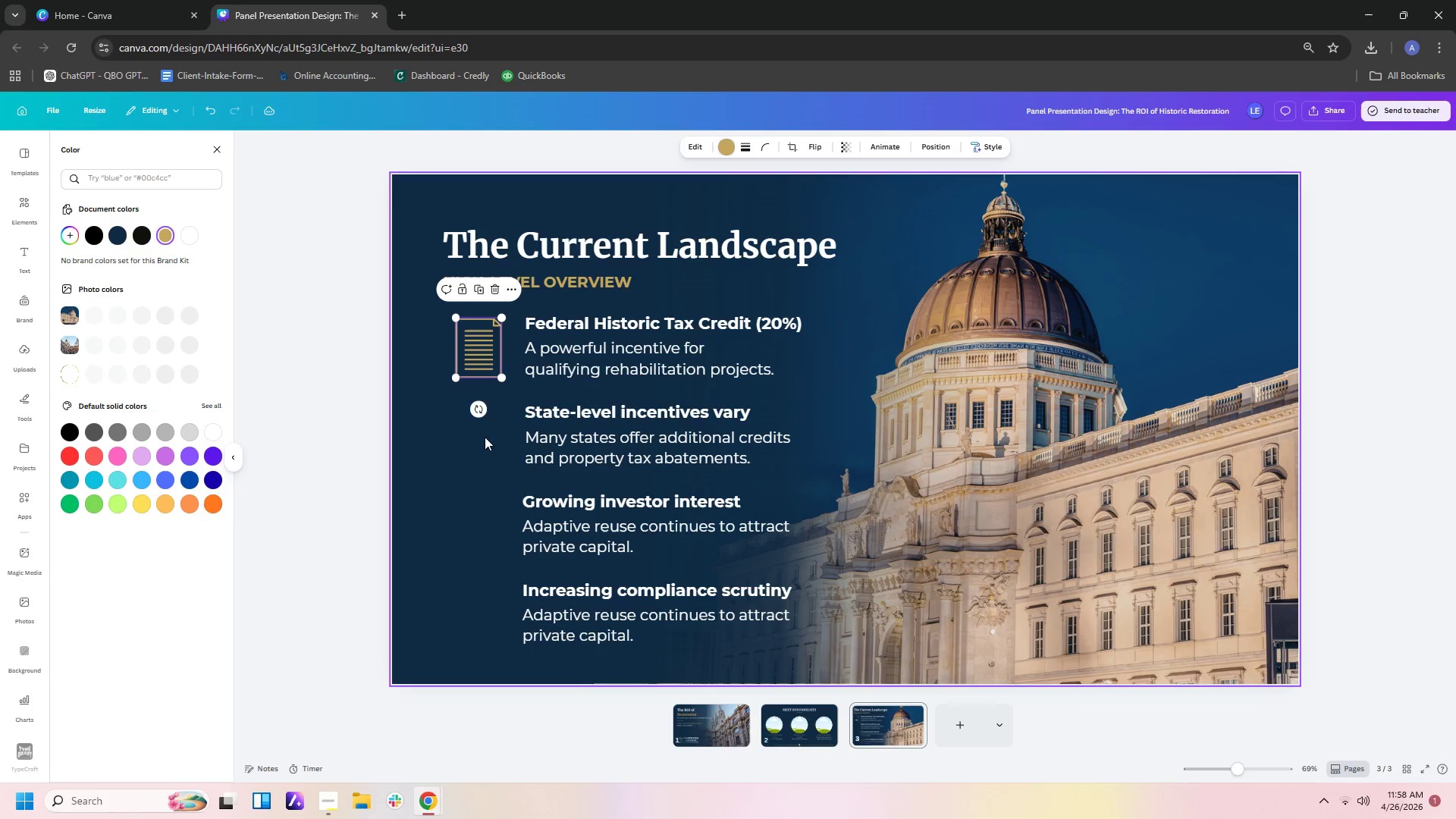 
left_click([485, 453])
 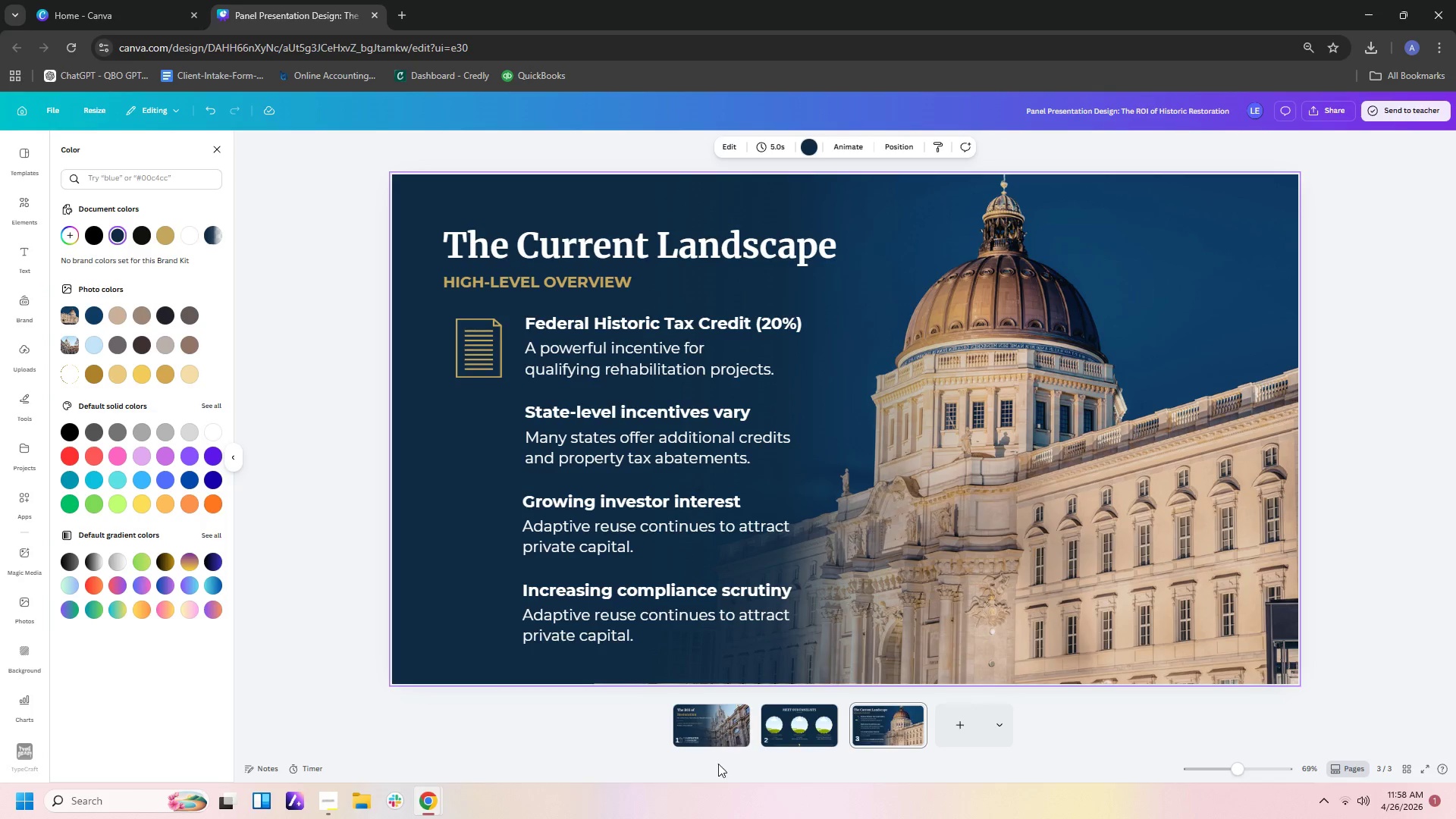 
wait(8.41)
 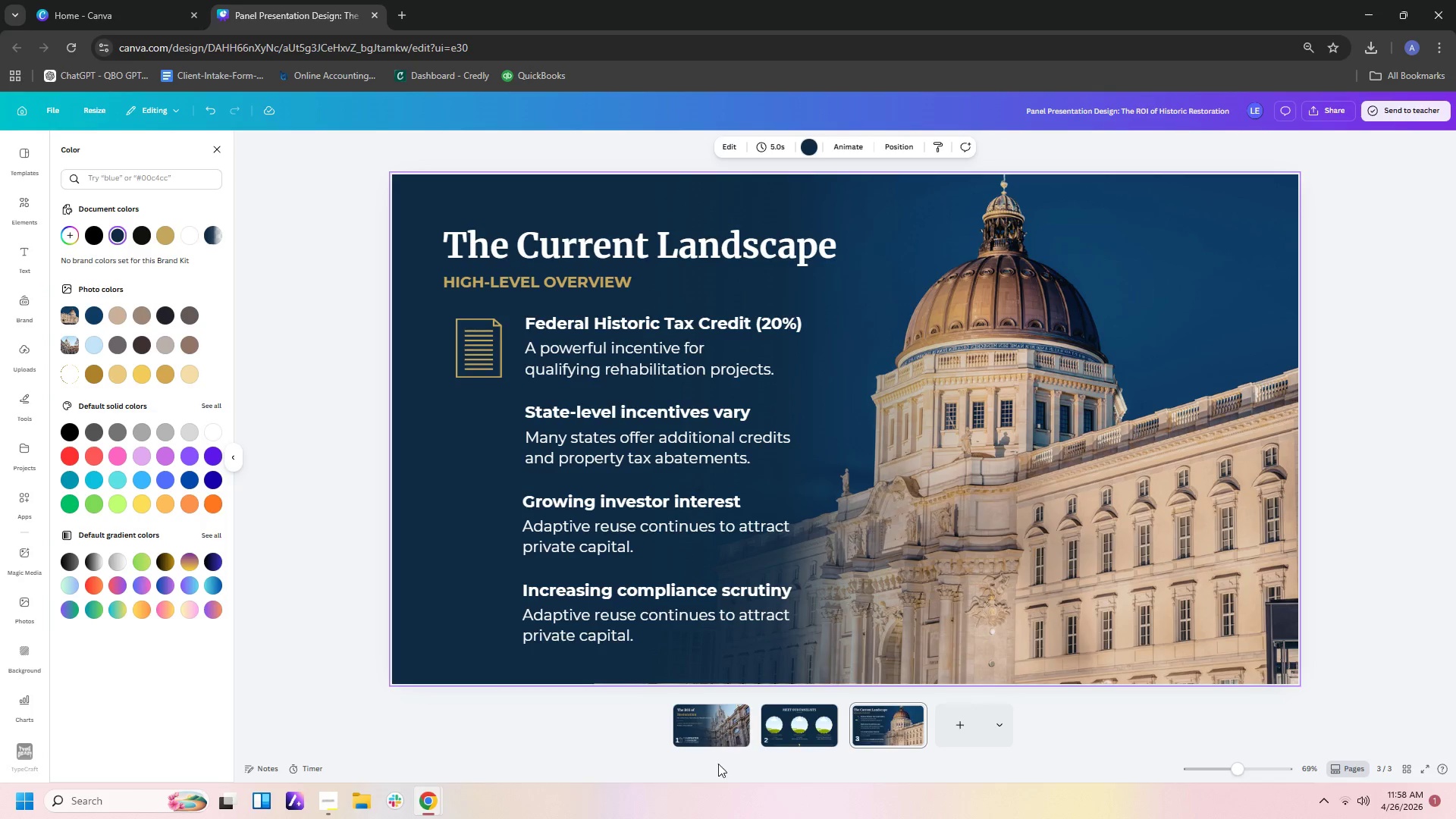 
left_click([724, 722])
 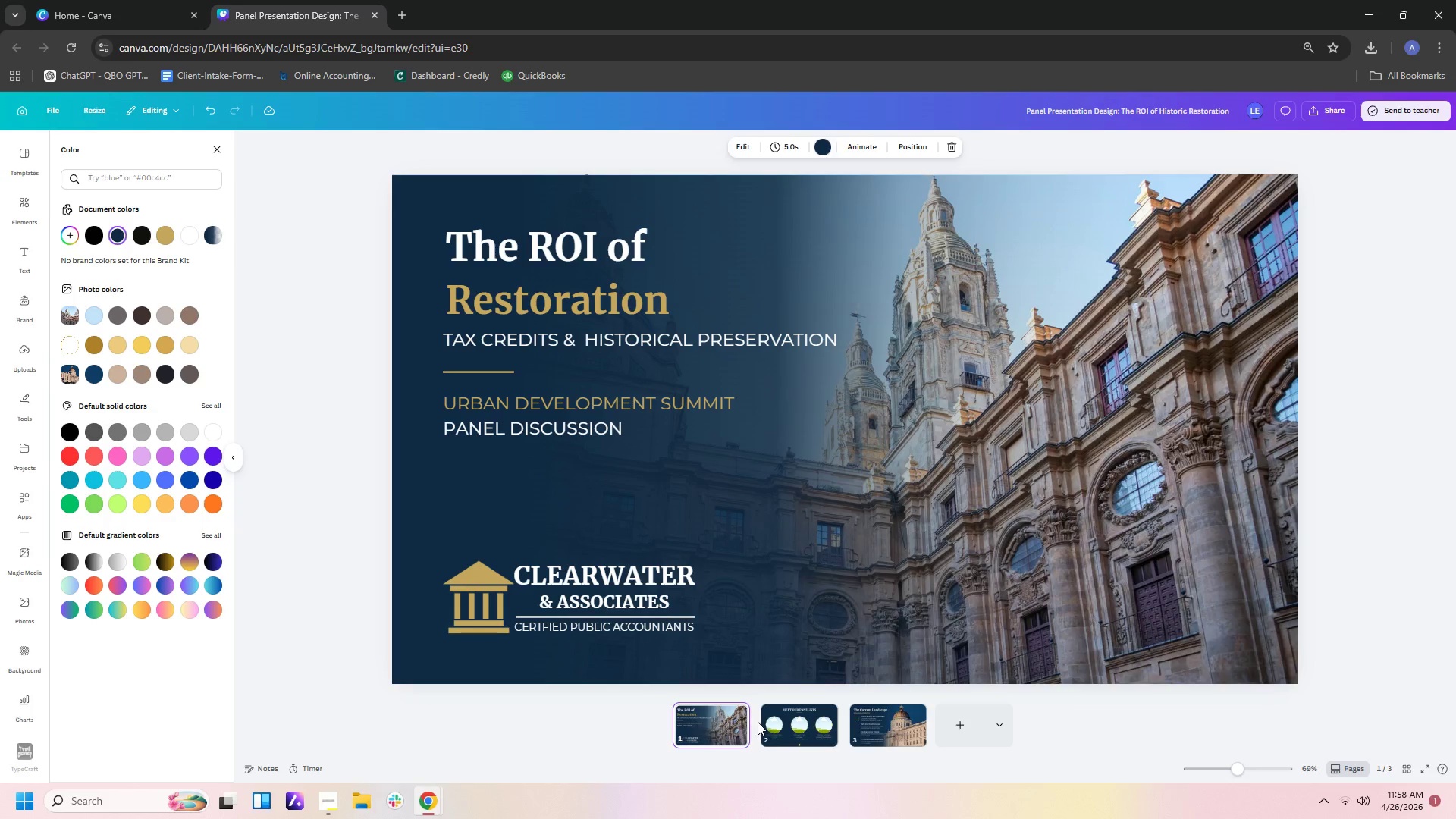 
left_click([771, 722])
 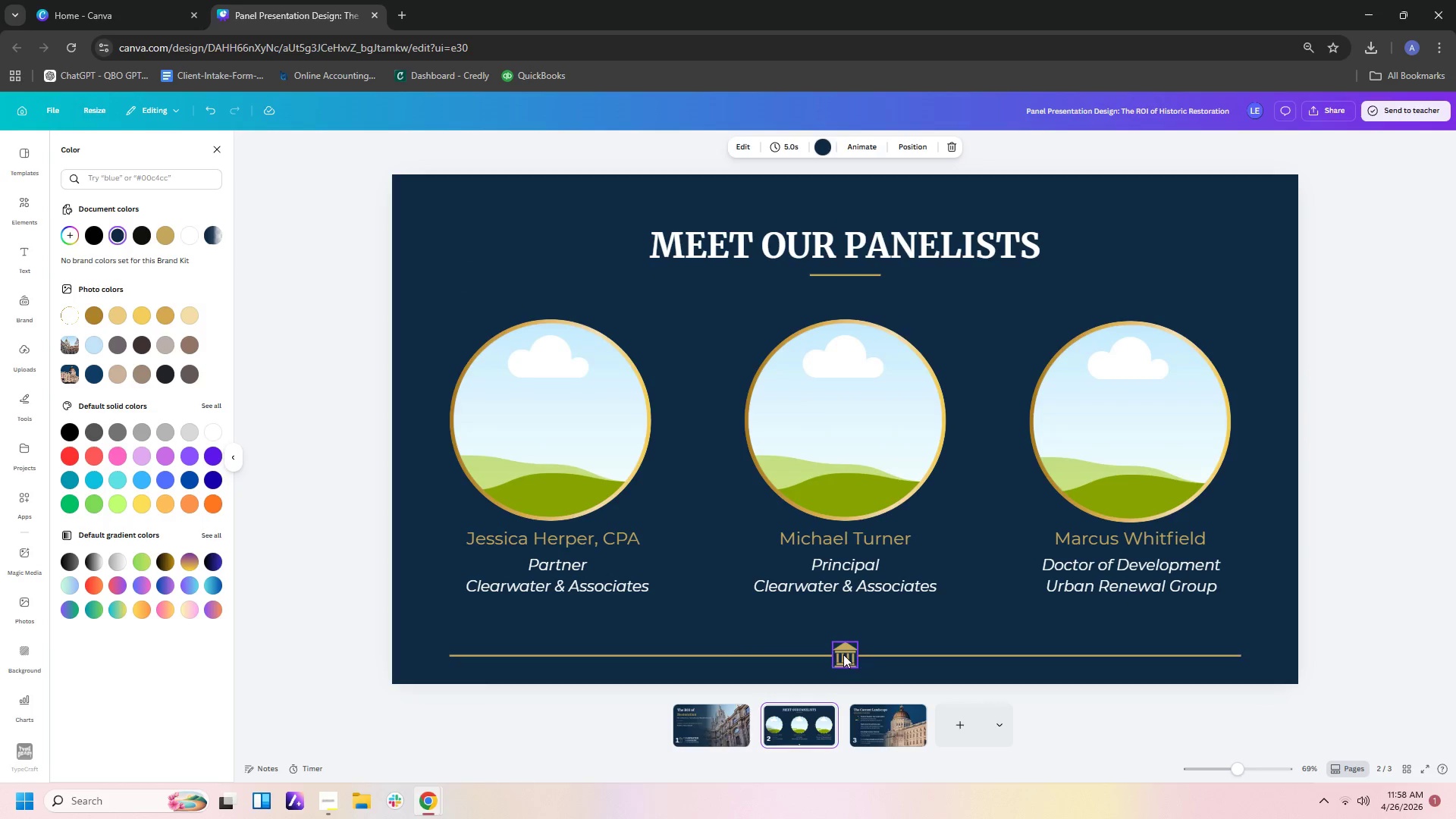 
left_click([843, 654])
 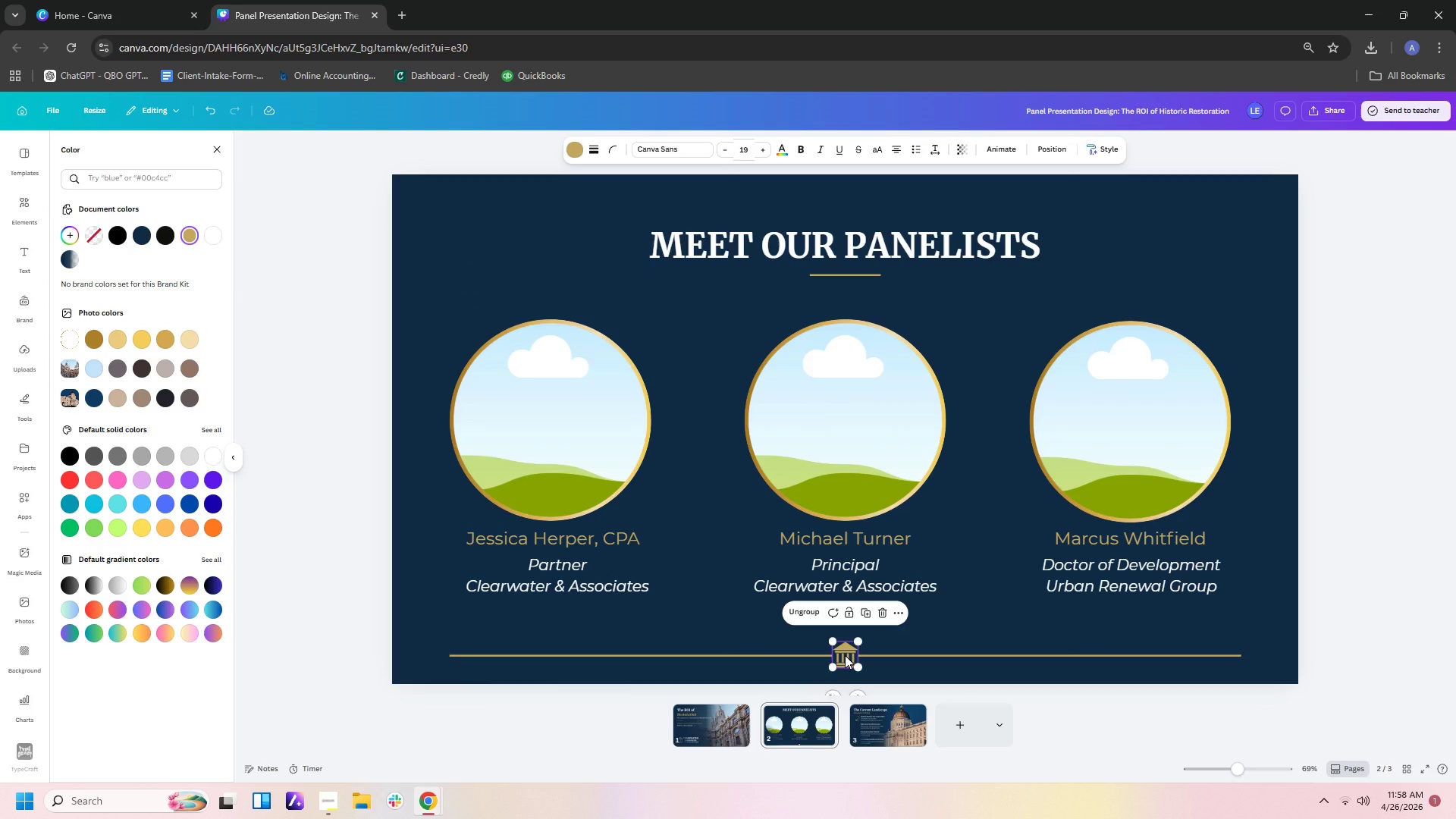 
key(Control+C)
 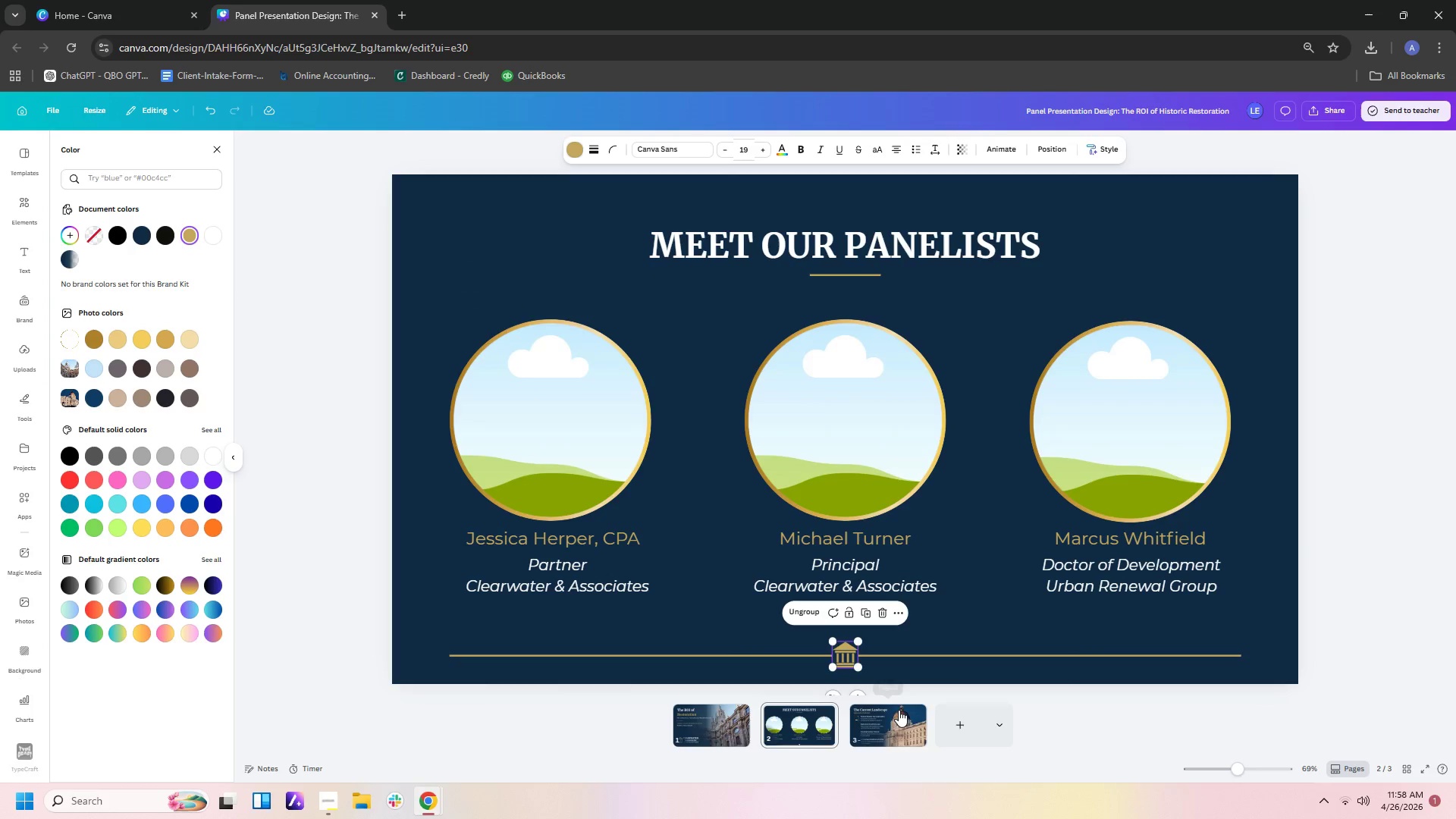 
left_click([899, 710])
 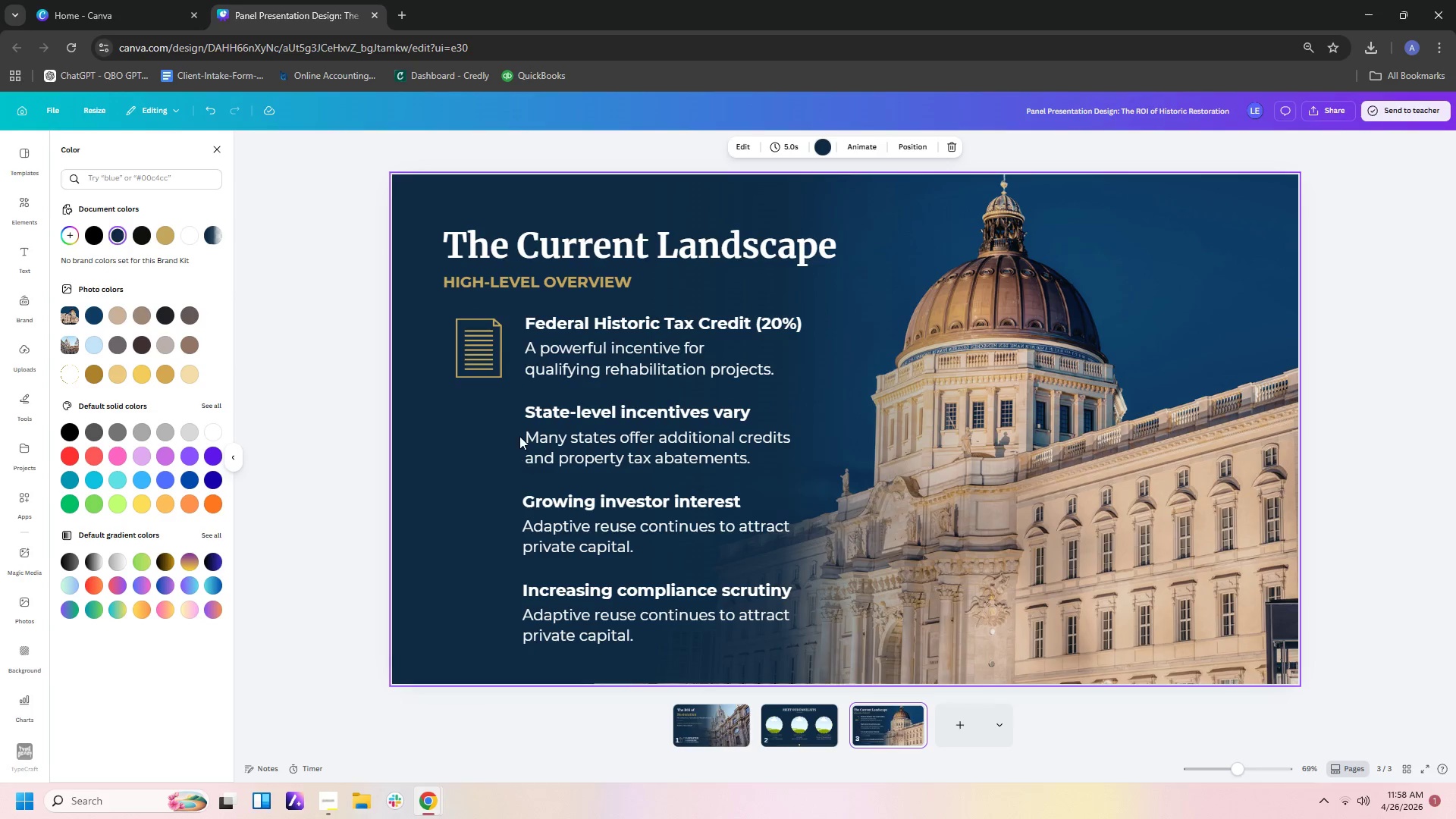 
key(Control+V)
 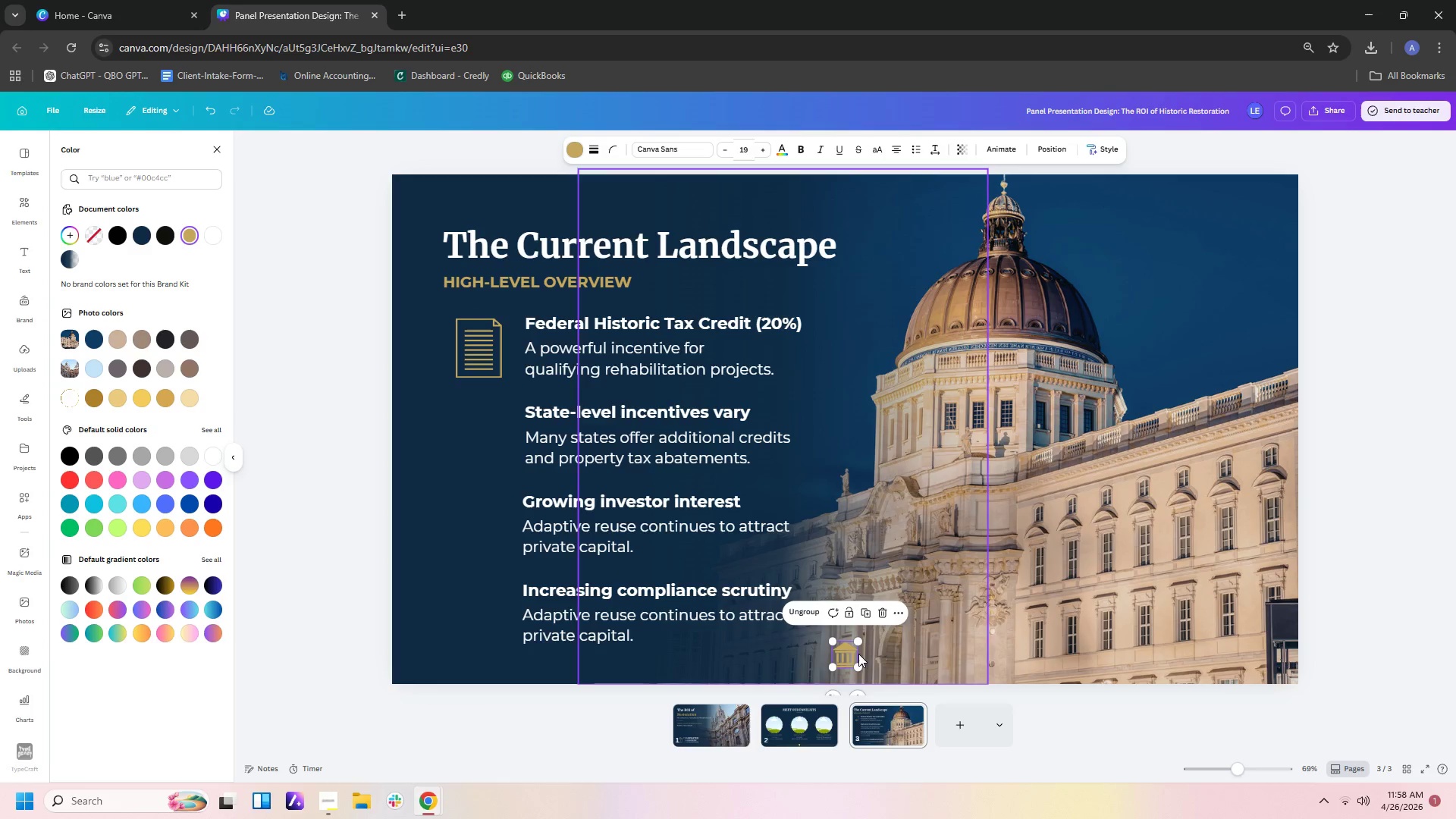 
left_click_drag(start_coordinate=[852, 653], to_coordinate=[476, 436])
 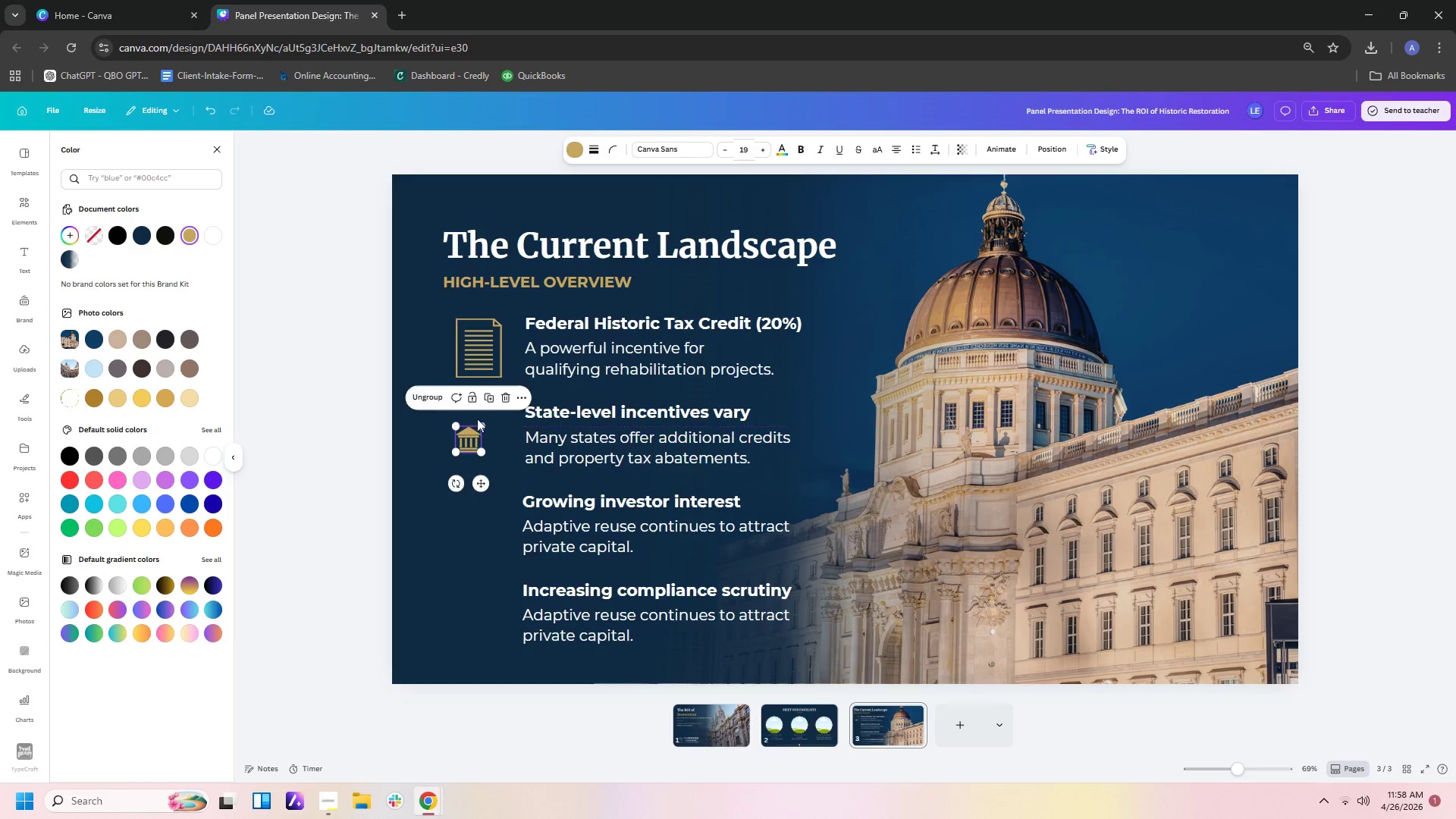 
left_click_drag(start_coordinate=[477, 428], to_coordinate=[477, 408])
 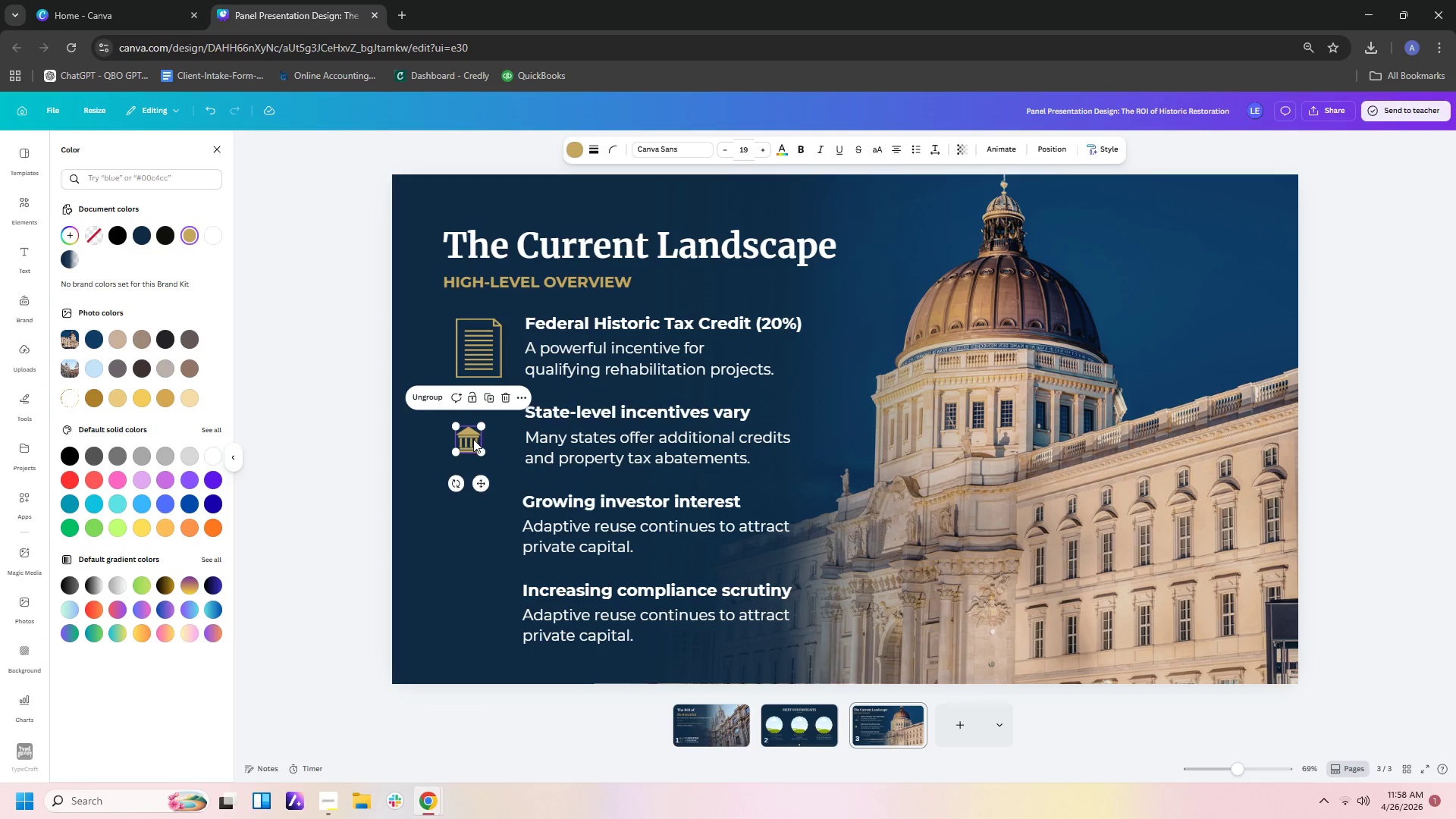 
left_click([473, 439])
 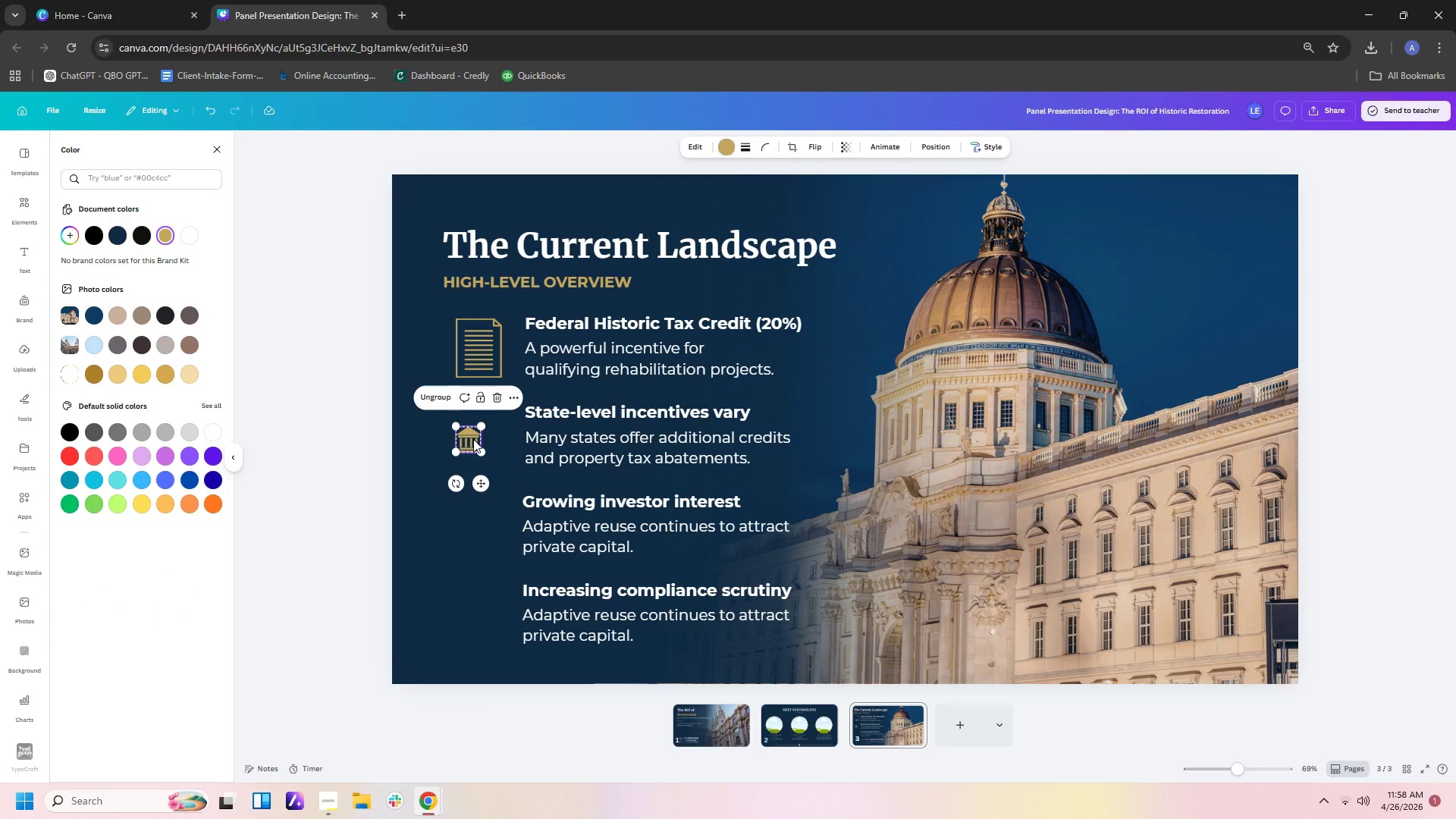 
key(Delete)
 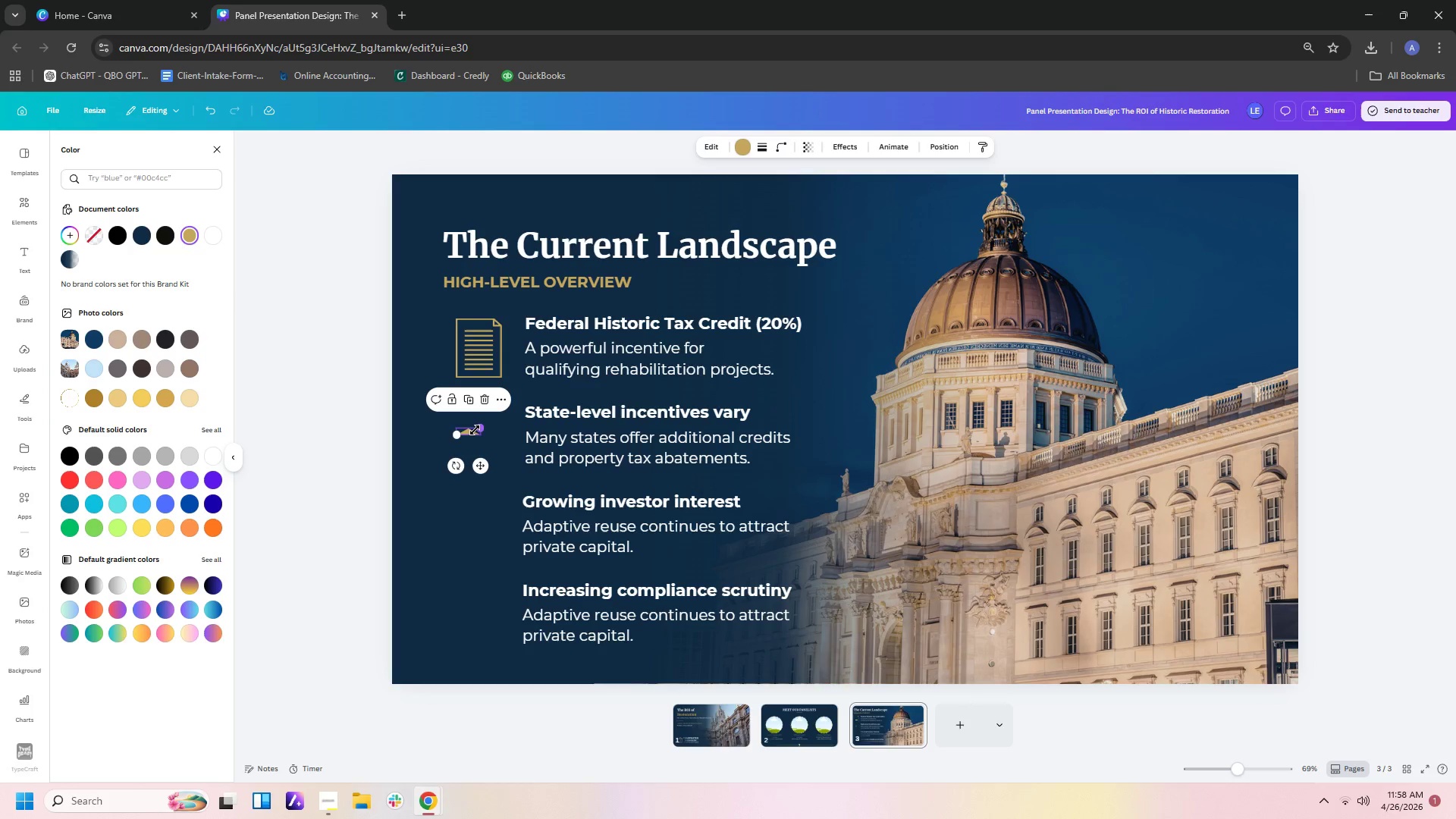 
left_click([489, 451])
 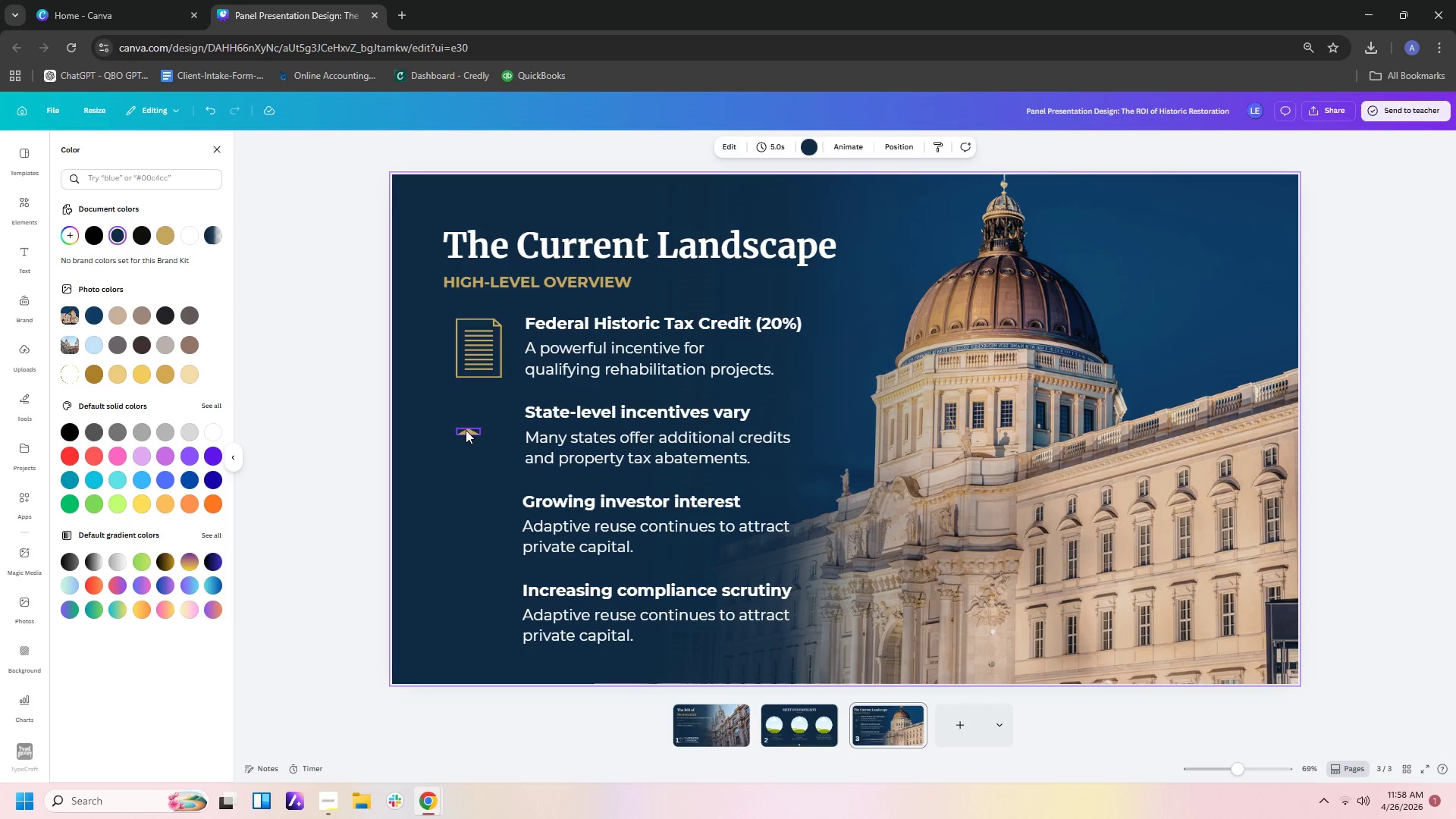 
left_click_drag(start_coordinate=[466, 430], to_coordinate=[0, 136])
 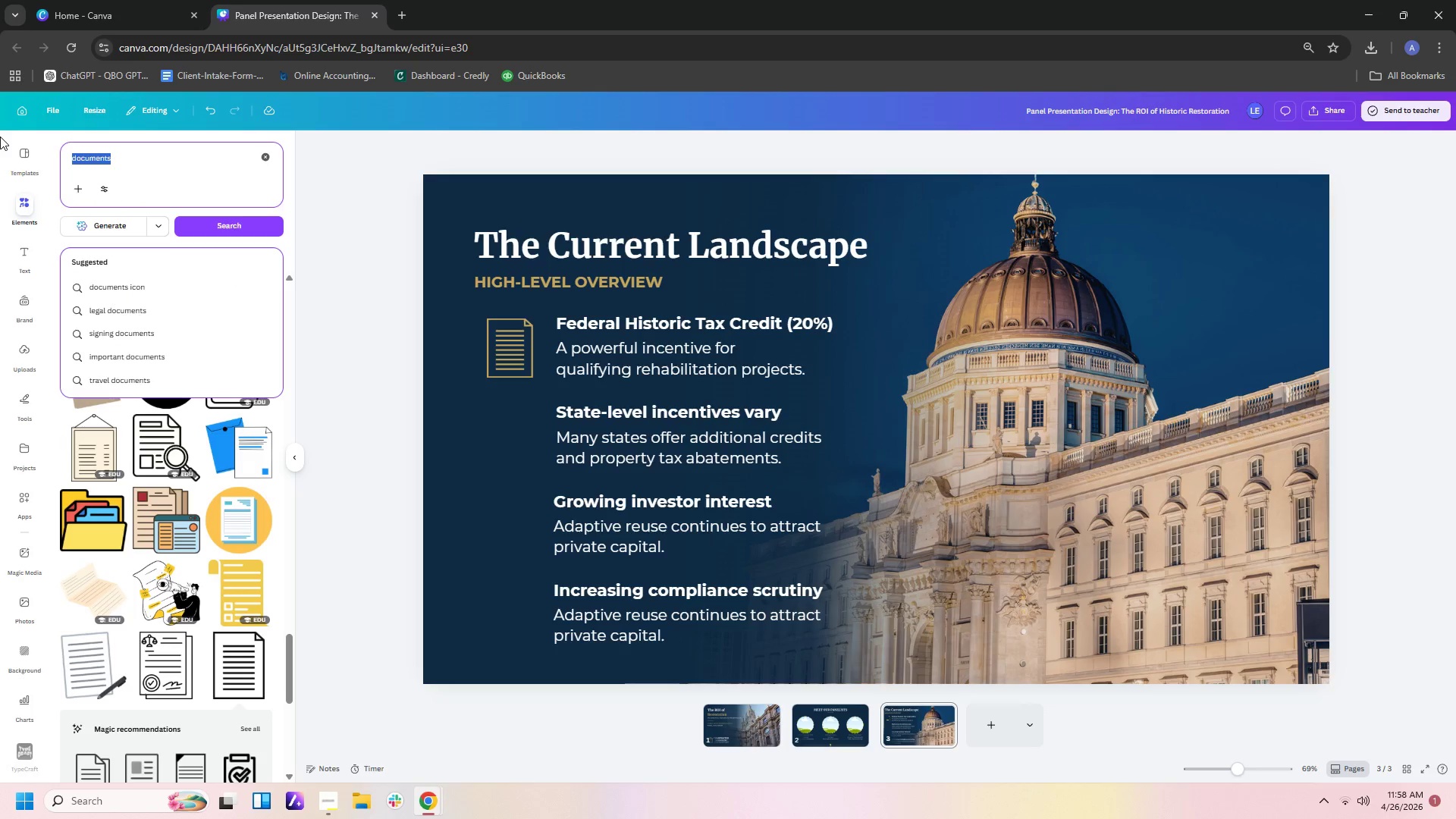 
key(Delete)
 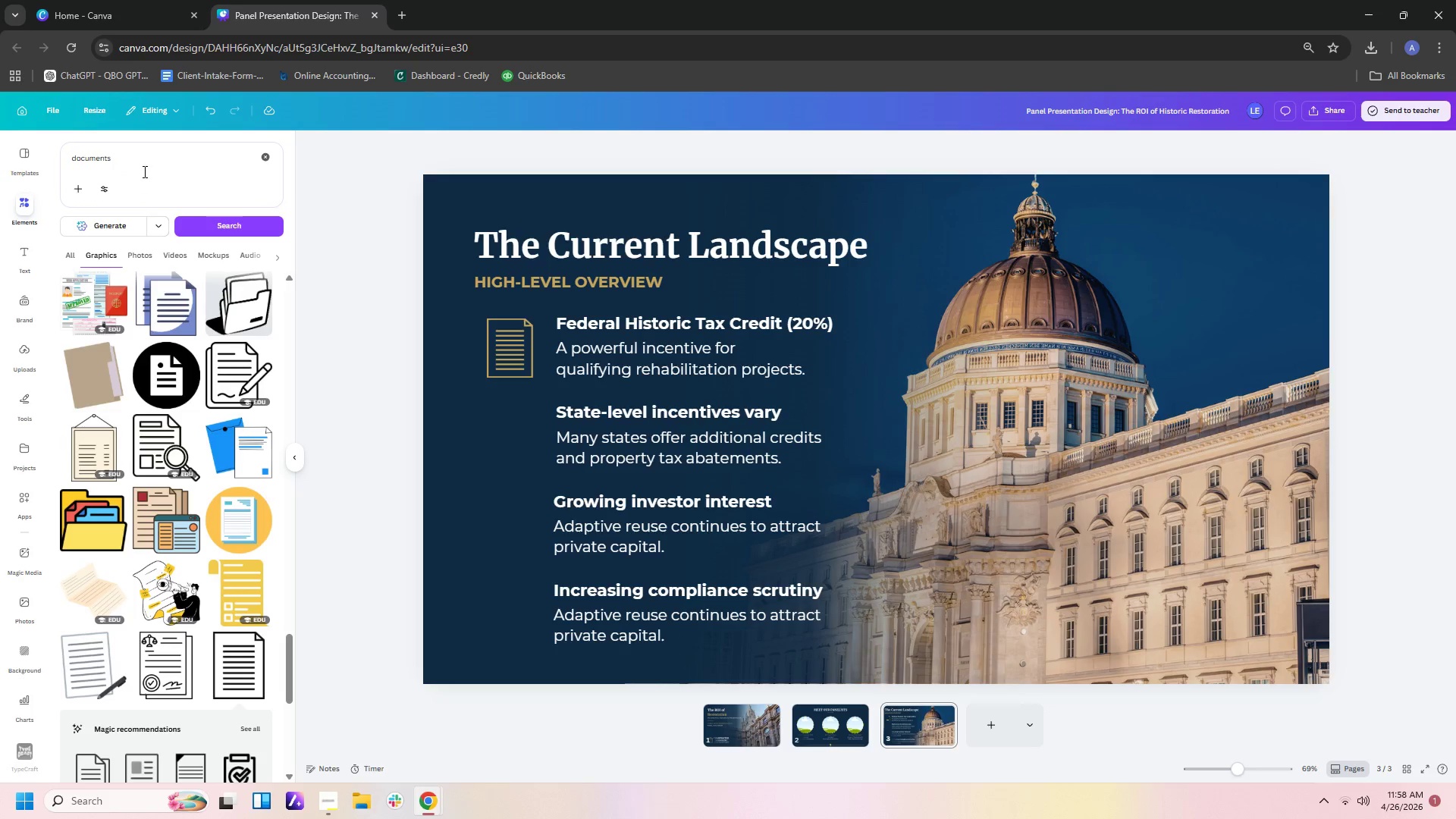 
type(architecture icon)
 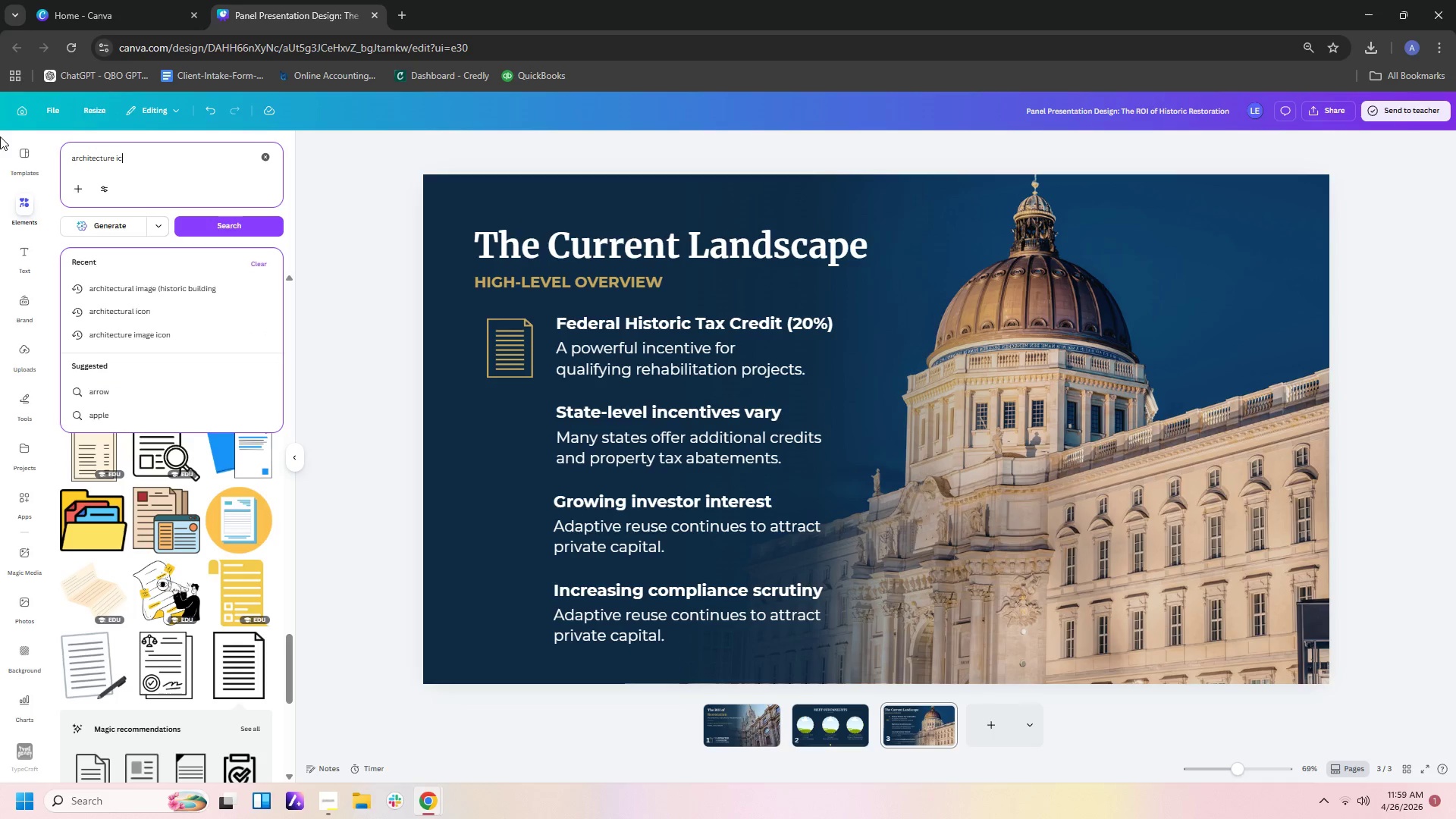 
key(Enter)
 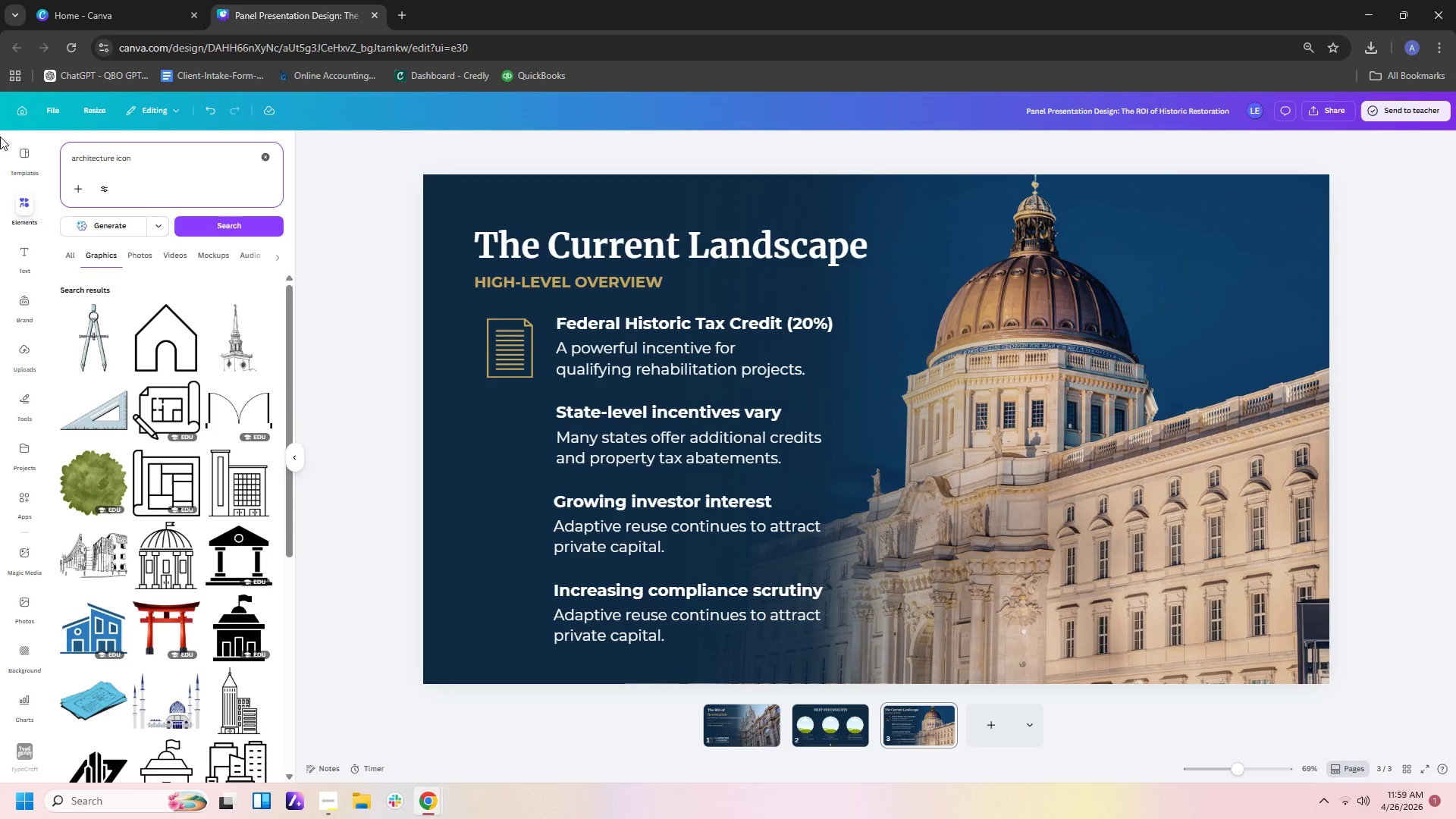 
wait(12.08)
 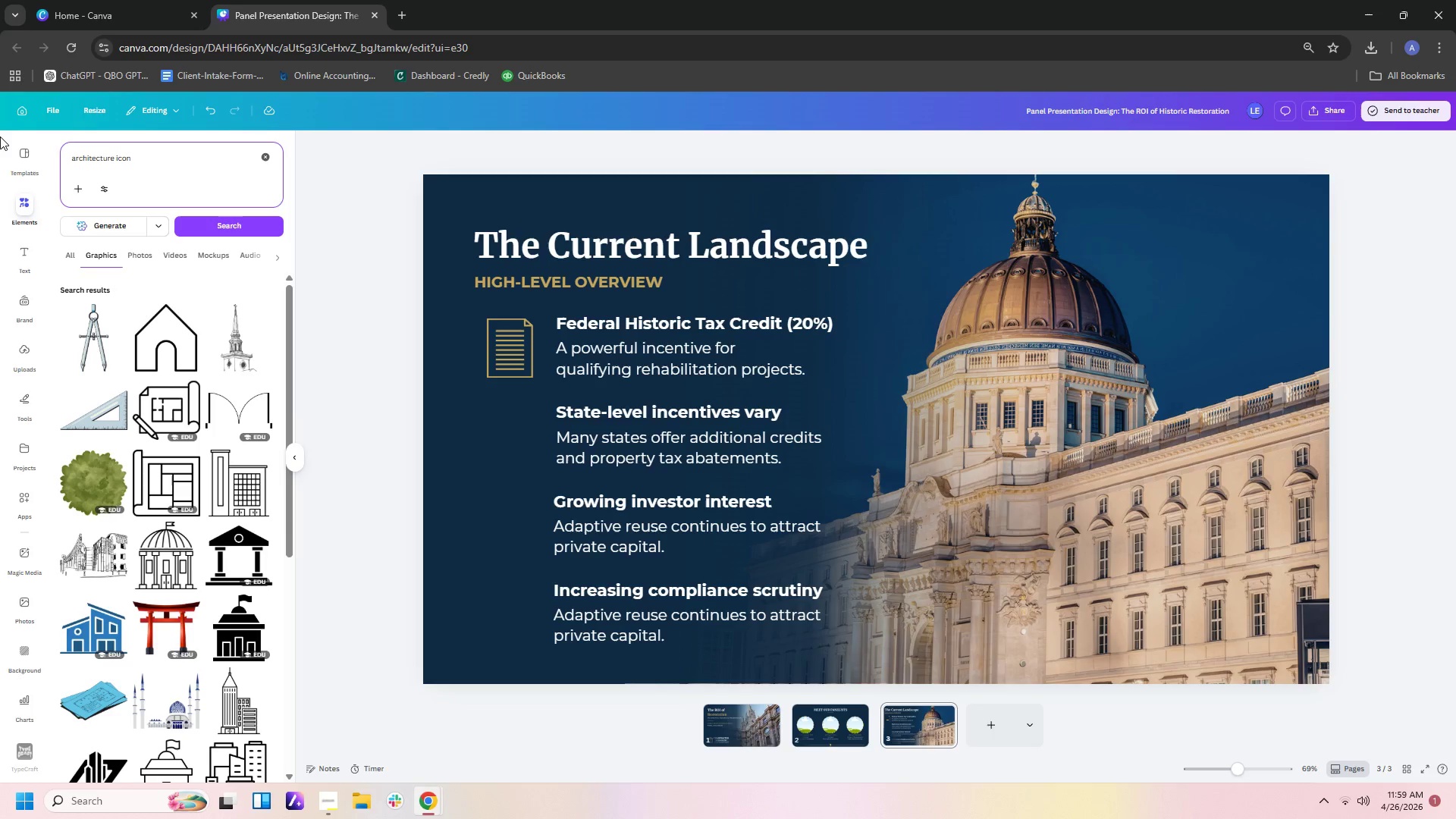 
left_click([253, 560])
 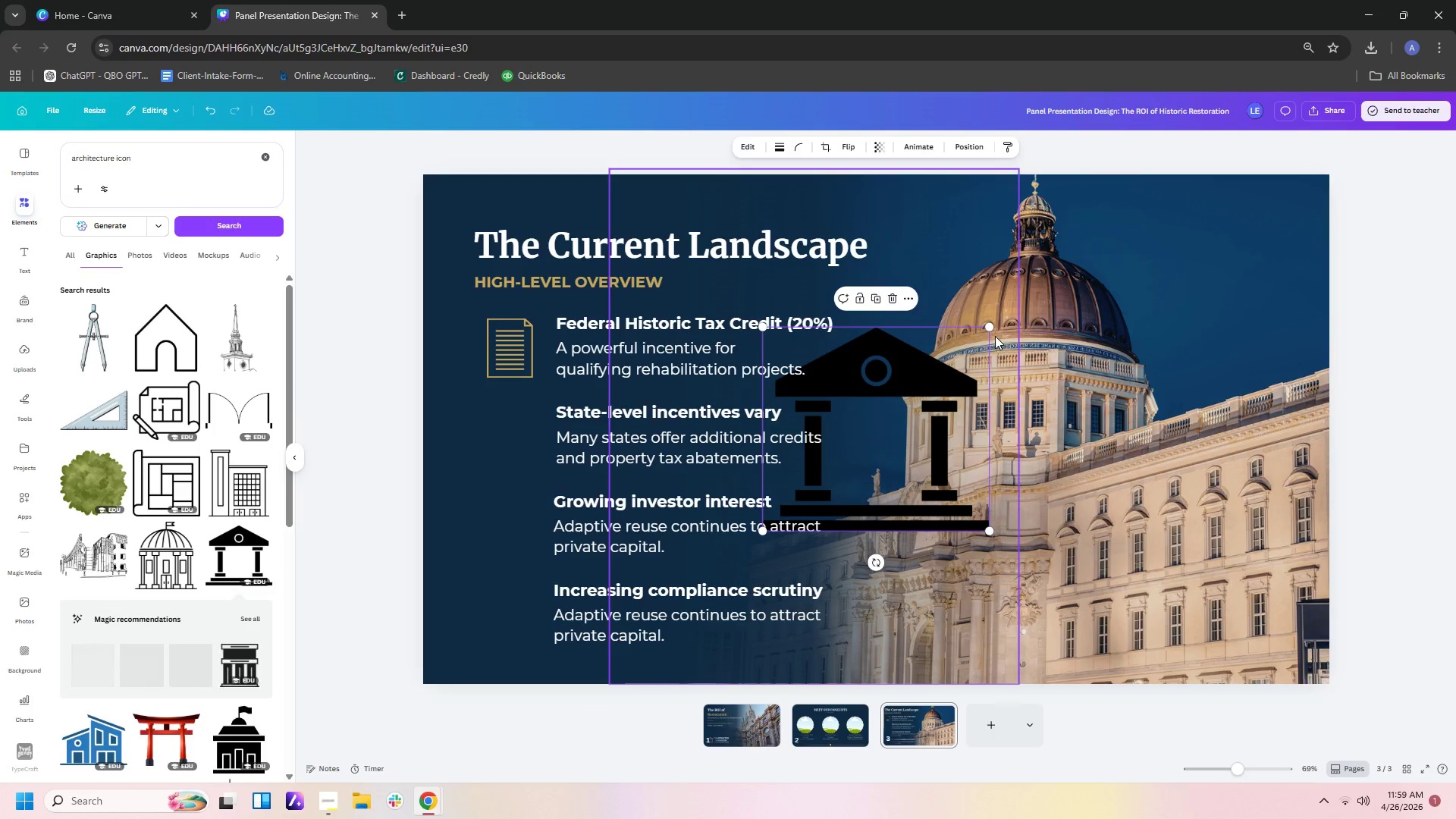 
left_click_drag(start_coordinate=[991, 330], to_coordinate=[880, 476])
 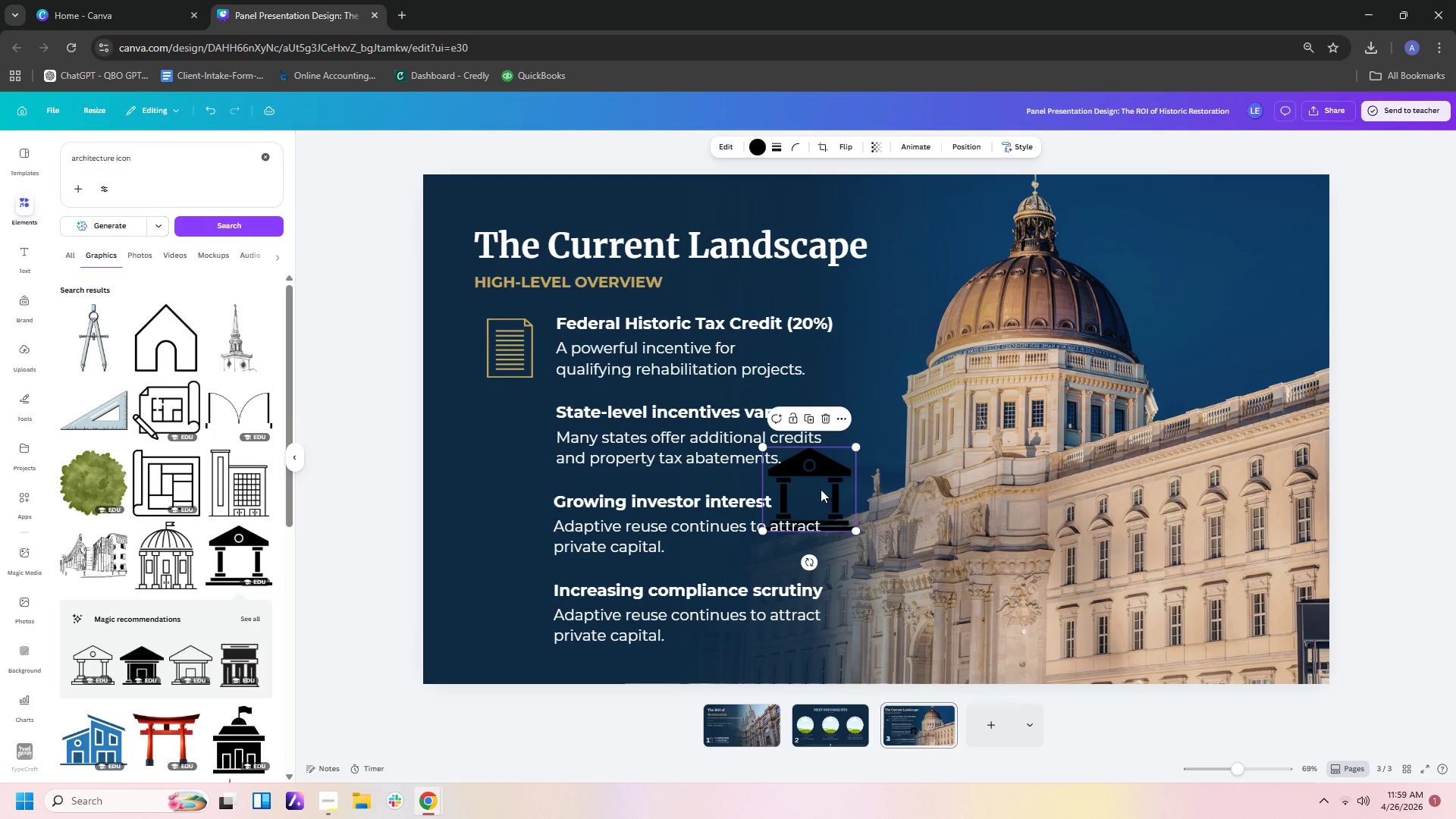 
left_click_drag(start_coordinate=[821, 489], to_coordinate=[536, 440])
 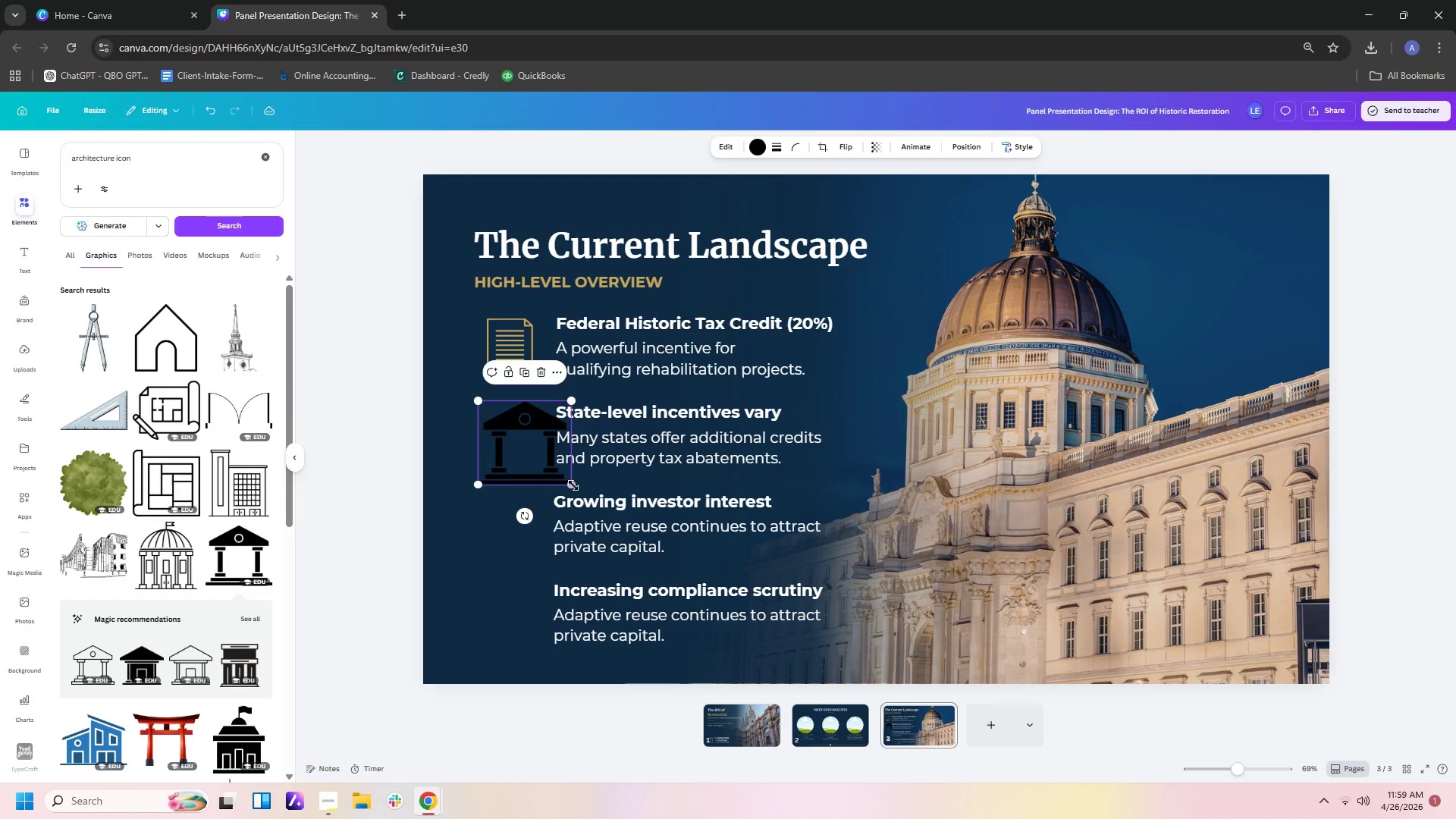 
left_click_drag(start_coordinate=[570, 482], to_coordinate=[538, 444])
 